 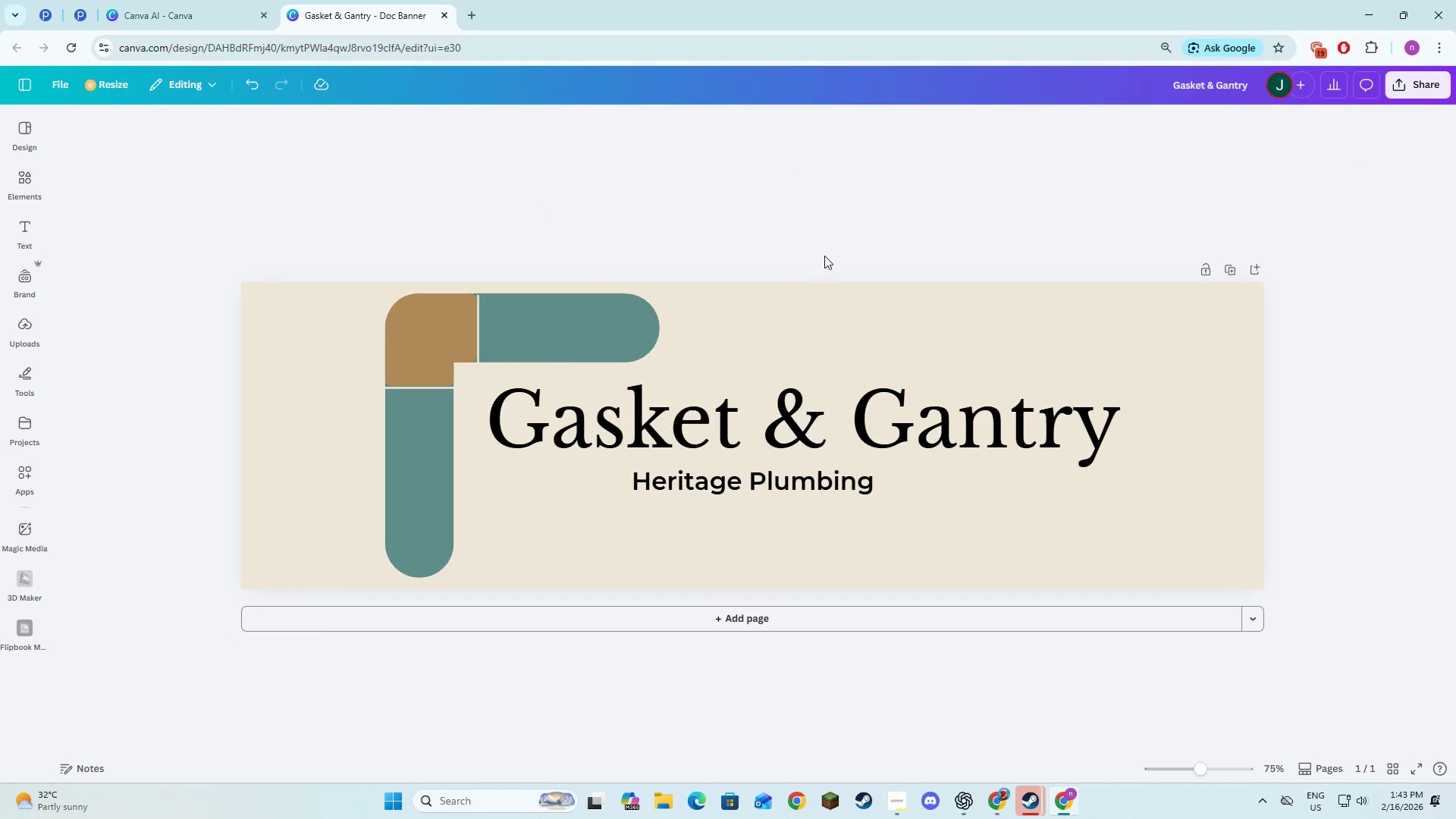 
key(Alt+Tab)
 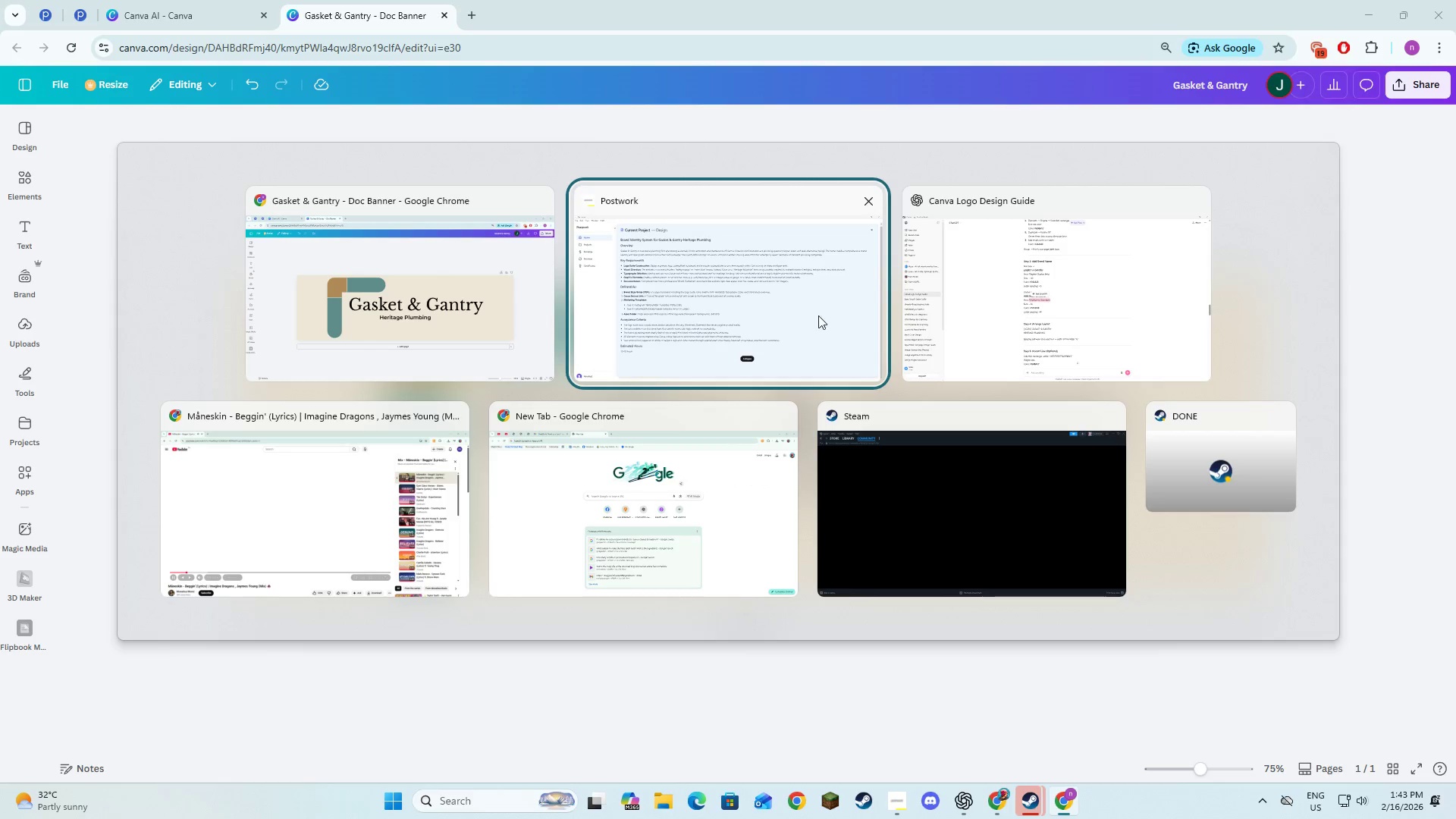 
left_click([1034, 290])
 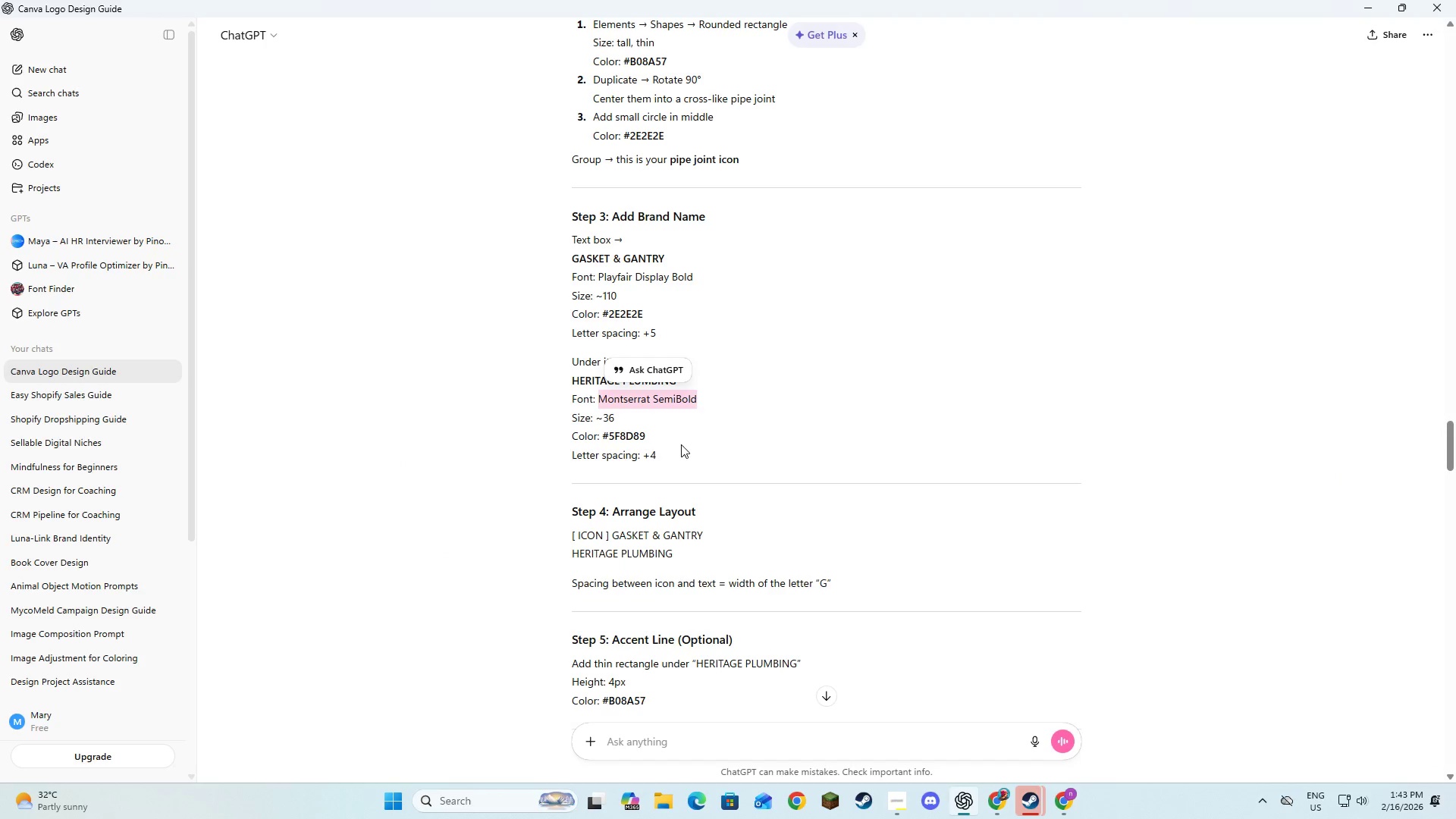 
left_click_drag(start_coordinate=[648, 434], to_coordinate=[605, 439])
 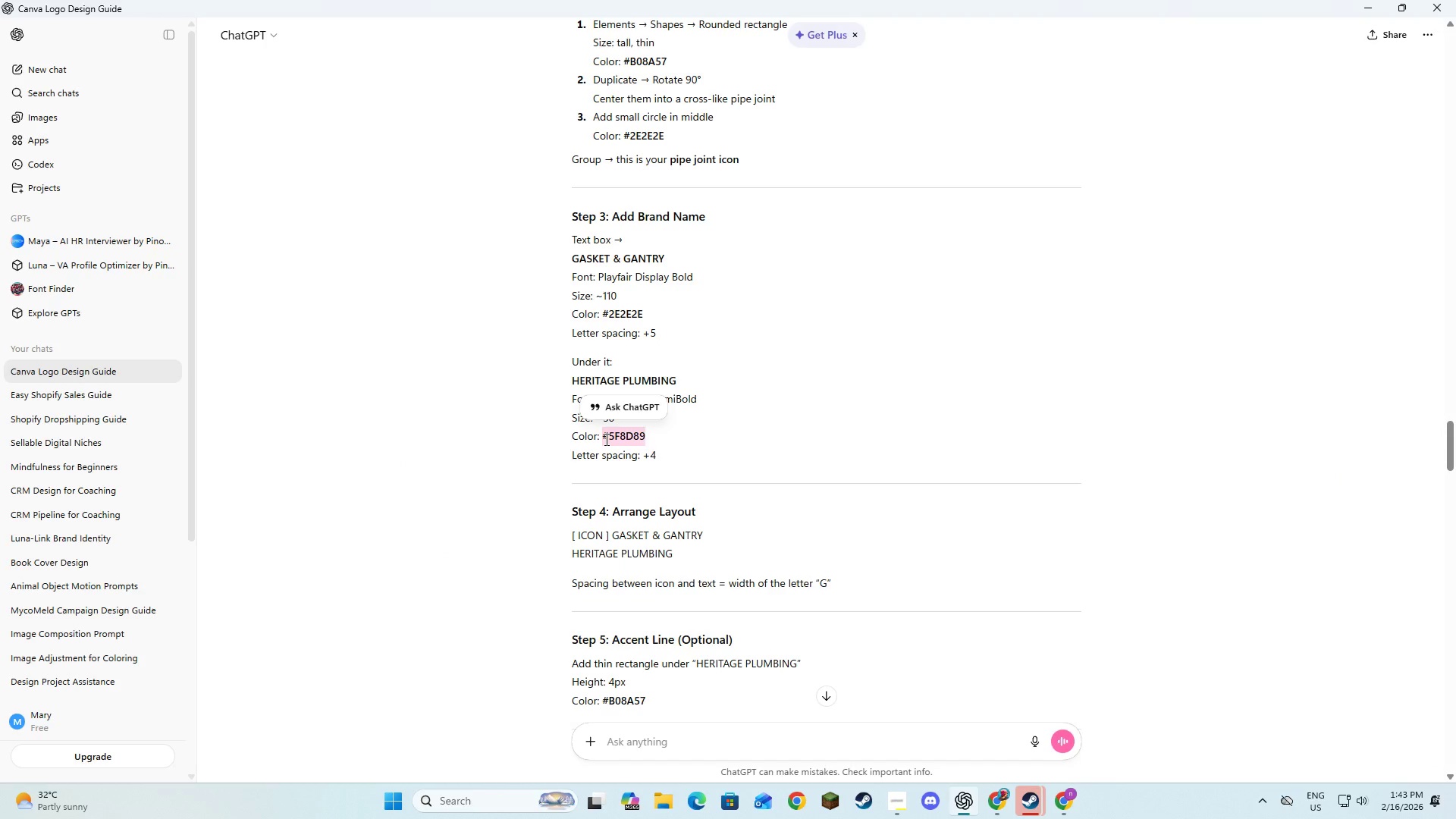 
key(Control+C)
 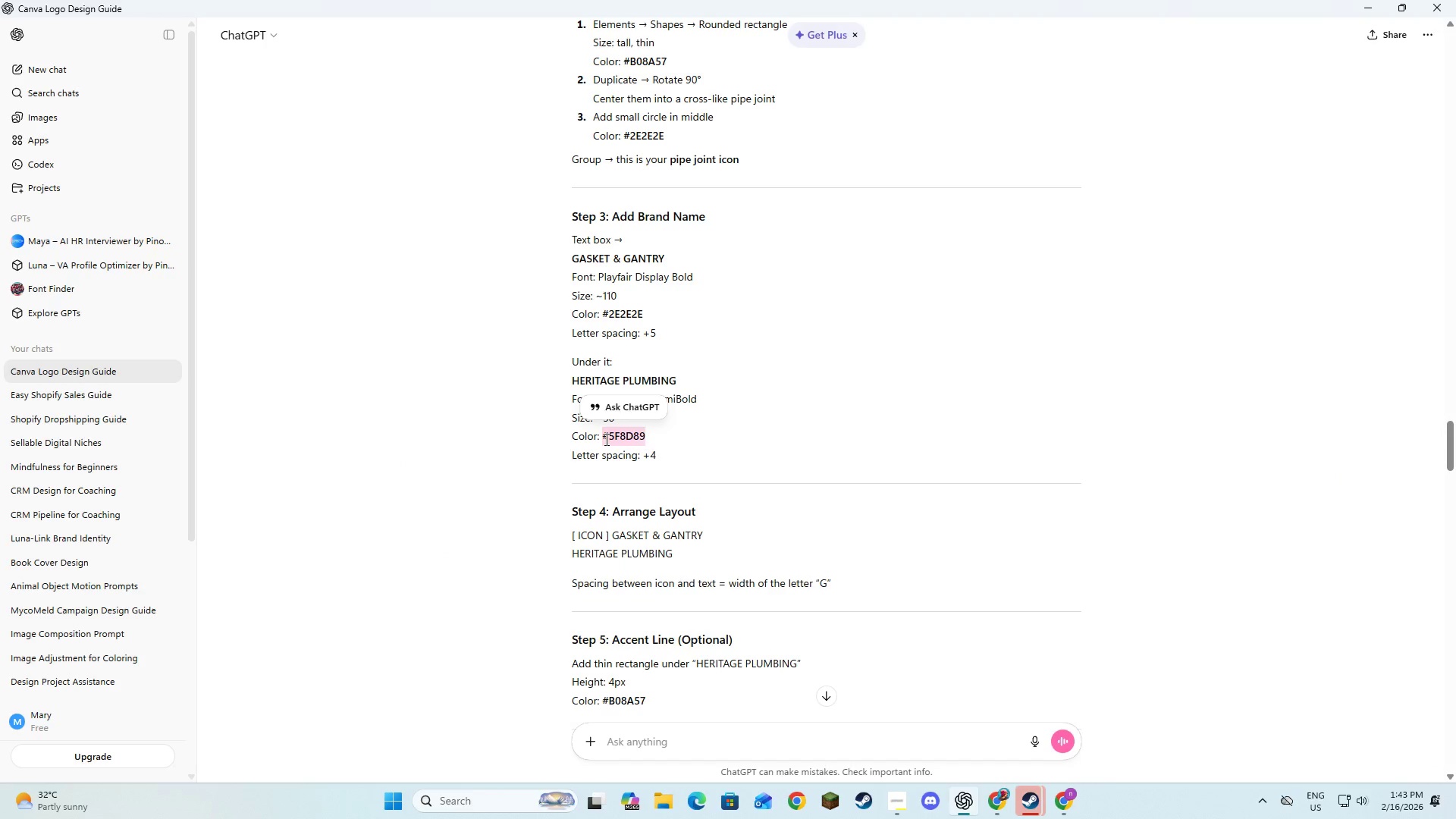 
key(Control+C)
 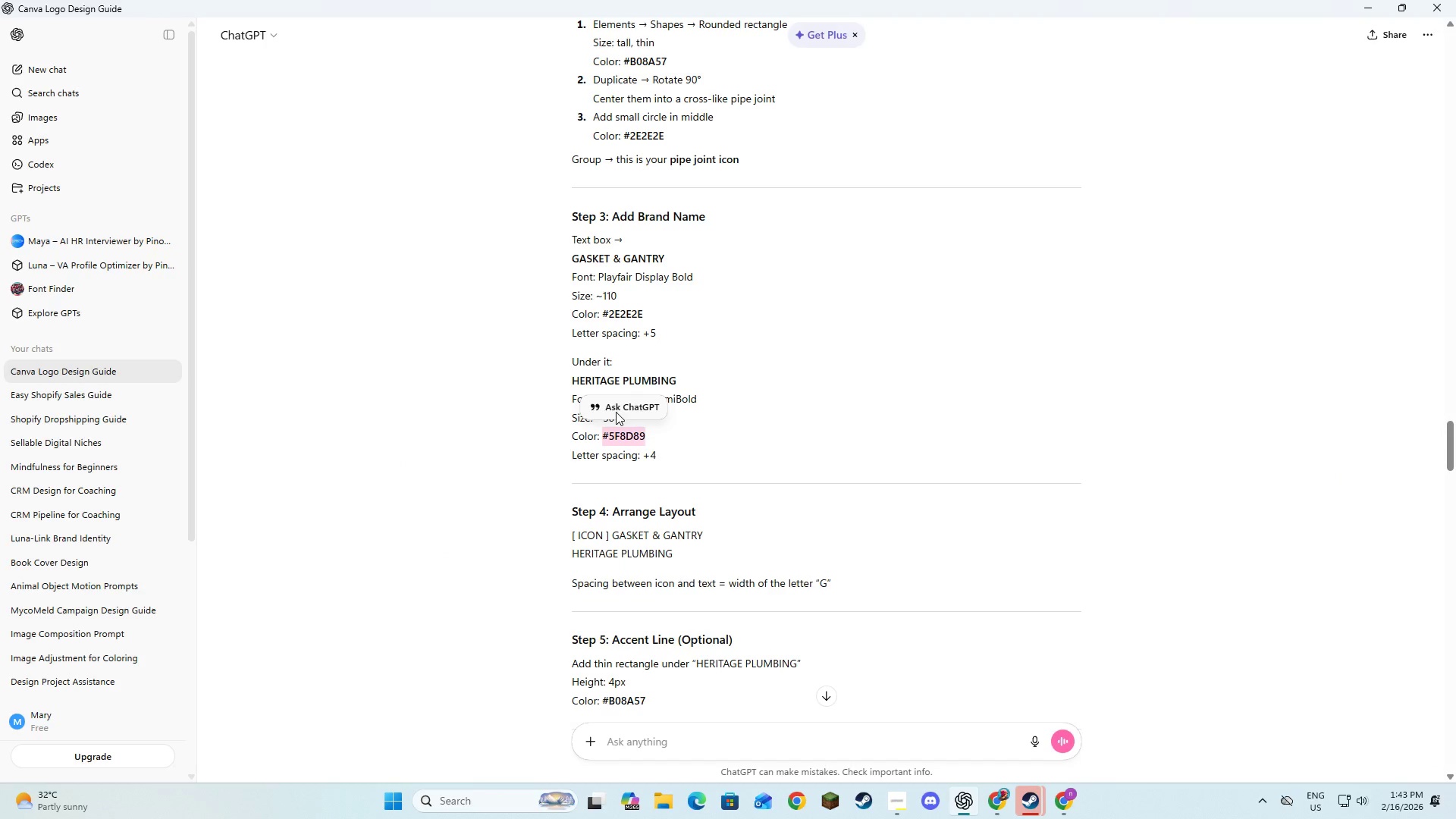 
key(Alt+AltLeft)
 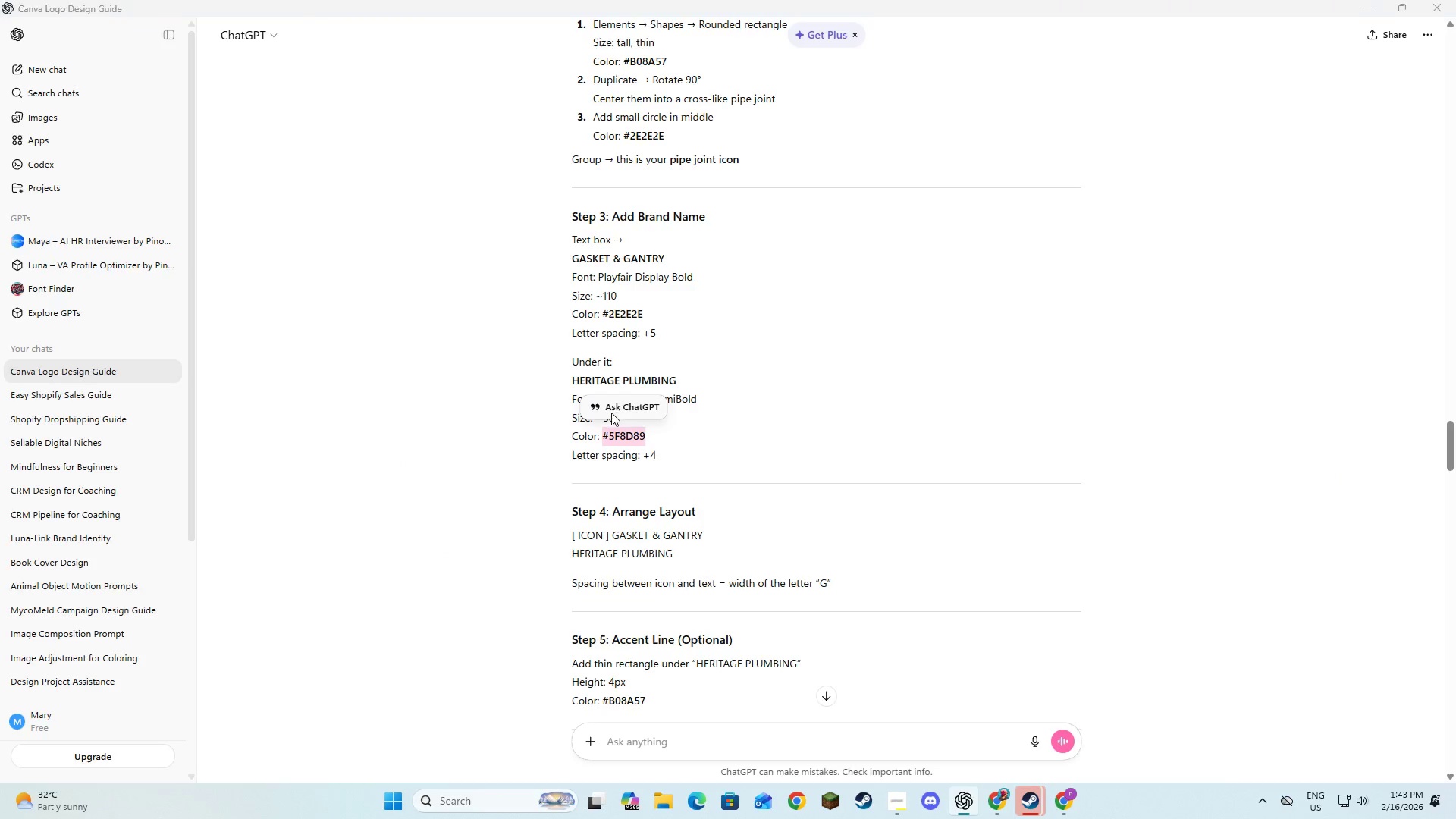 
key(Alt+Tab)
 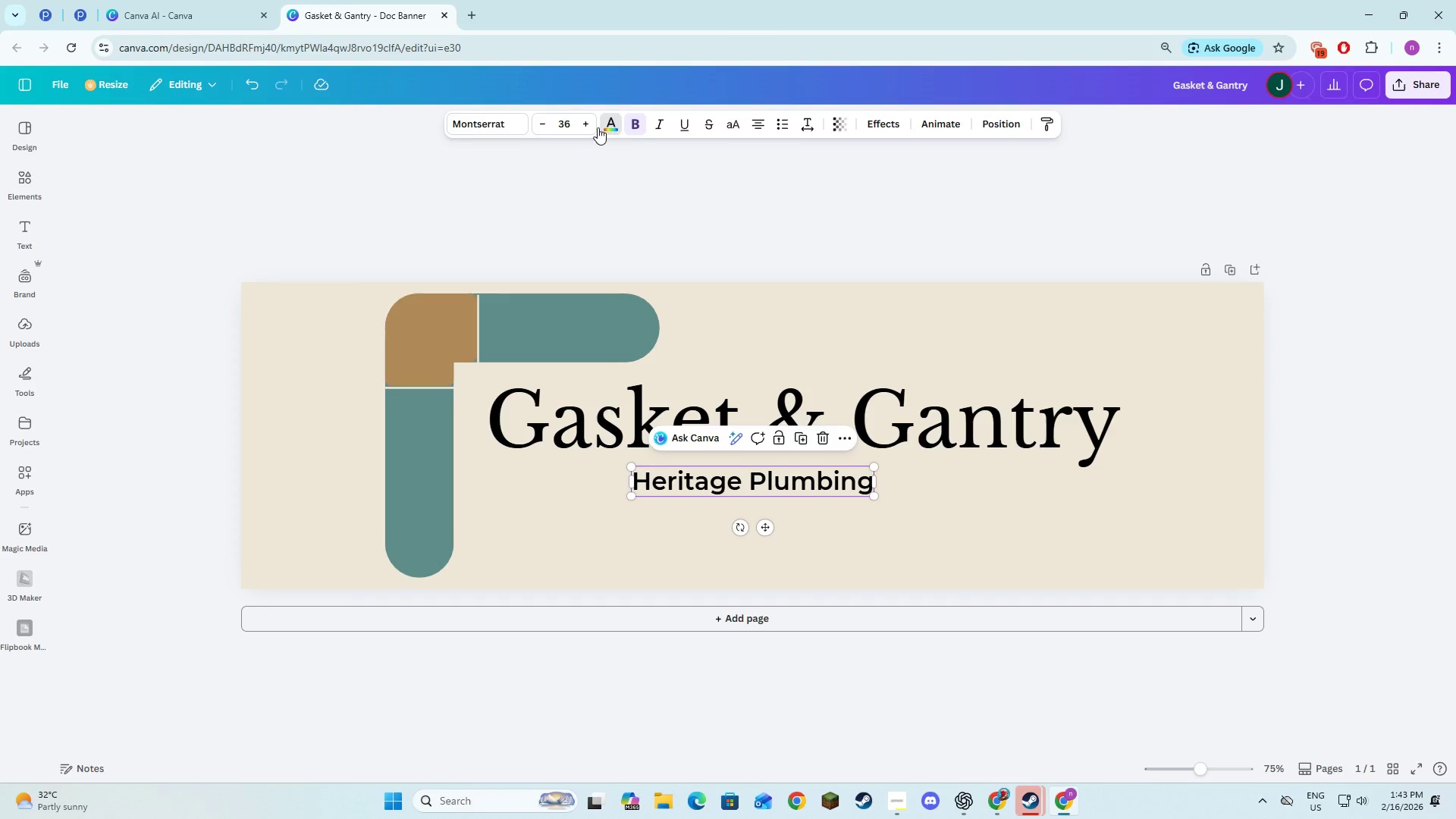 
left_click([161, 173])
 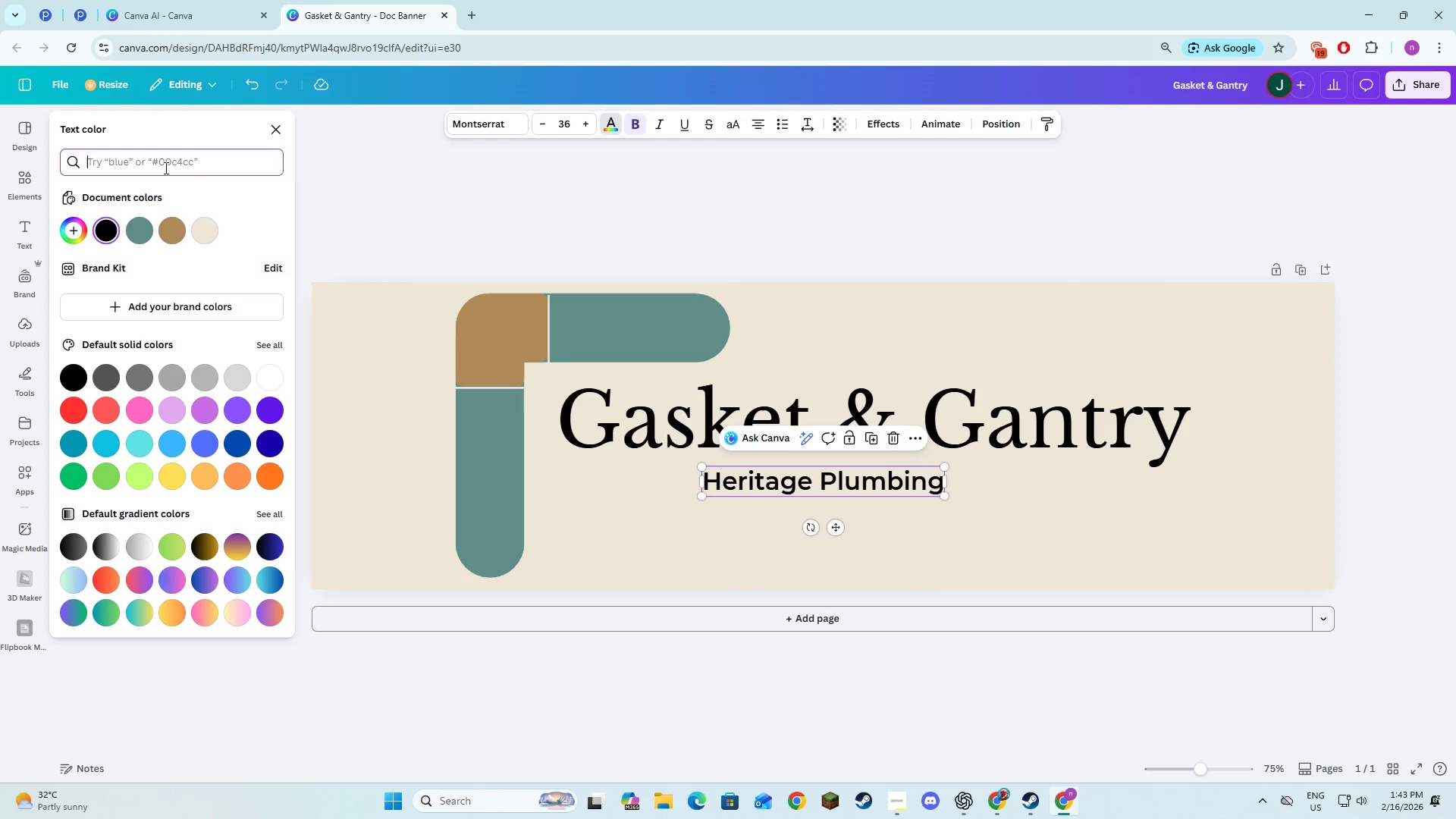 
key(Control+V)
 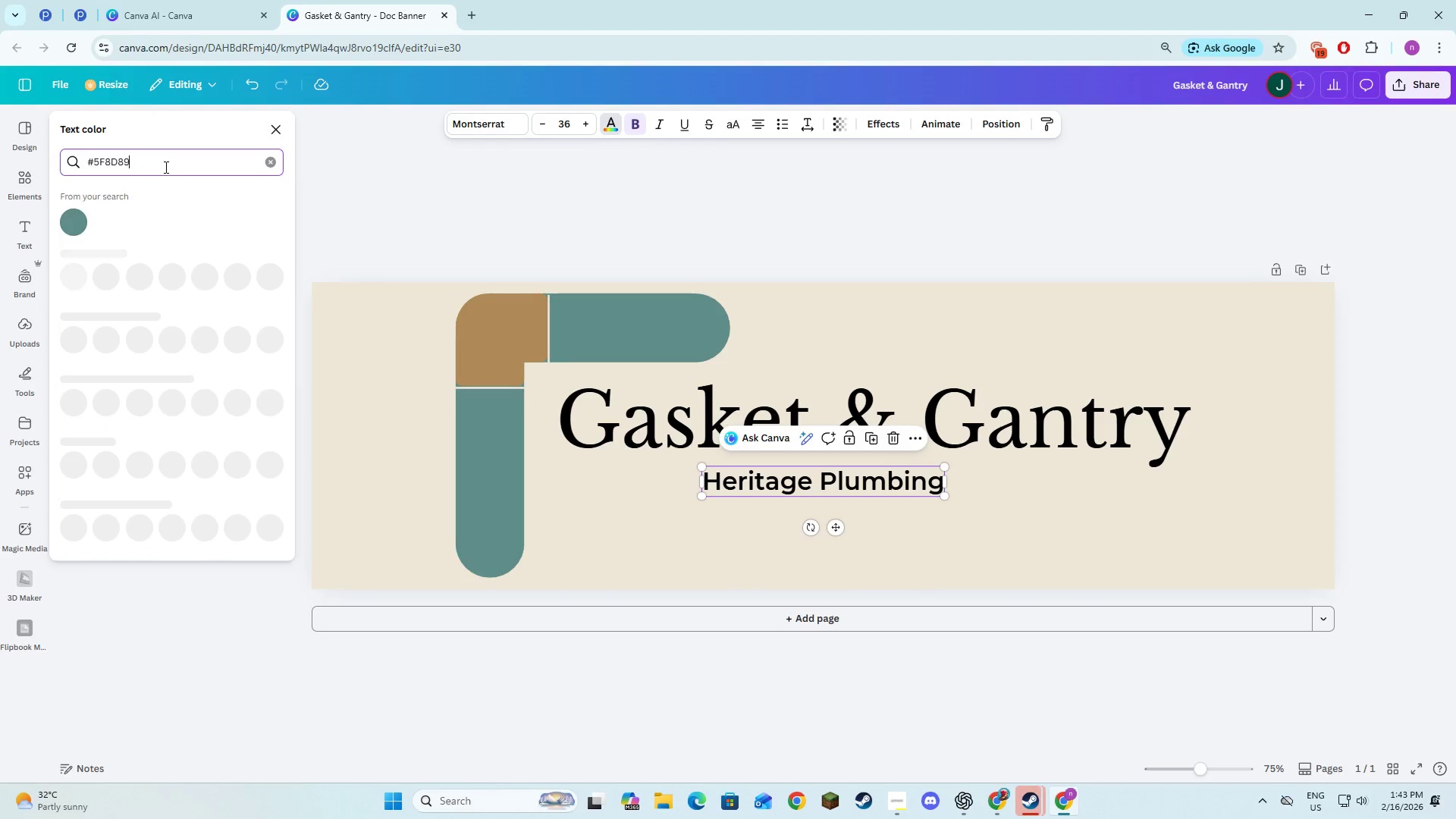 
key(NumpadEnter)
 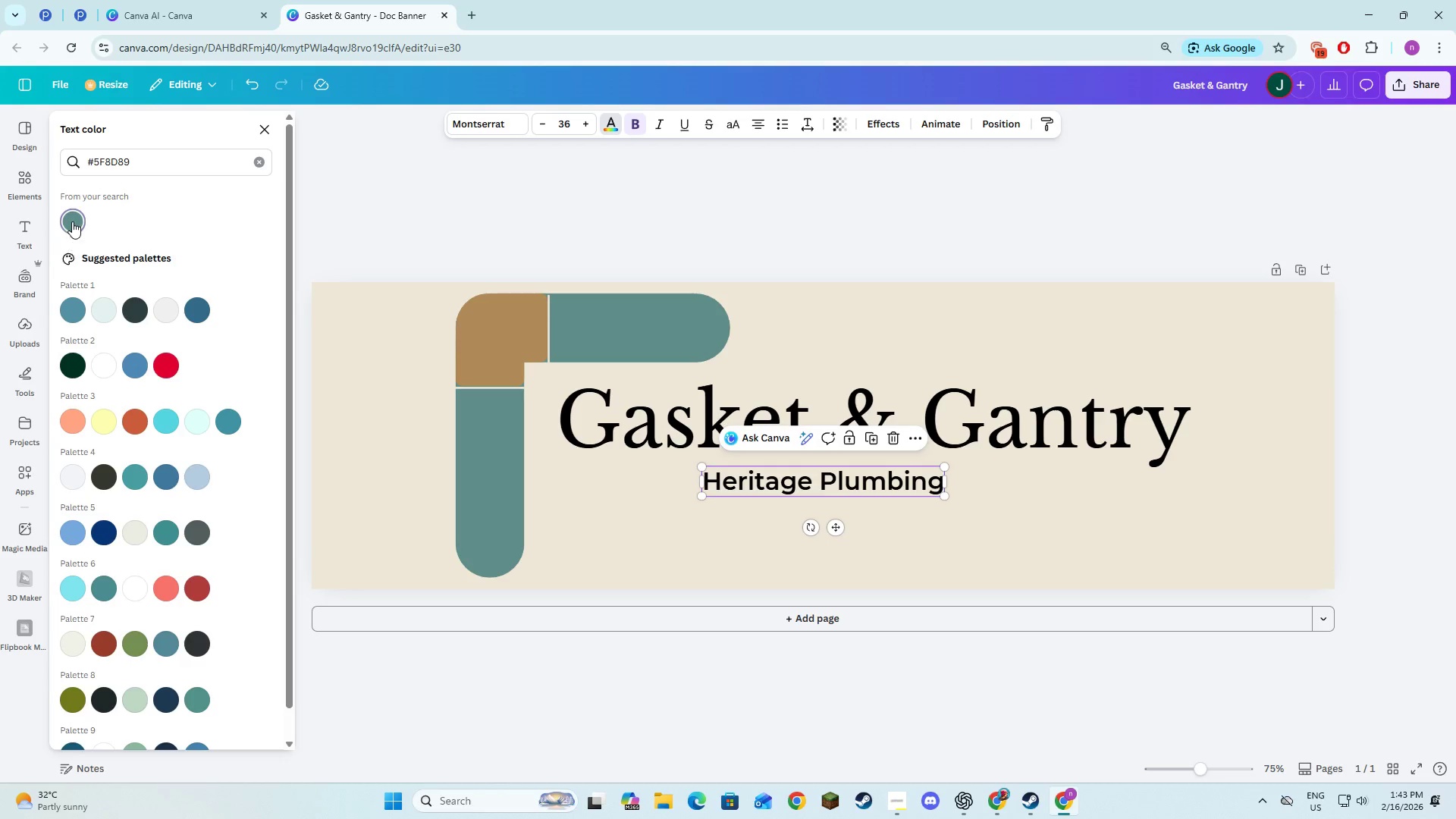 
key(Alt+AltLeft)
 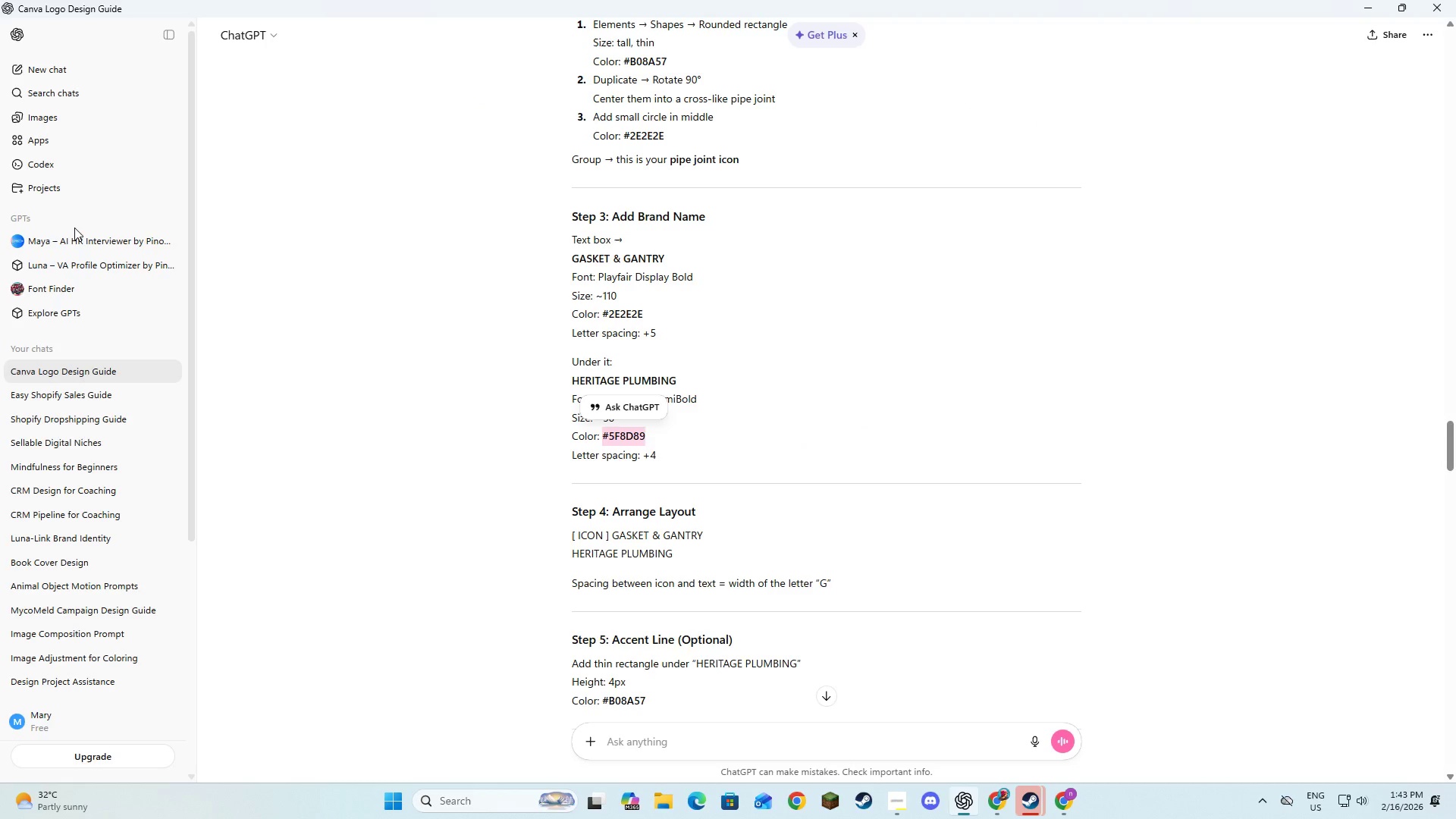 
key(Alt+Tab)
 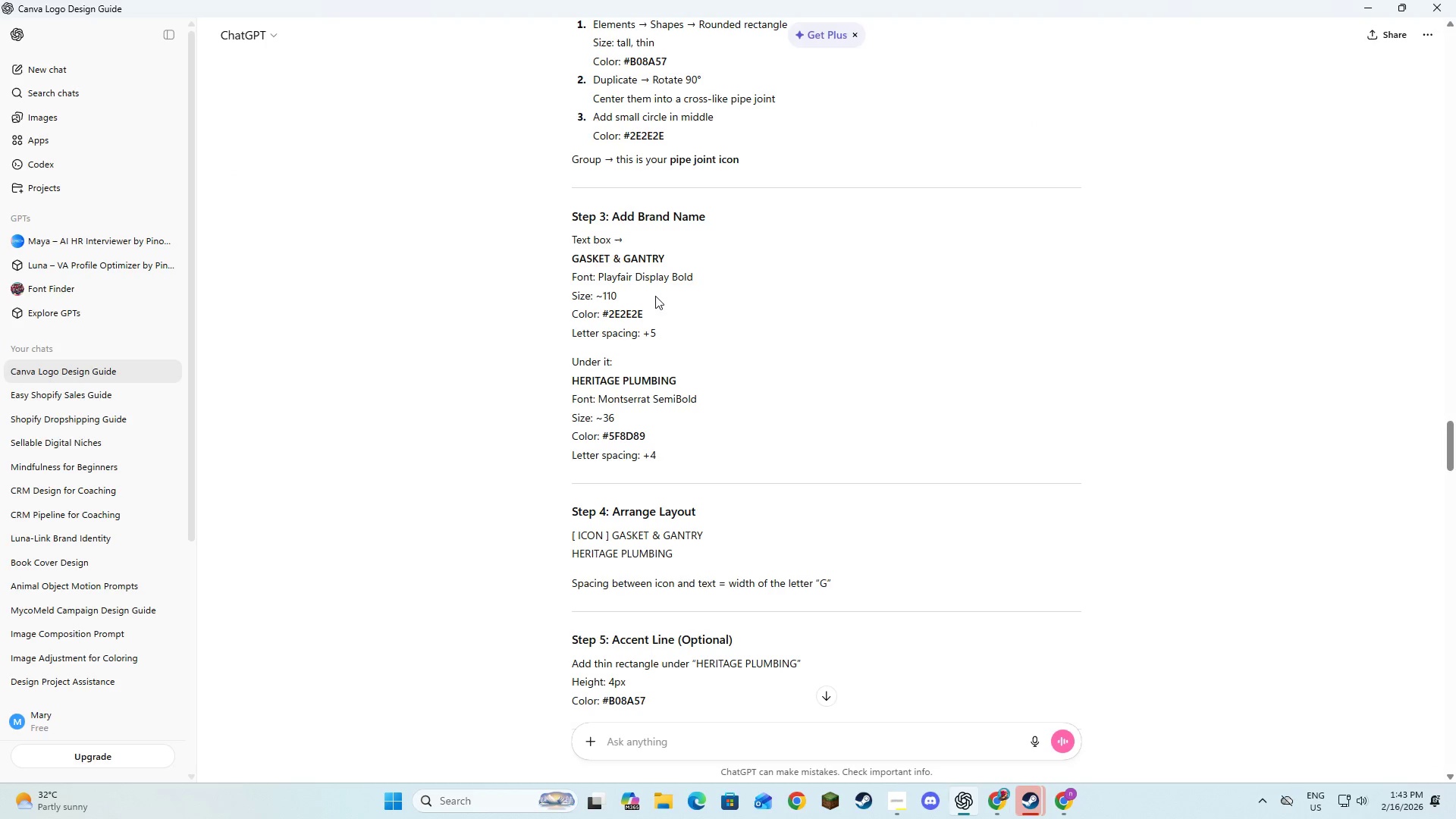 
left_click_drag(start_coordinate=[648, 311], to_coordinate=[605, 314])
 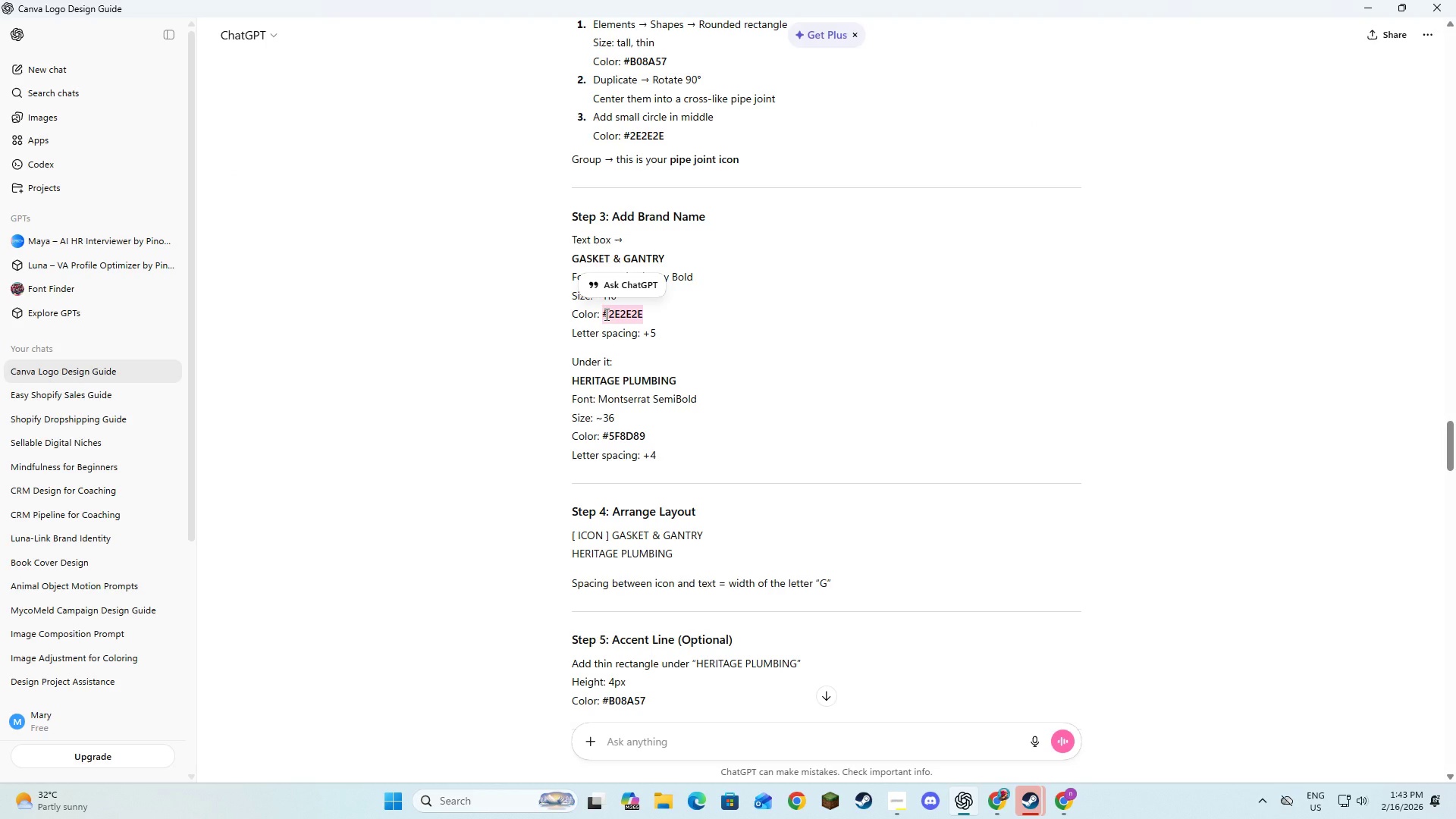 
key(Control+C)
 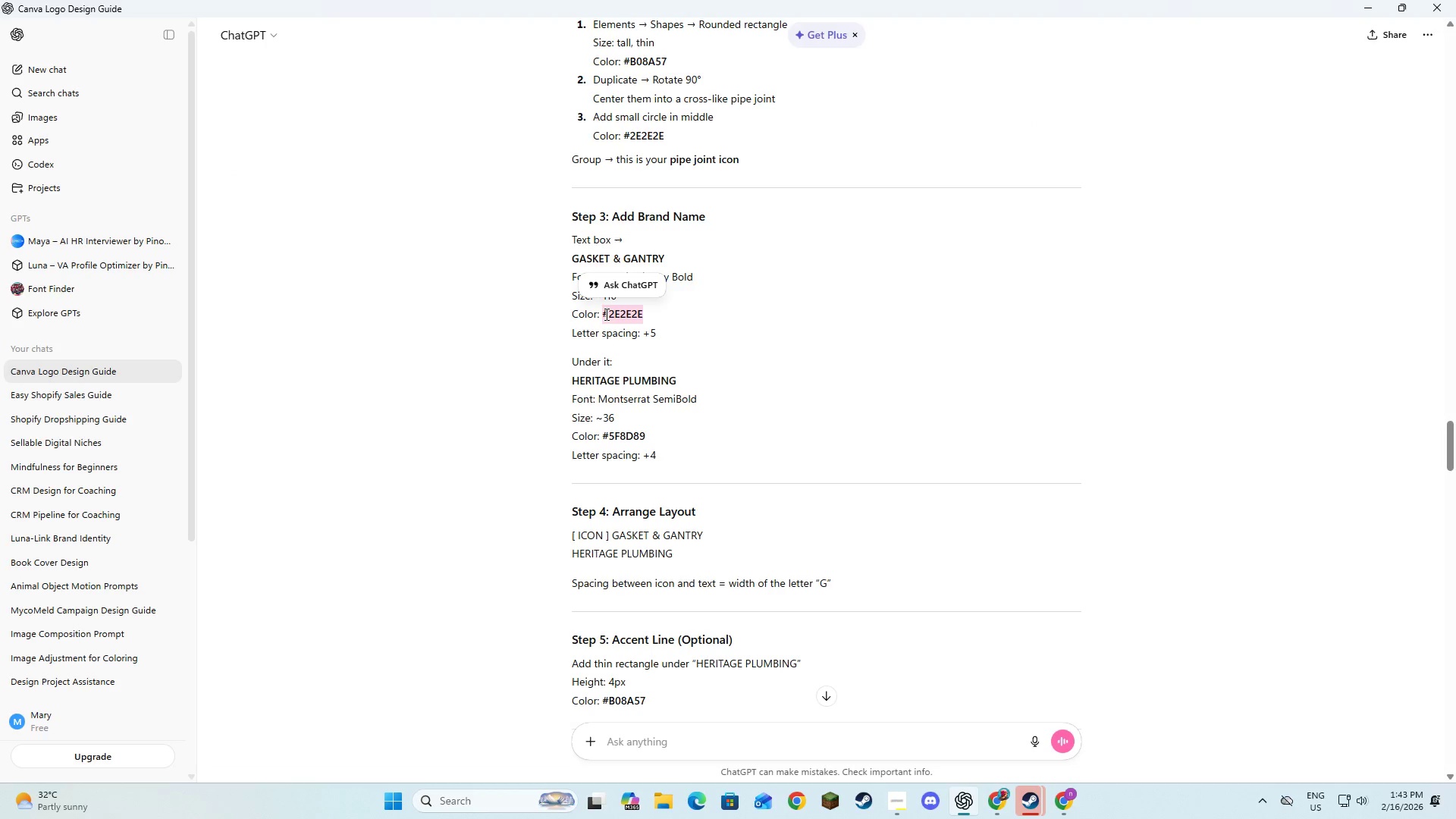 
key(Control+C)
 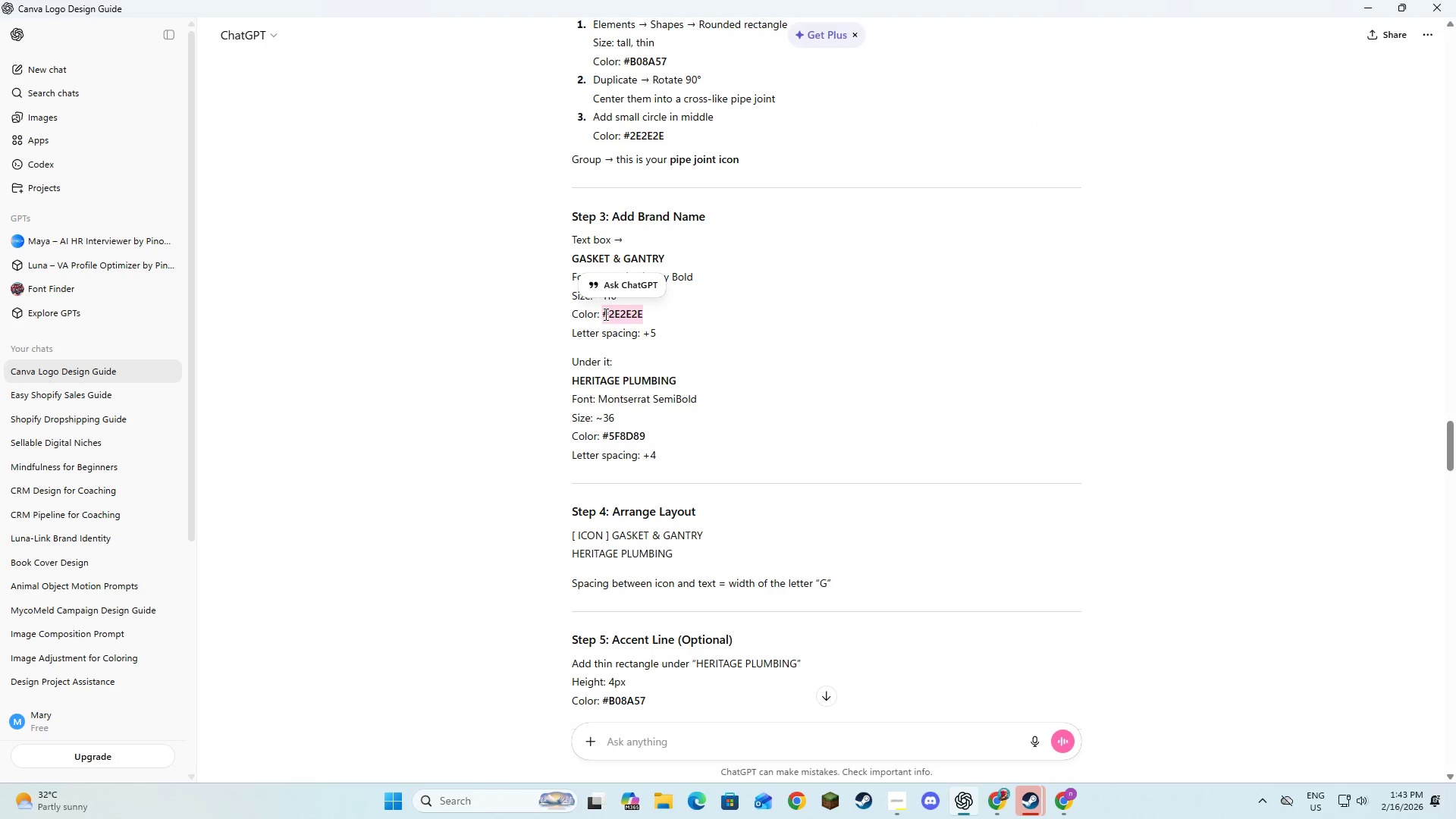 
key(Alt+AltLeft)
 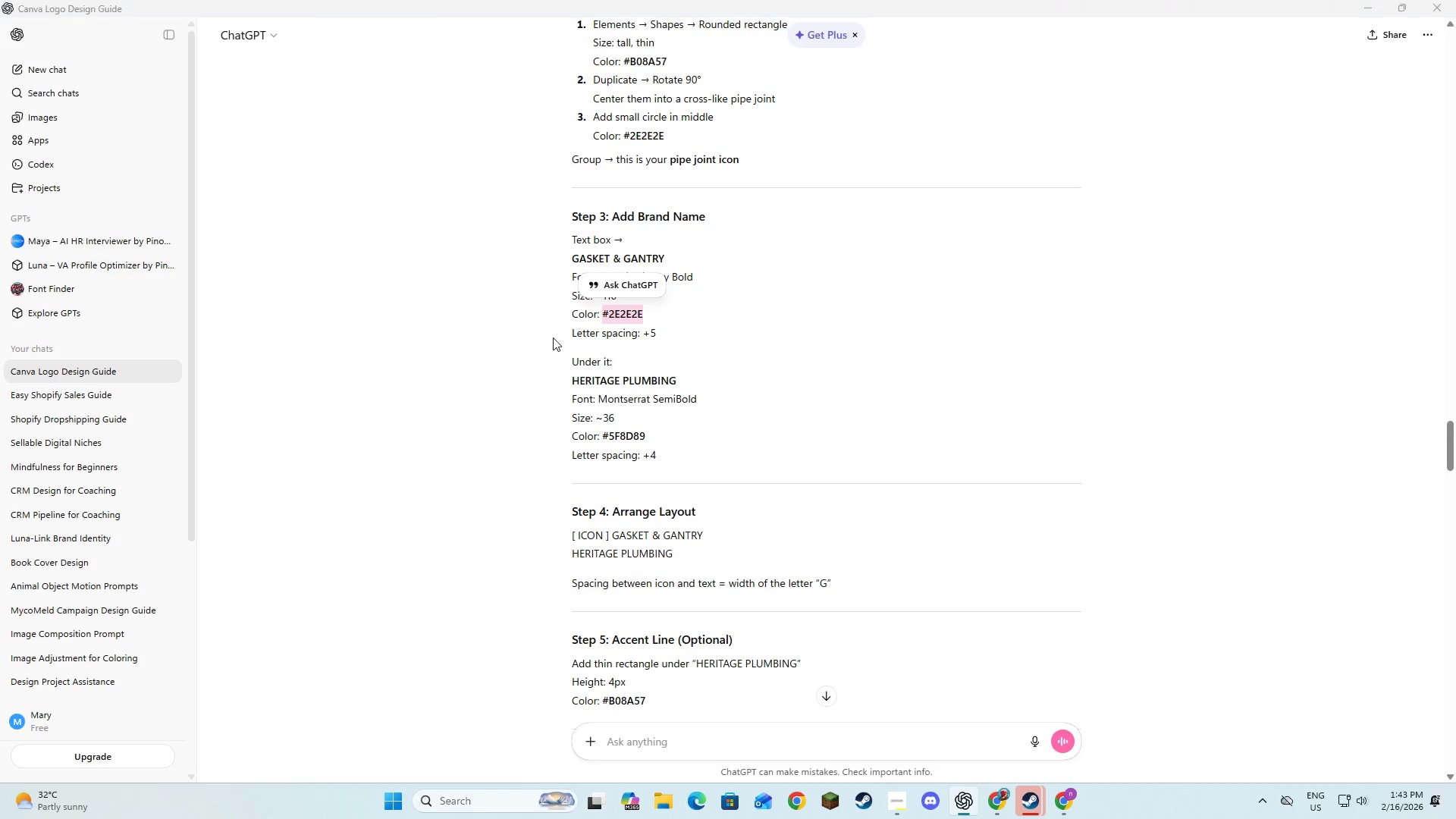 
key(Alt+Tab)
 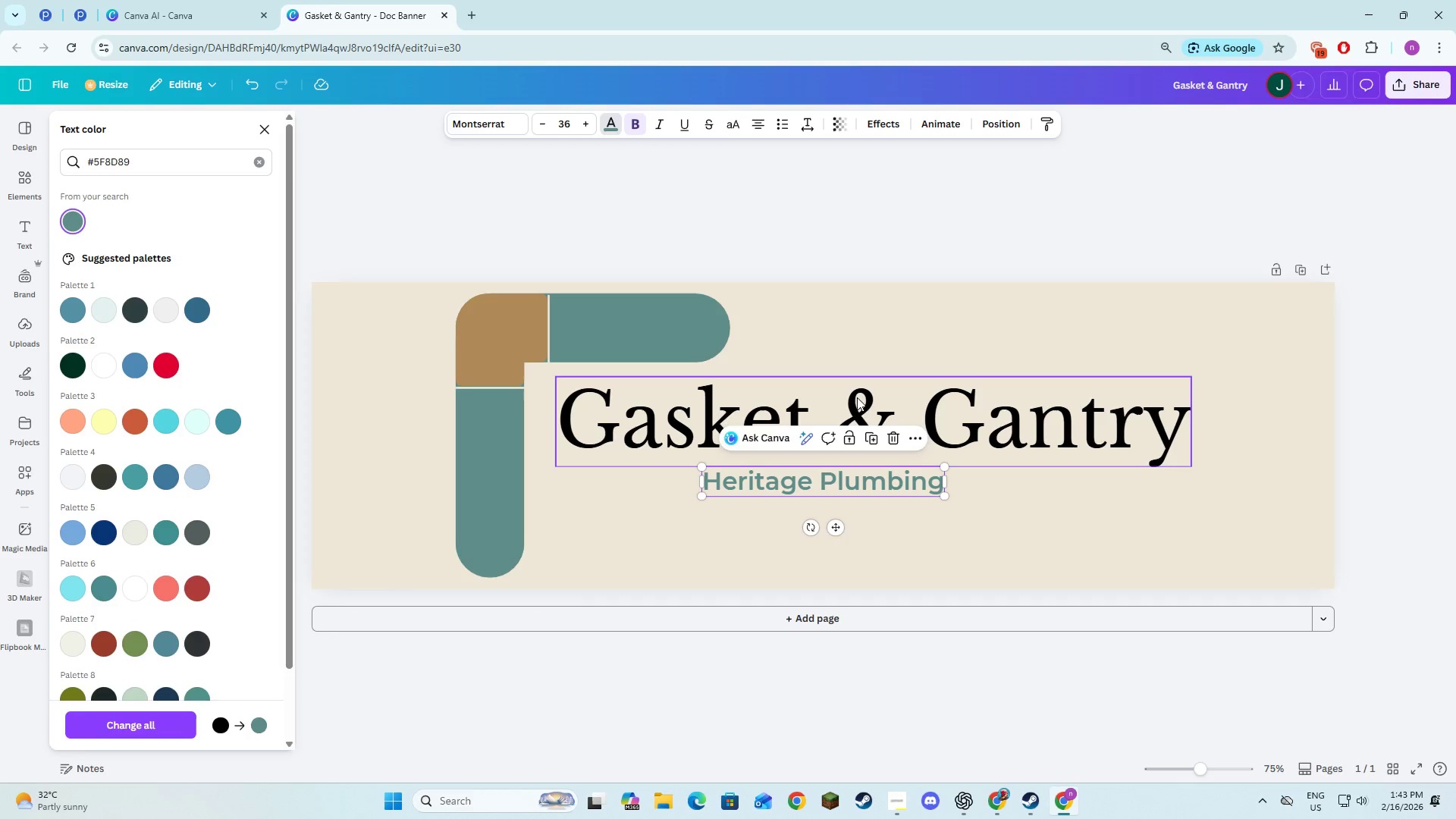 
left_click([849, 408])
 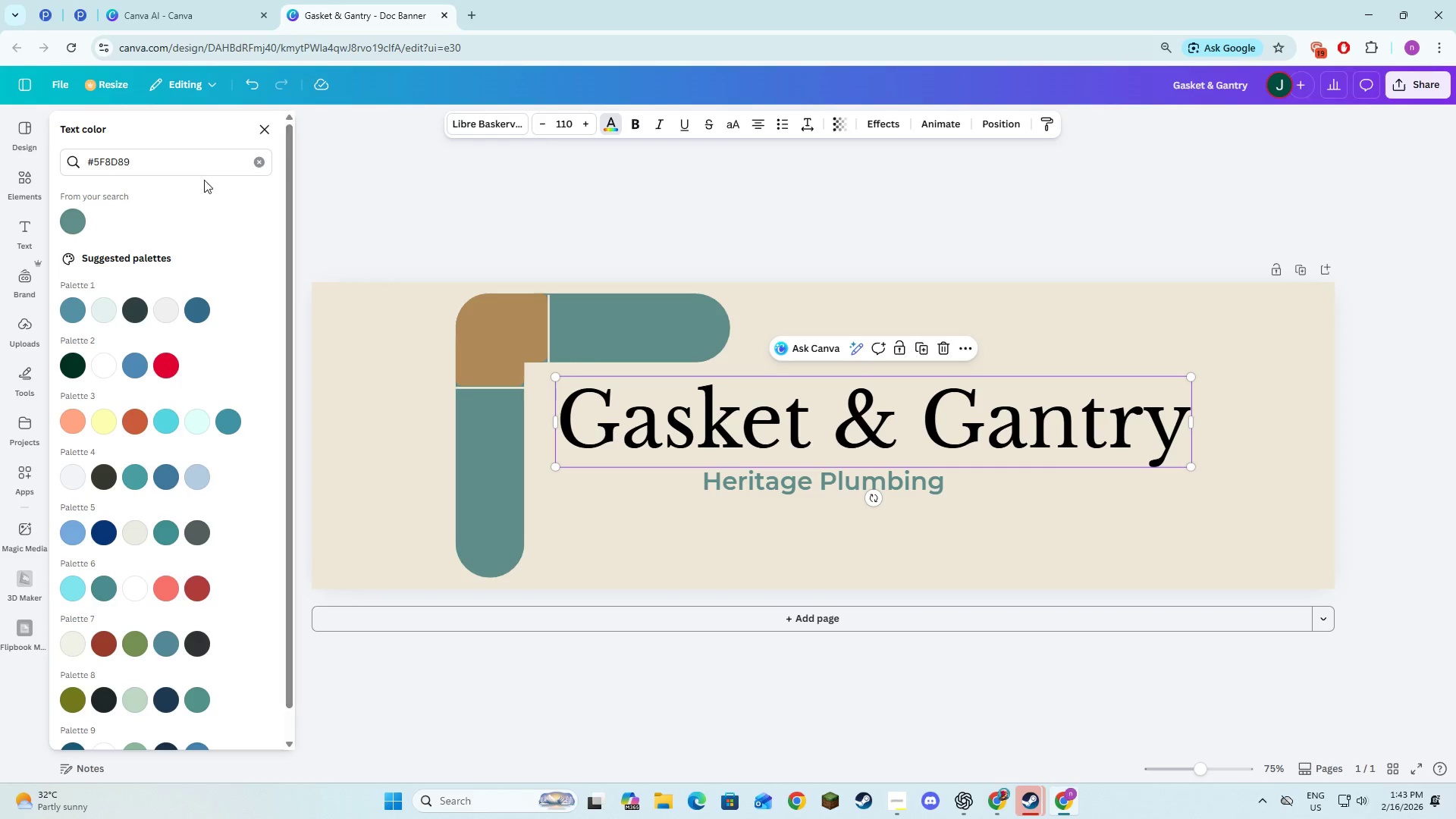 
left_click([170, 165])
 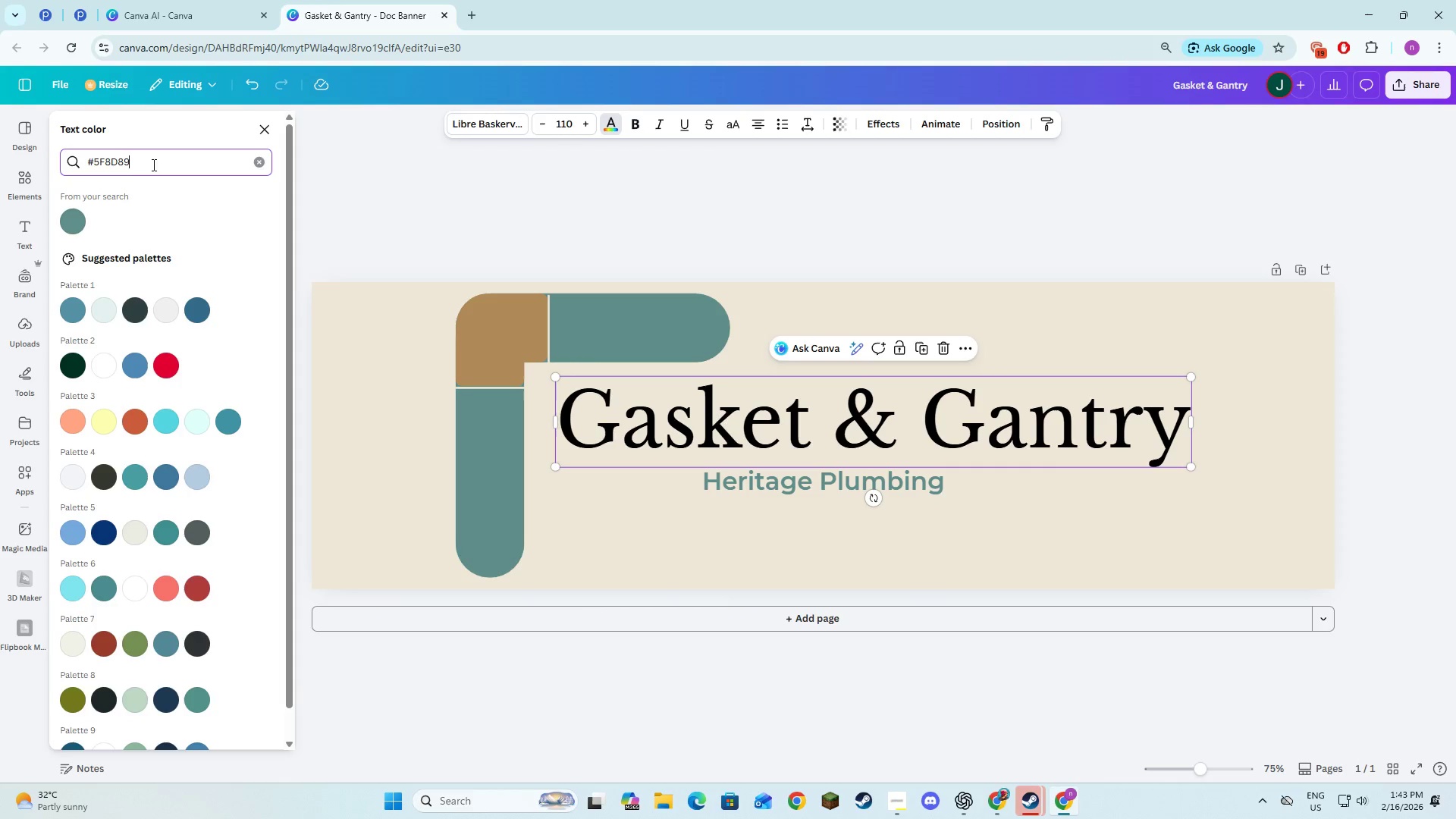 
left_click_drag(start_coordinate=[146, 165], to_coordinate=[143, 171])
 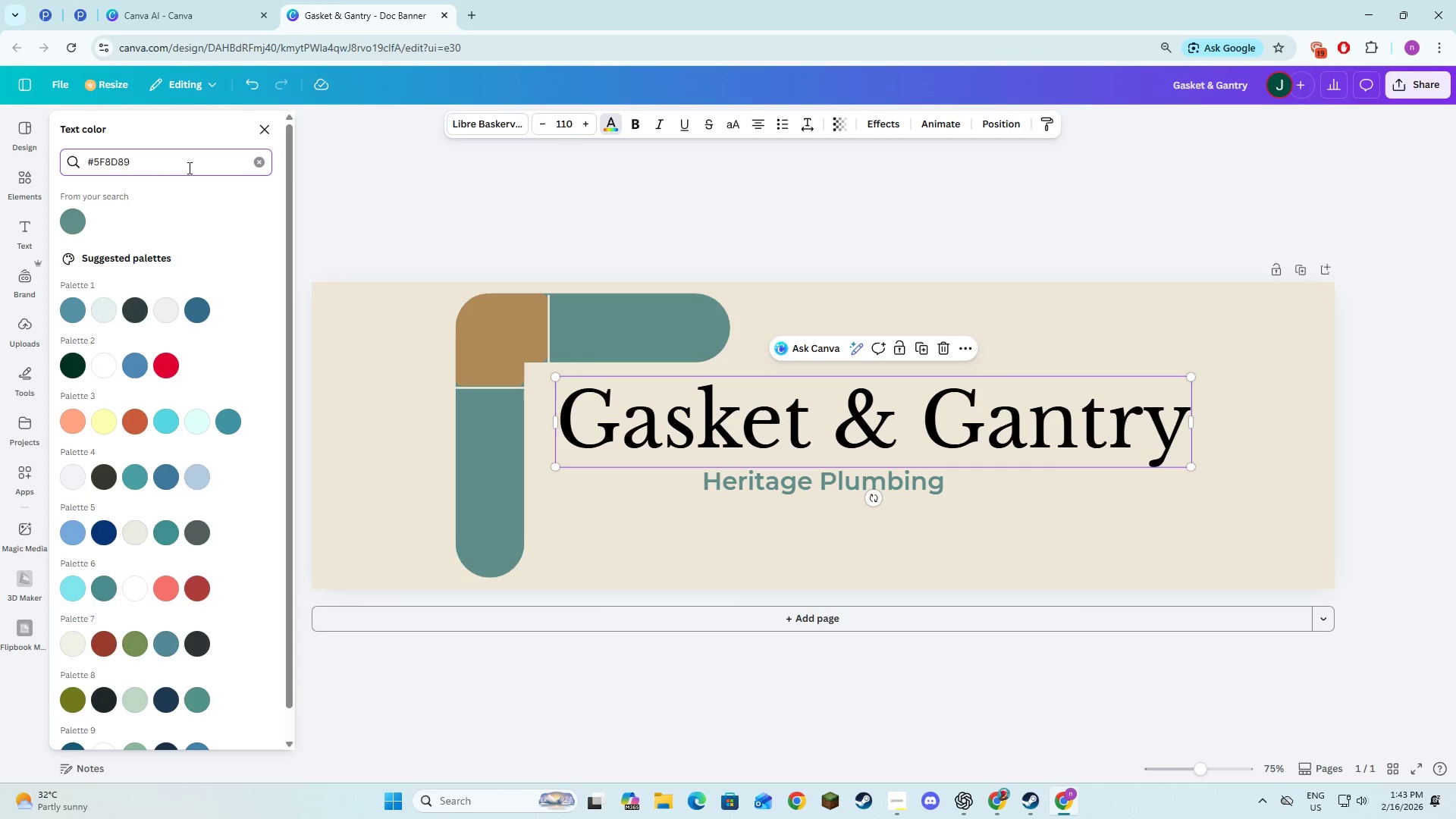 
left_click_drag(start_coordinate=[188, 168], to_coordinate=[73, 171])
 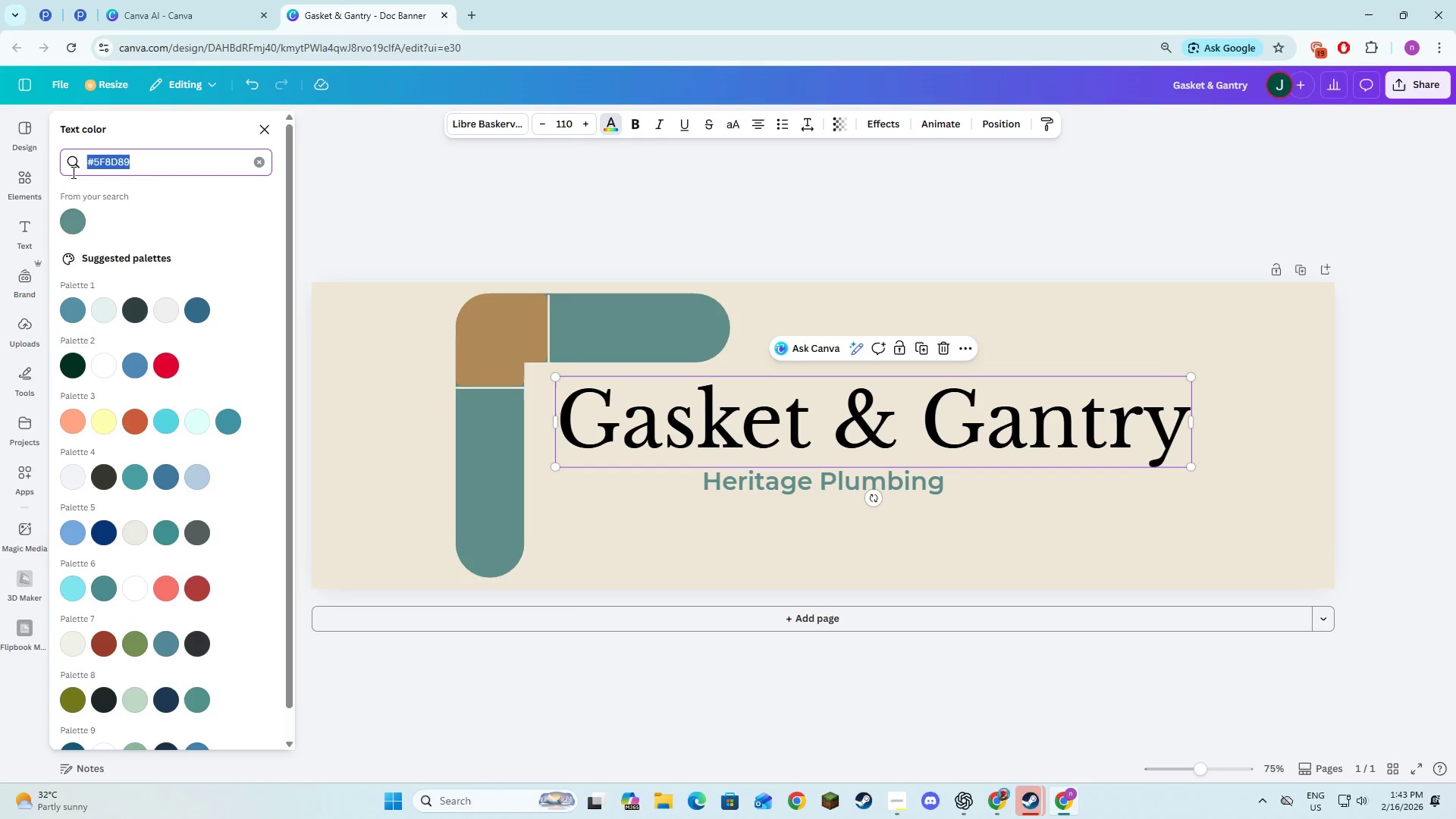 
key(Alt+Control+V)
 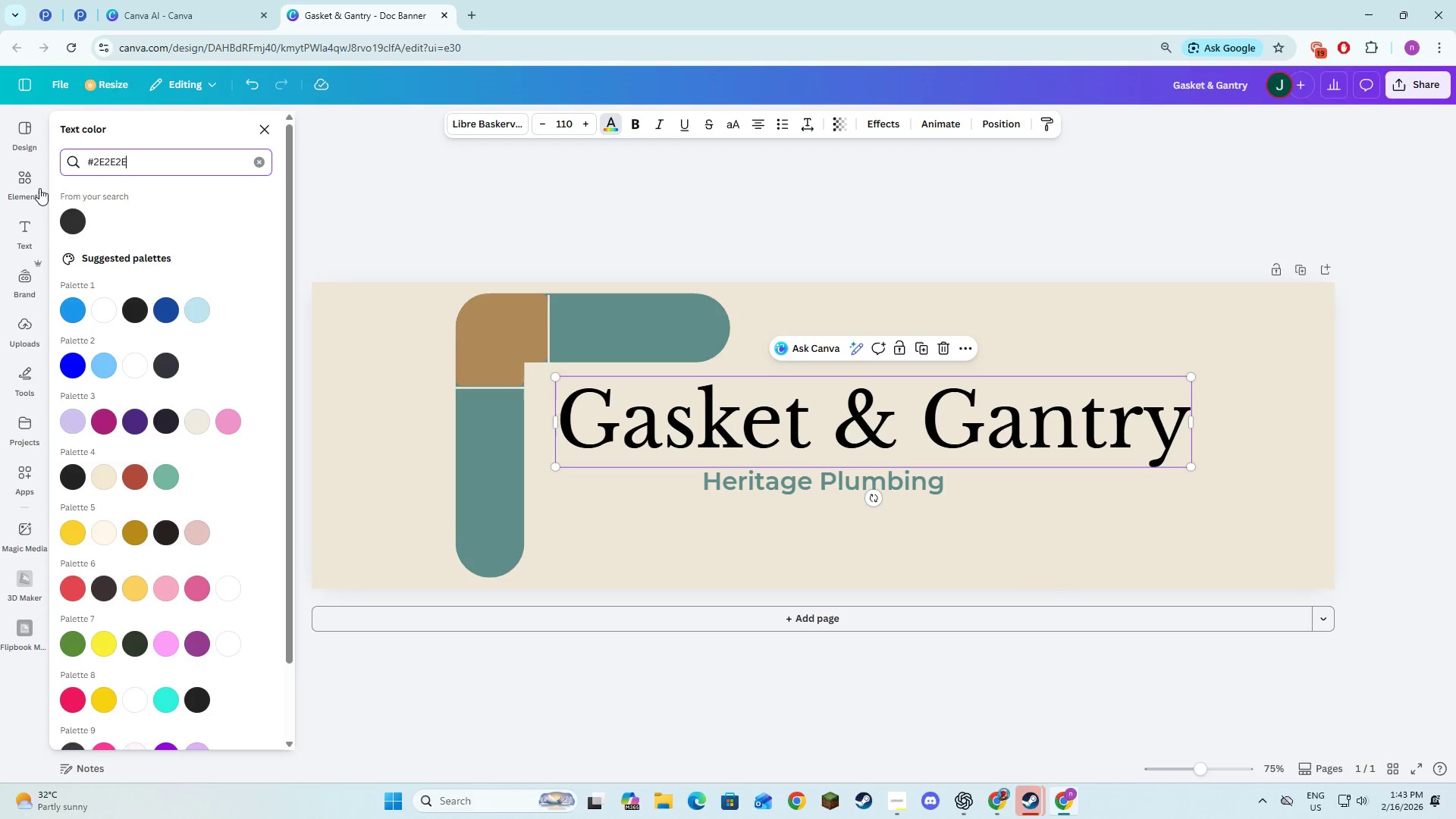 
left_click([61, 218])
 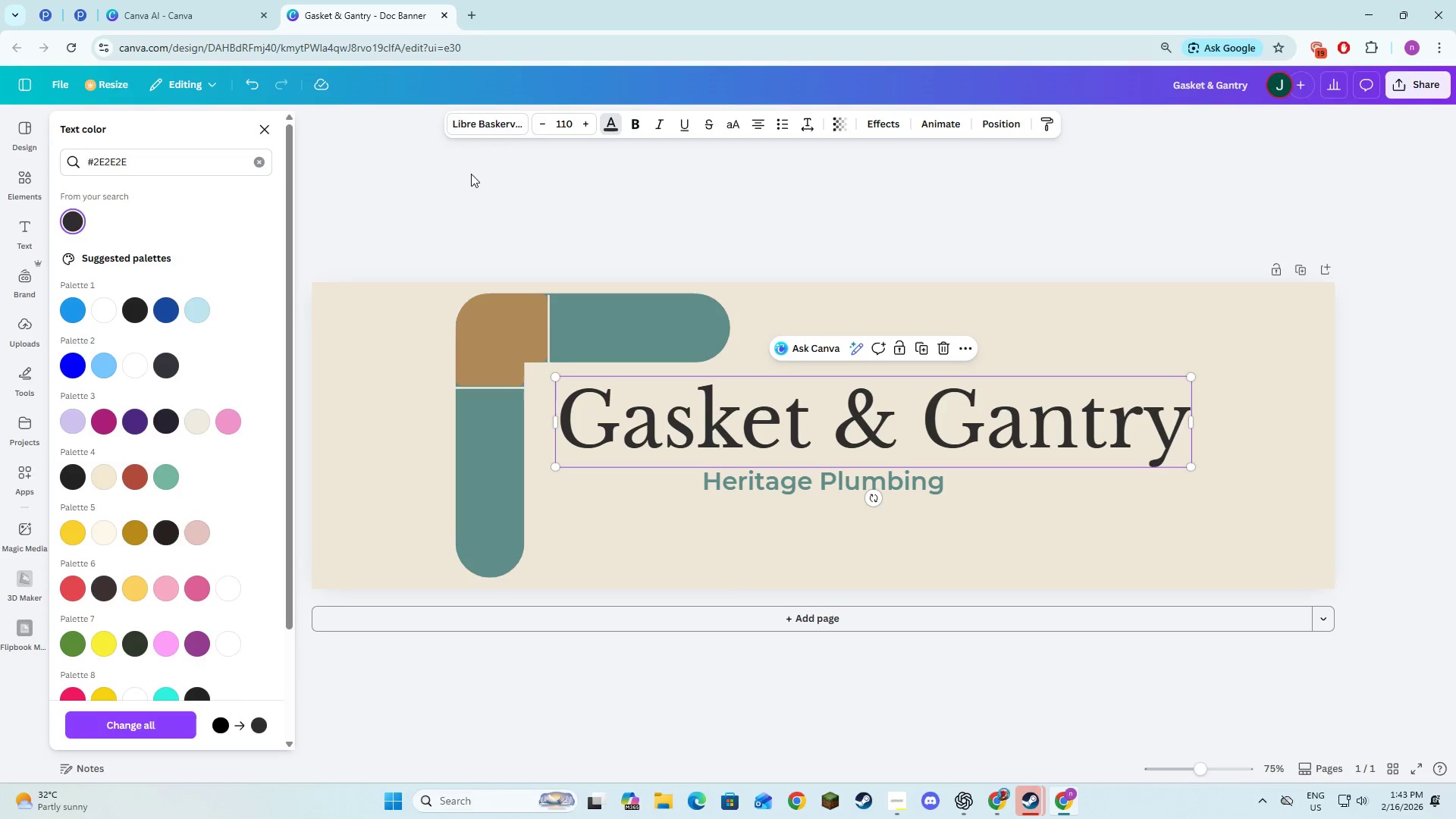 
left_click([513, 171])
 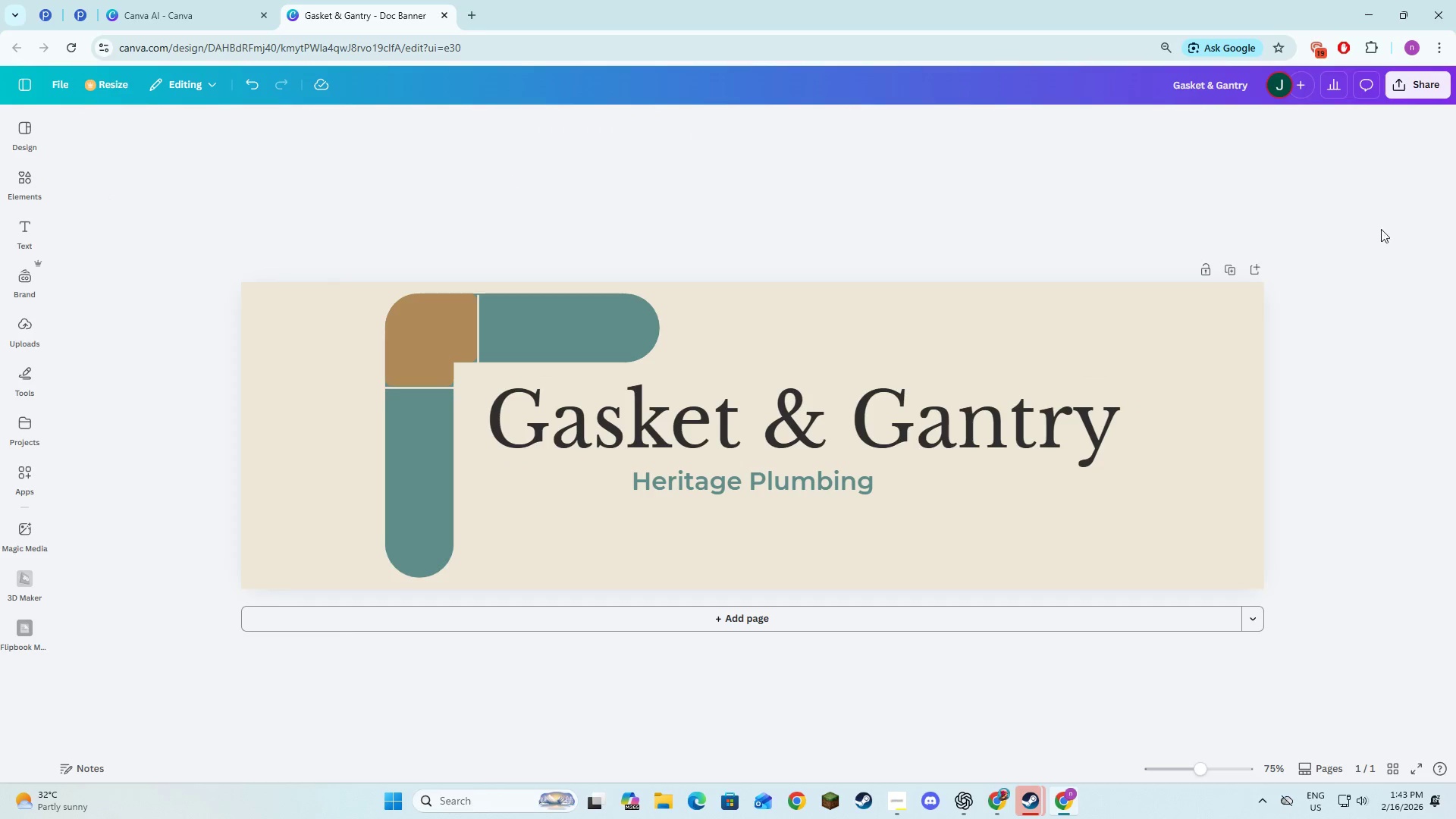 
left_click([1350, 309])
 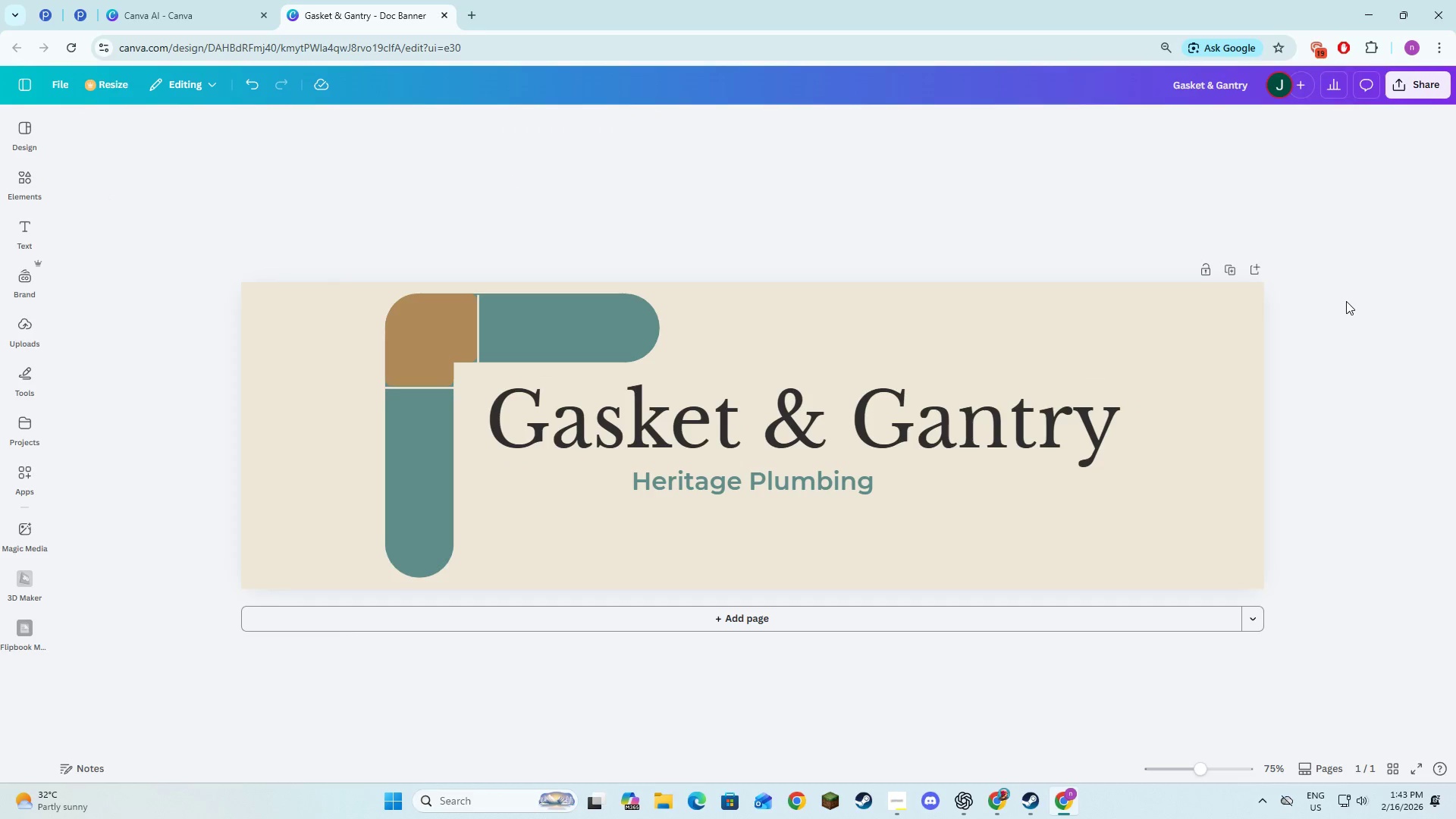 
key(Alt+AltLeft)
 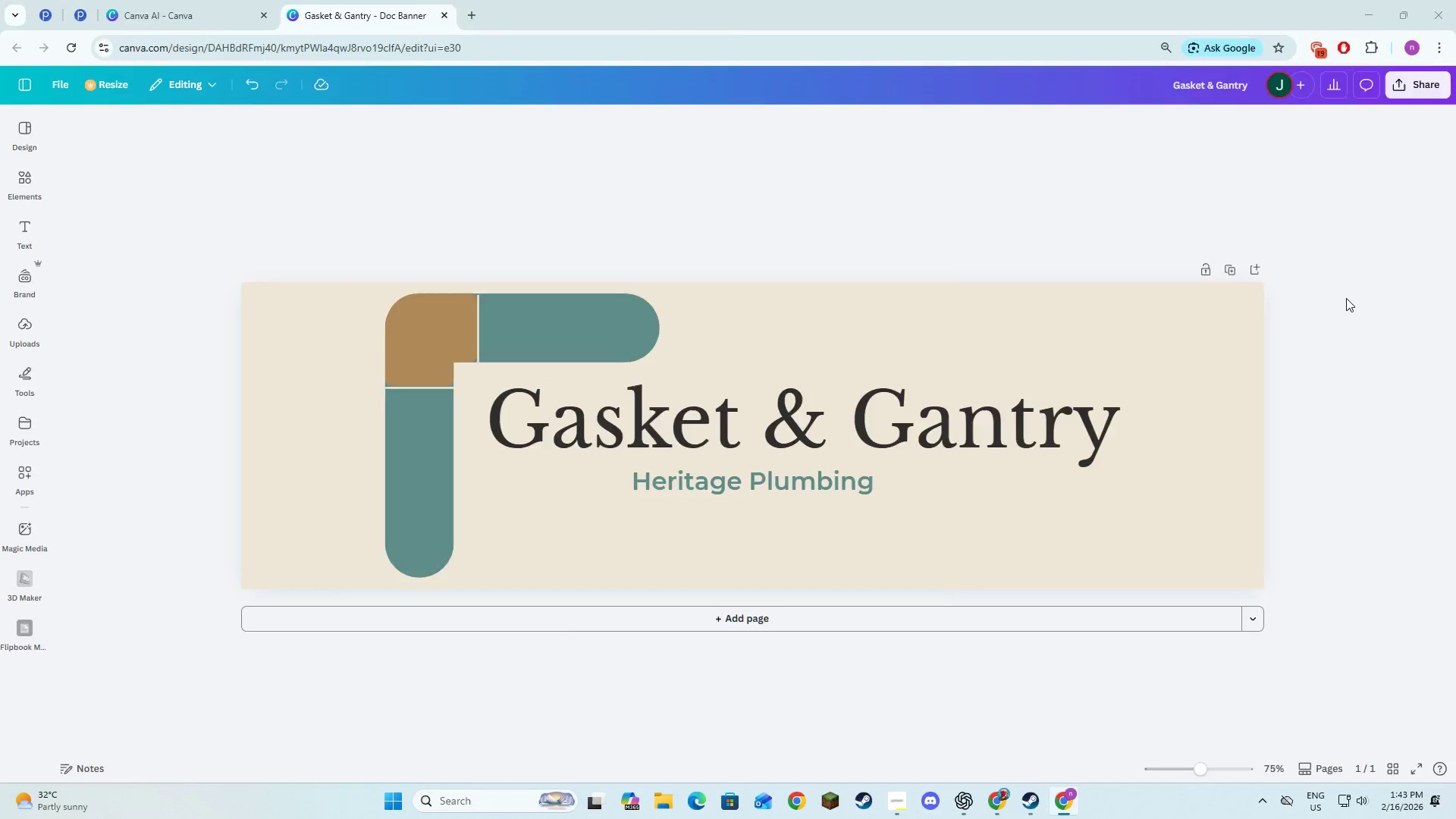 
key(Alt+Tab)
 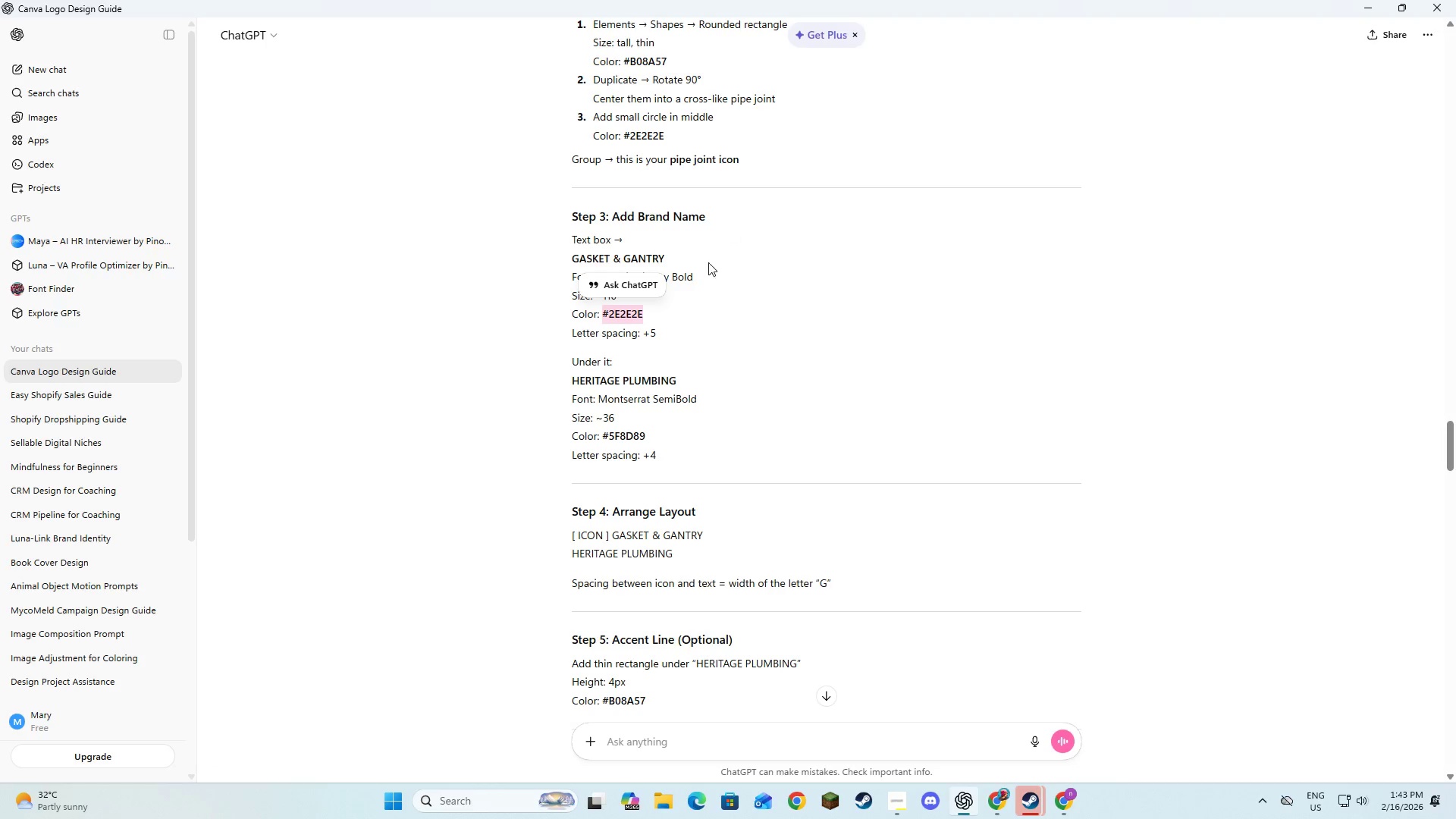 
left_click([851, 394])
 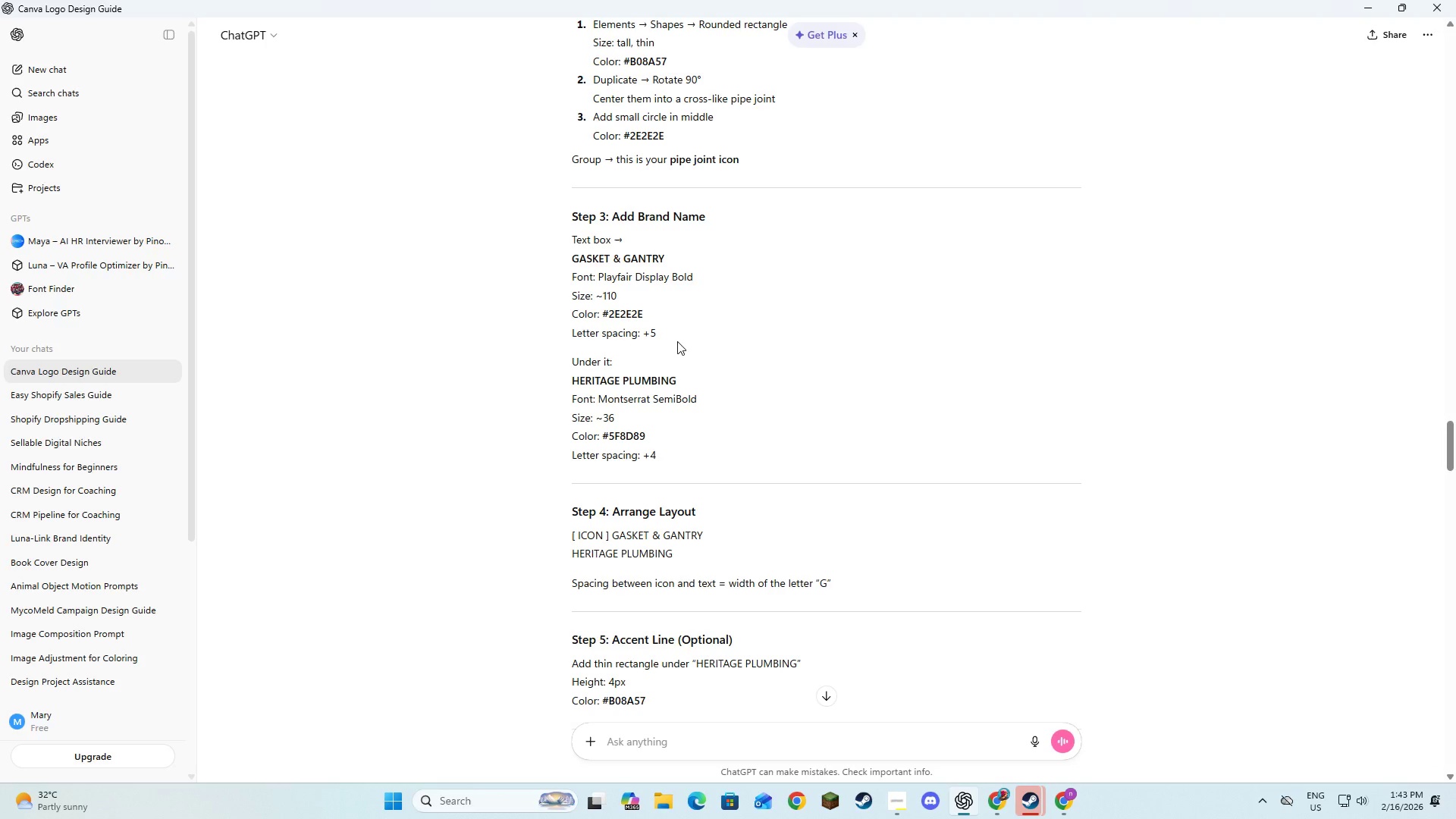 
key(Alt+AltLeft)
 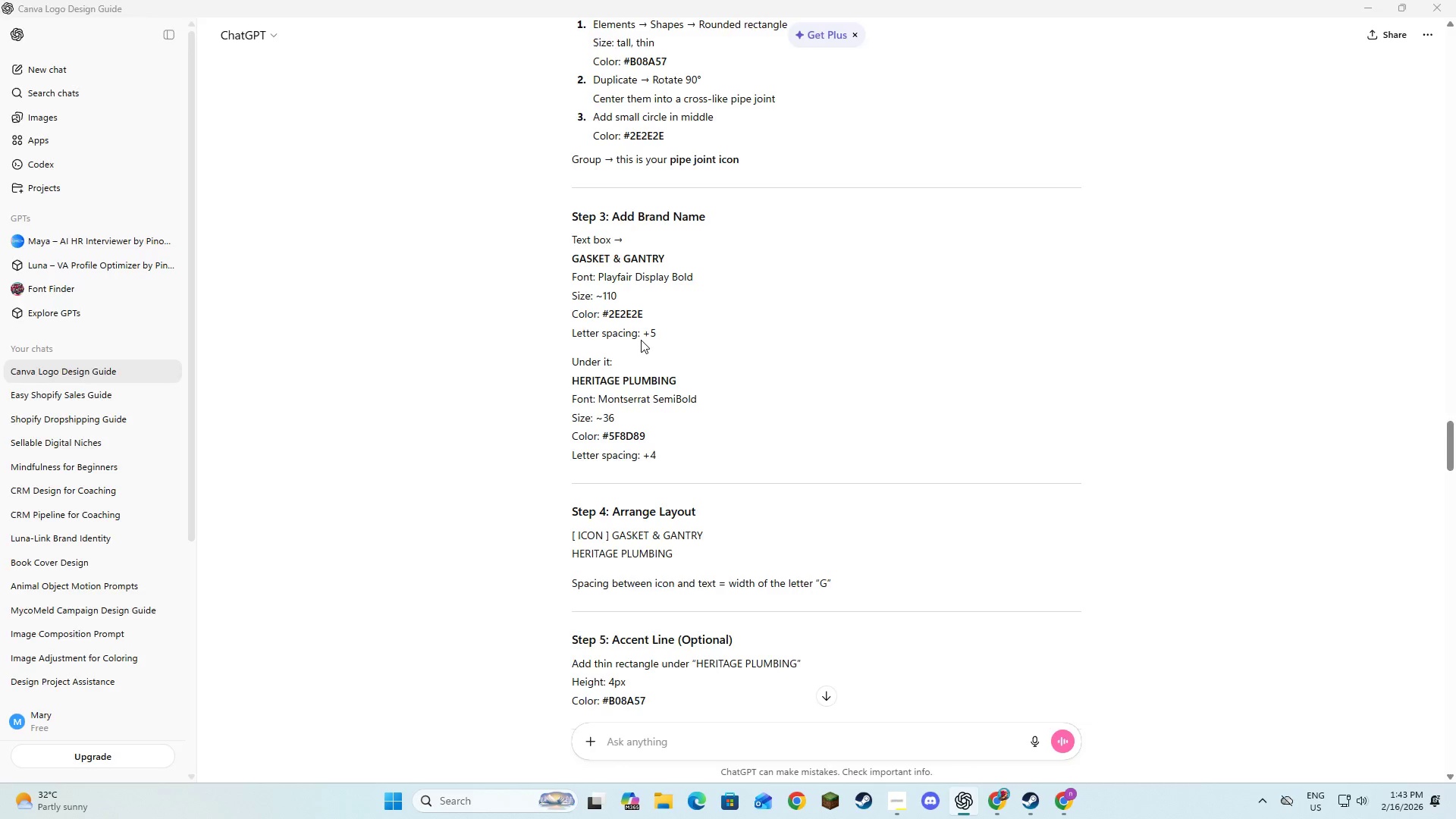 
key(Alt+Tab)
 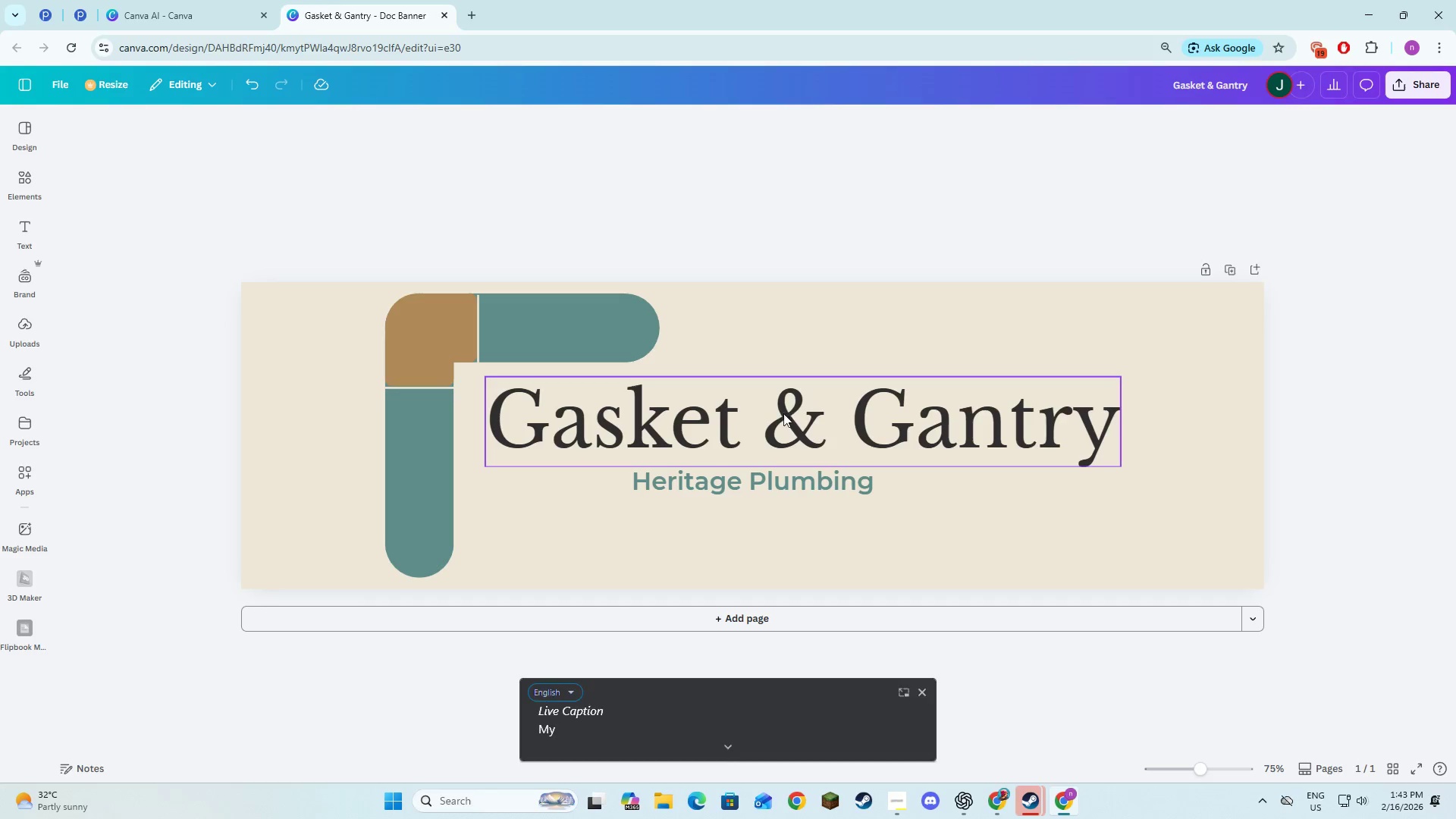 
left_click([784, 416])
 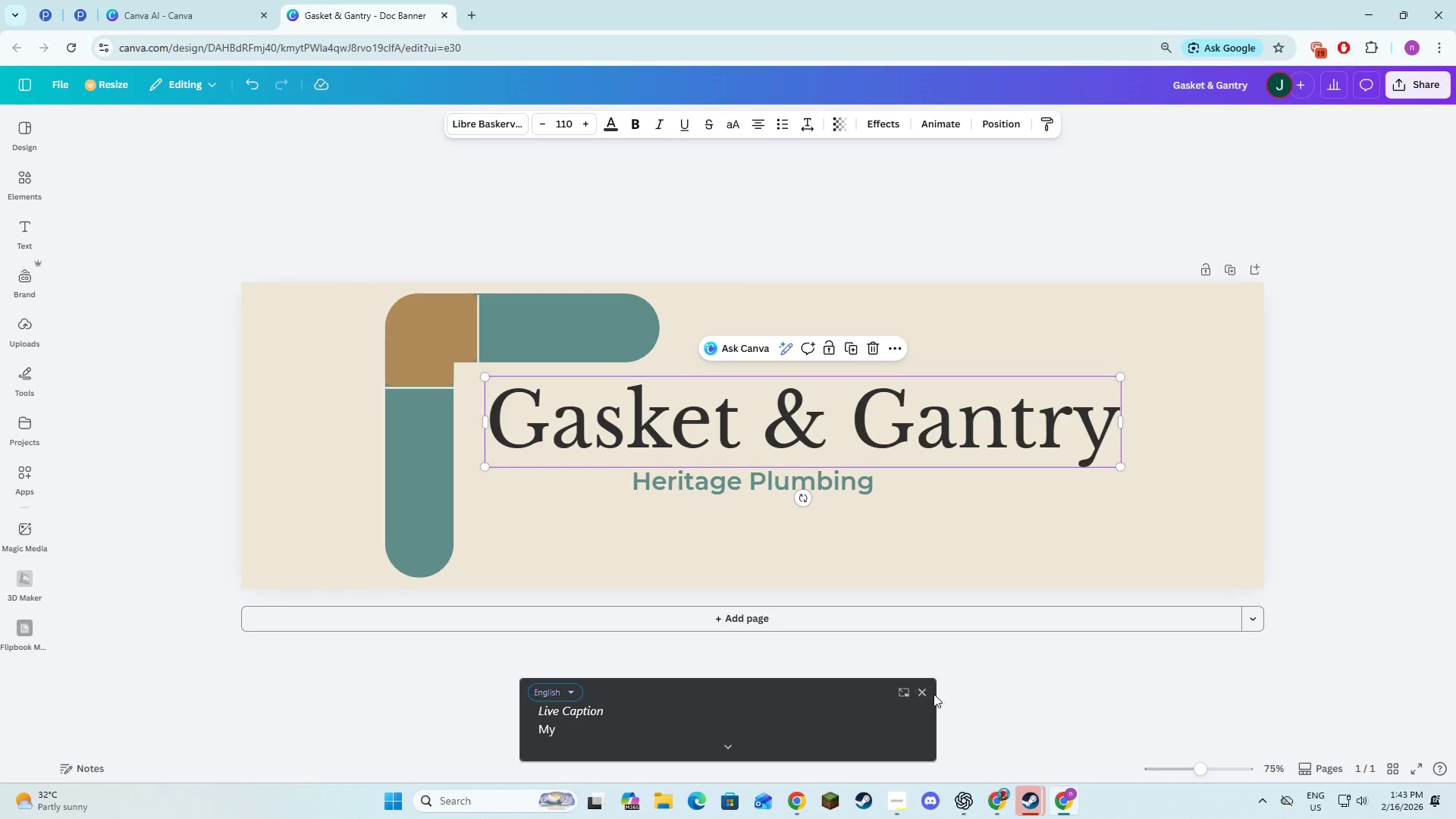 
left_click([927, 693])
 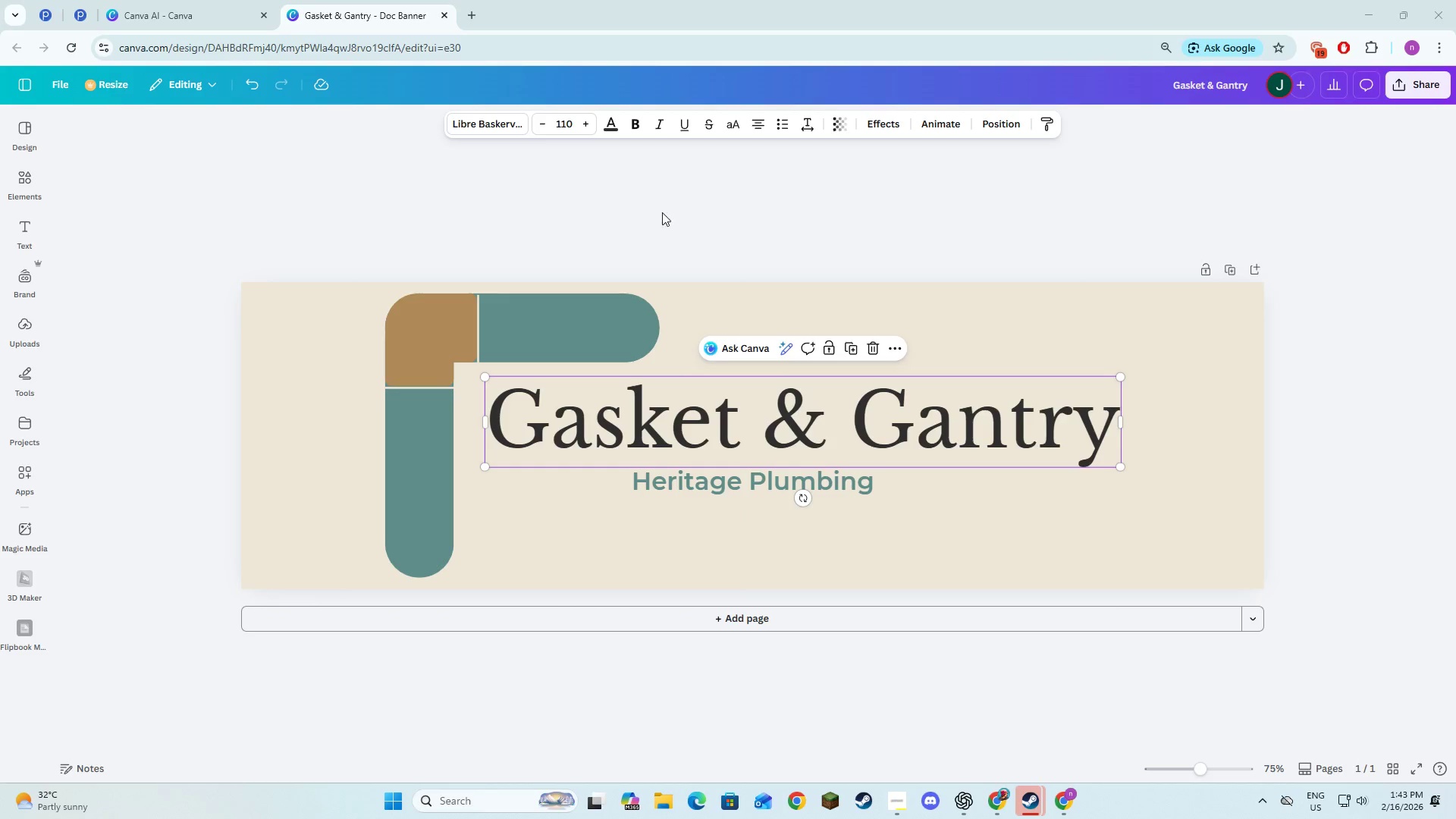 
key(Alt+AltLeft)
 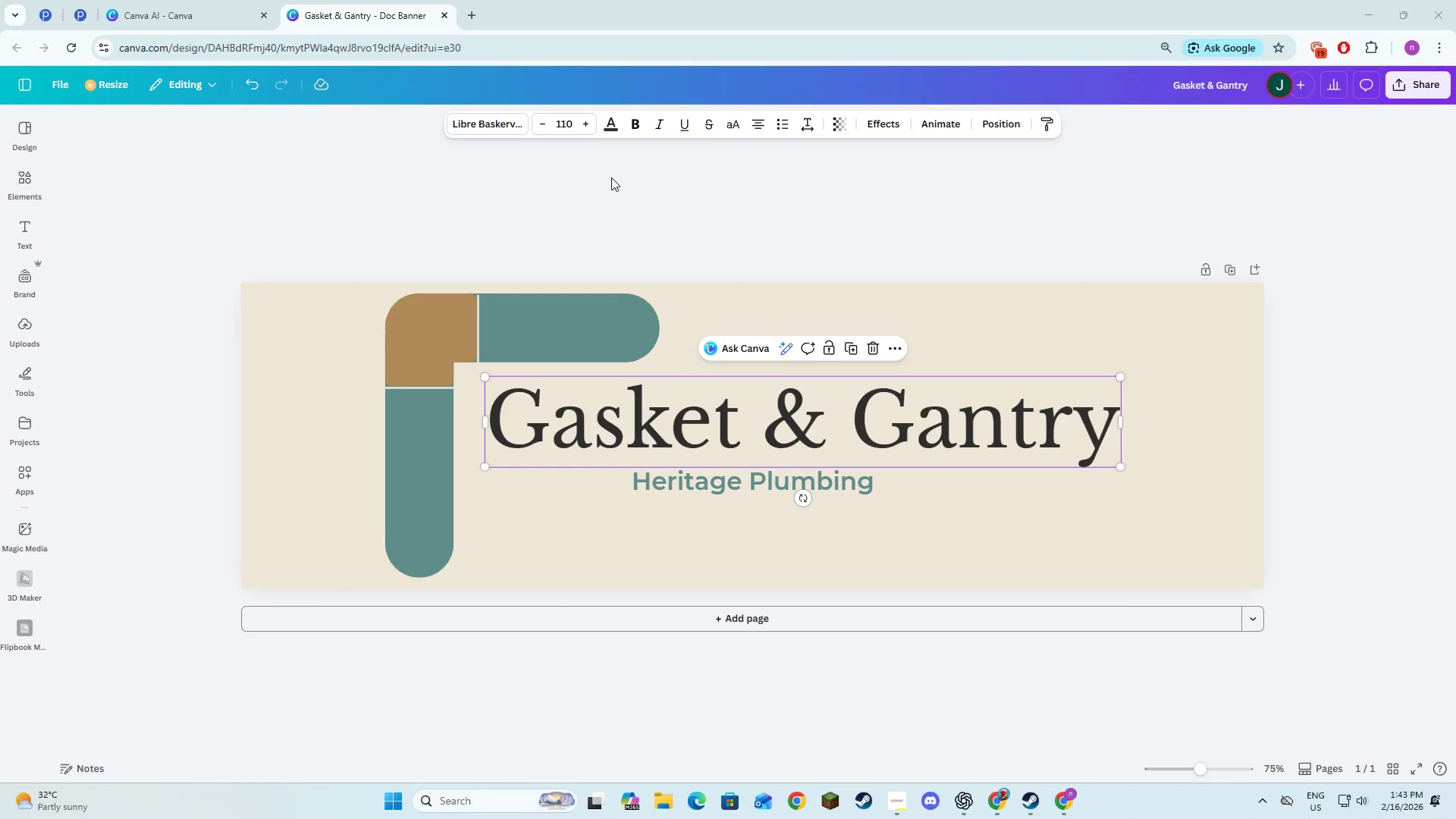 
key(Alt+Tab)
 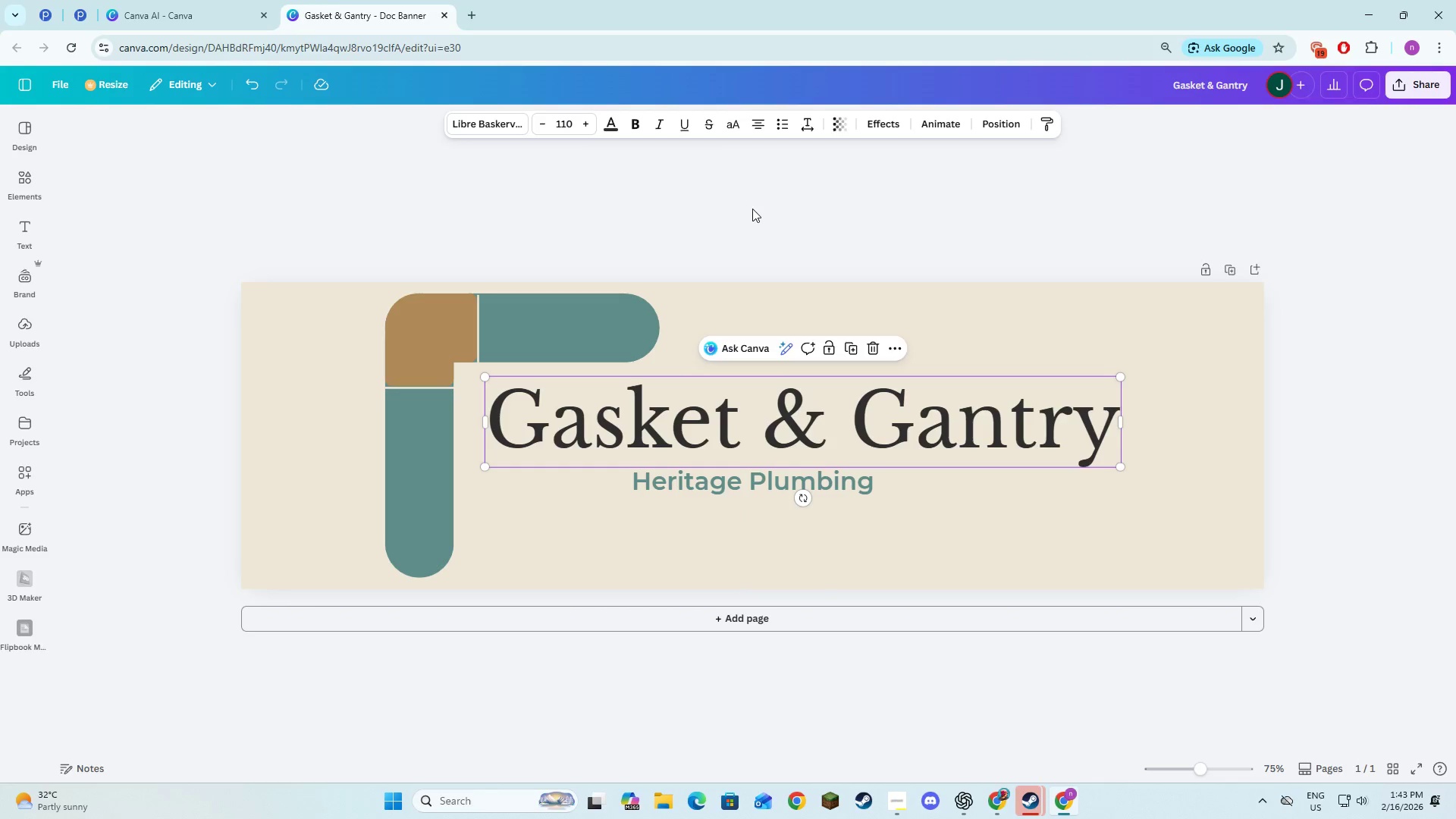 
key(Alt+AltLeft)
 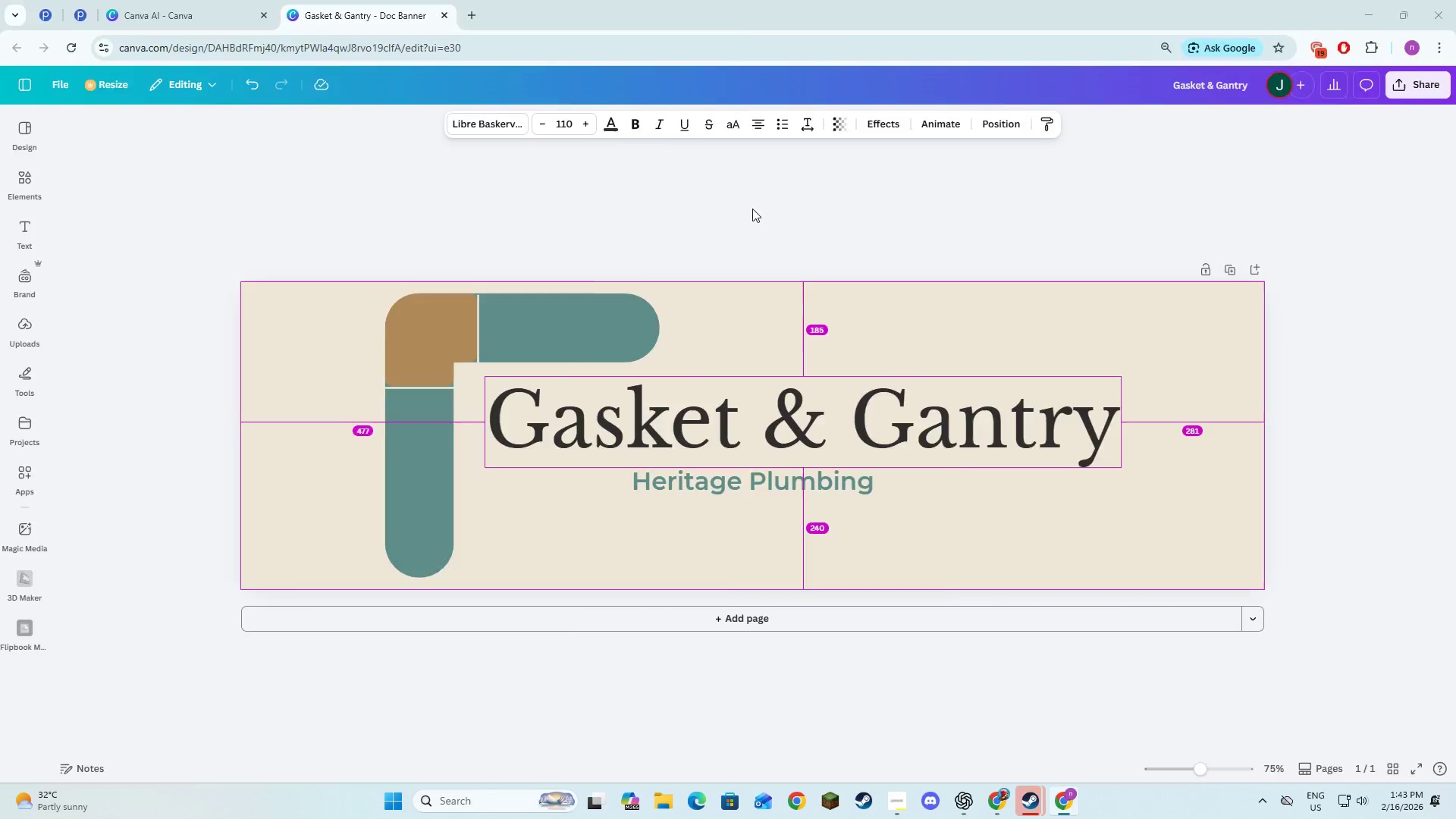 
key(Alt+Tab)
 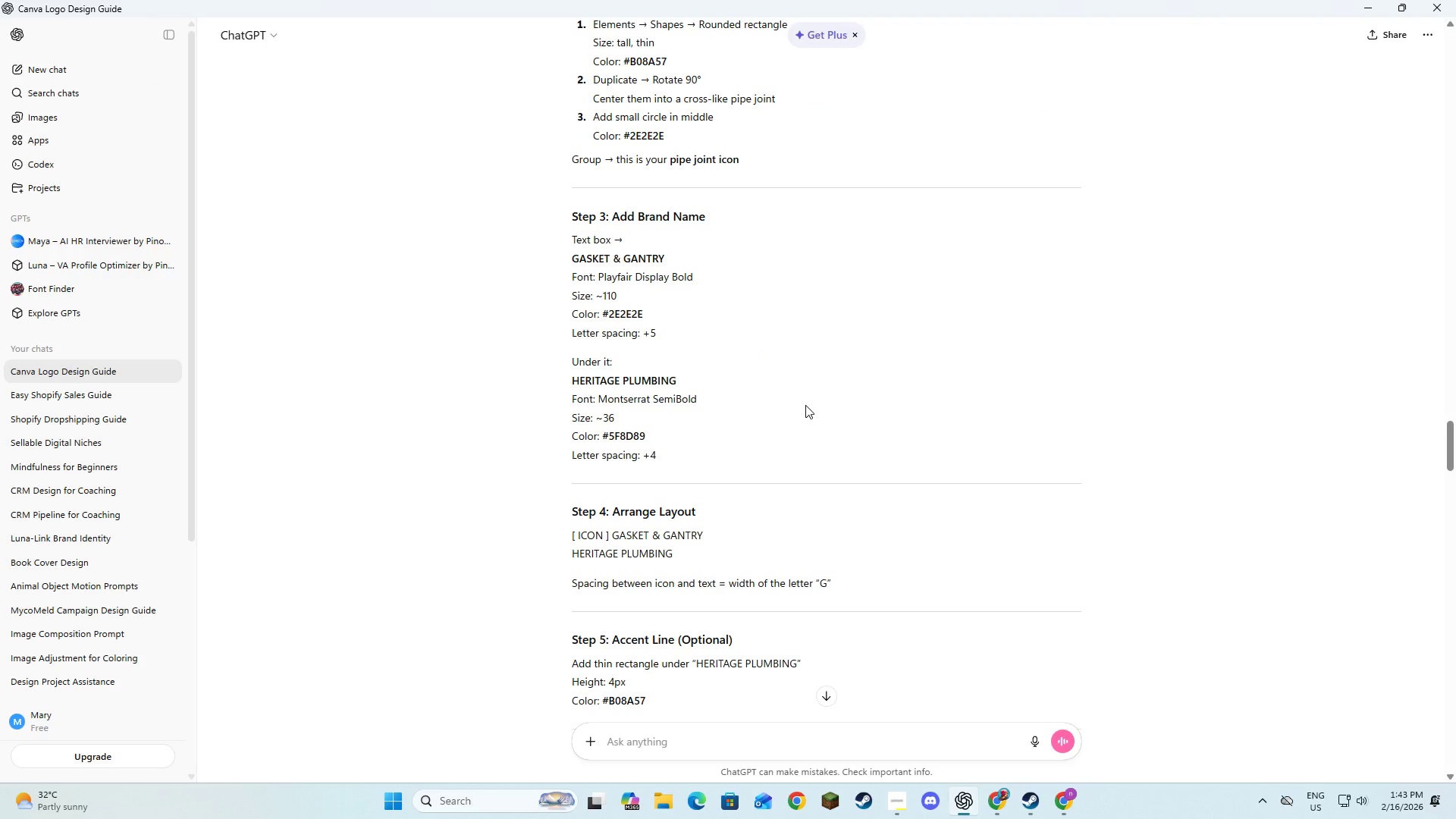 
scroll: coordinate [807, 409], scroll_direction: down, amount: 2.0
 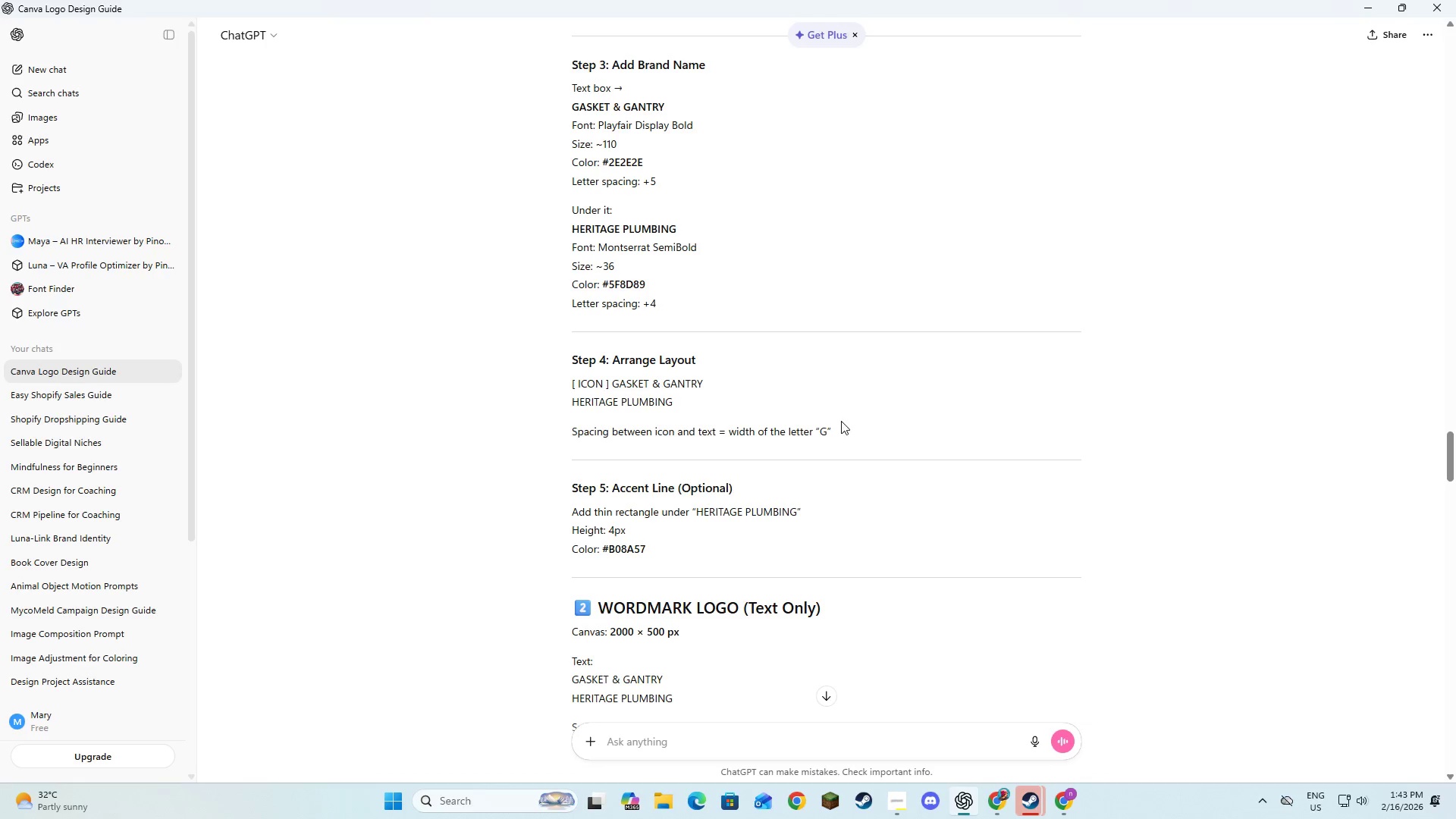 
left_click_drag(start_coordinate=[757, 435], to_coordinate=[777, 437])
 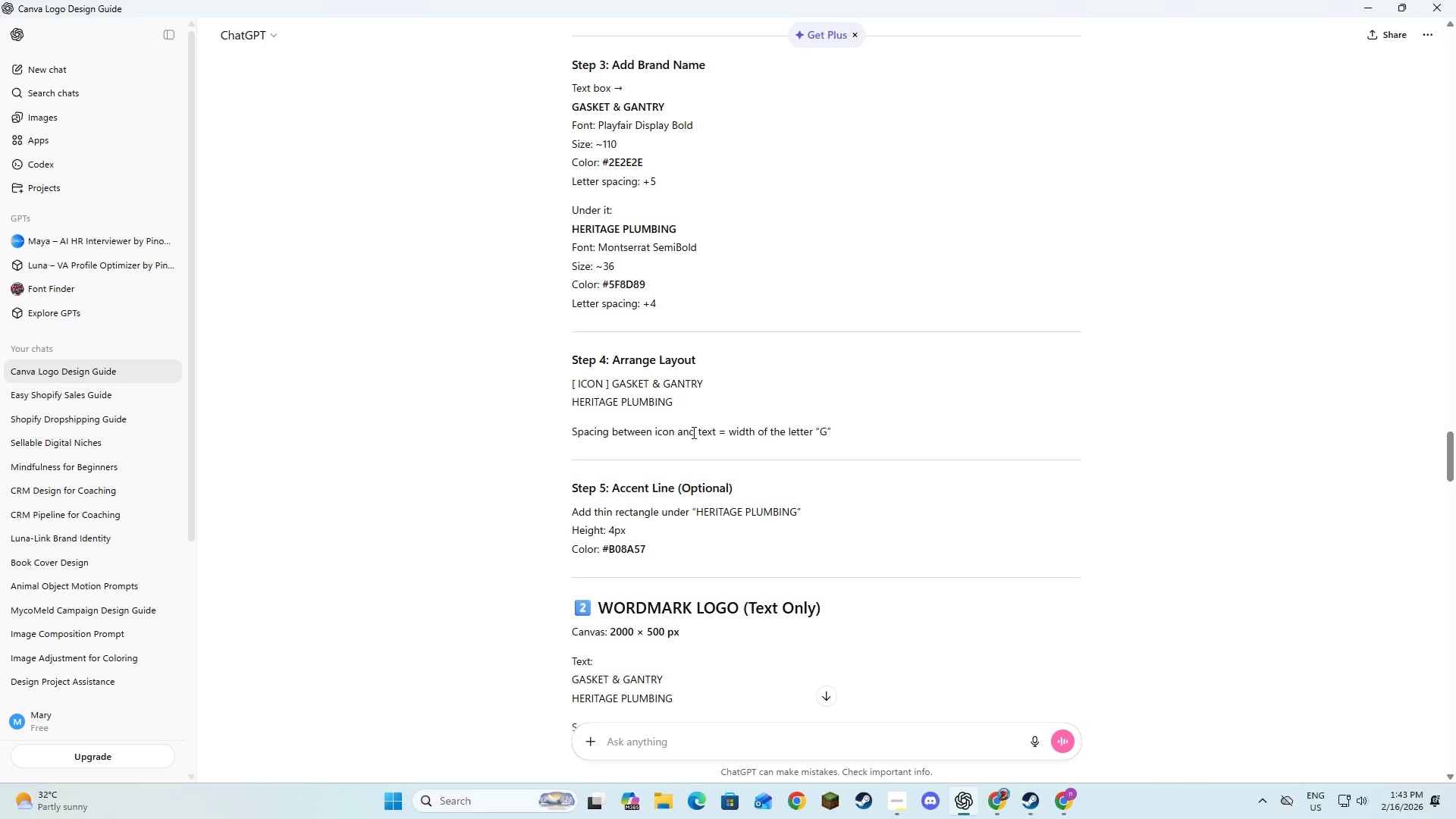 
left_click_drag(start_coordinate=[742, 435], to_coordinate=[755, 438])
 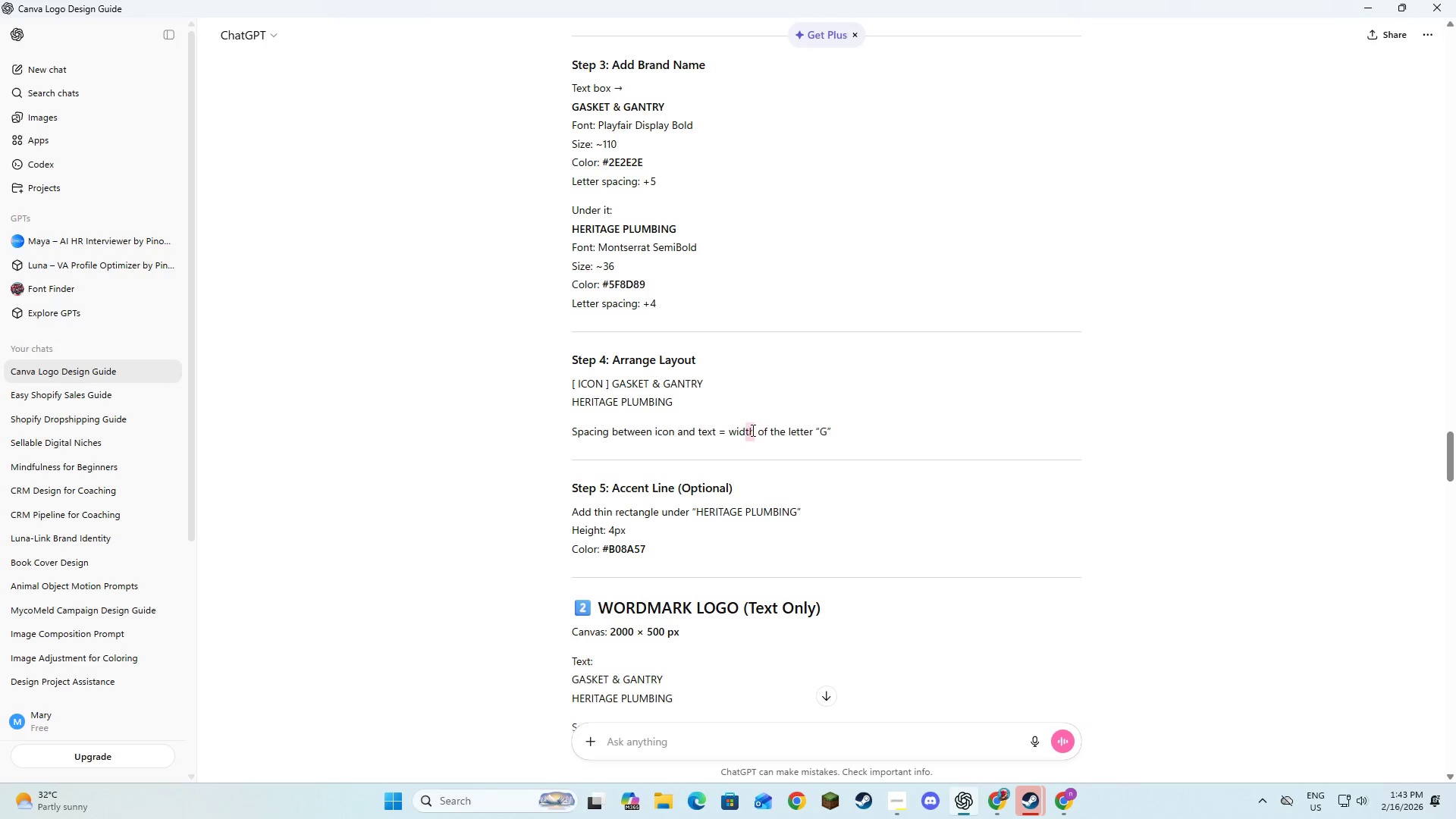 
left_click([752, 431])
 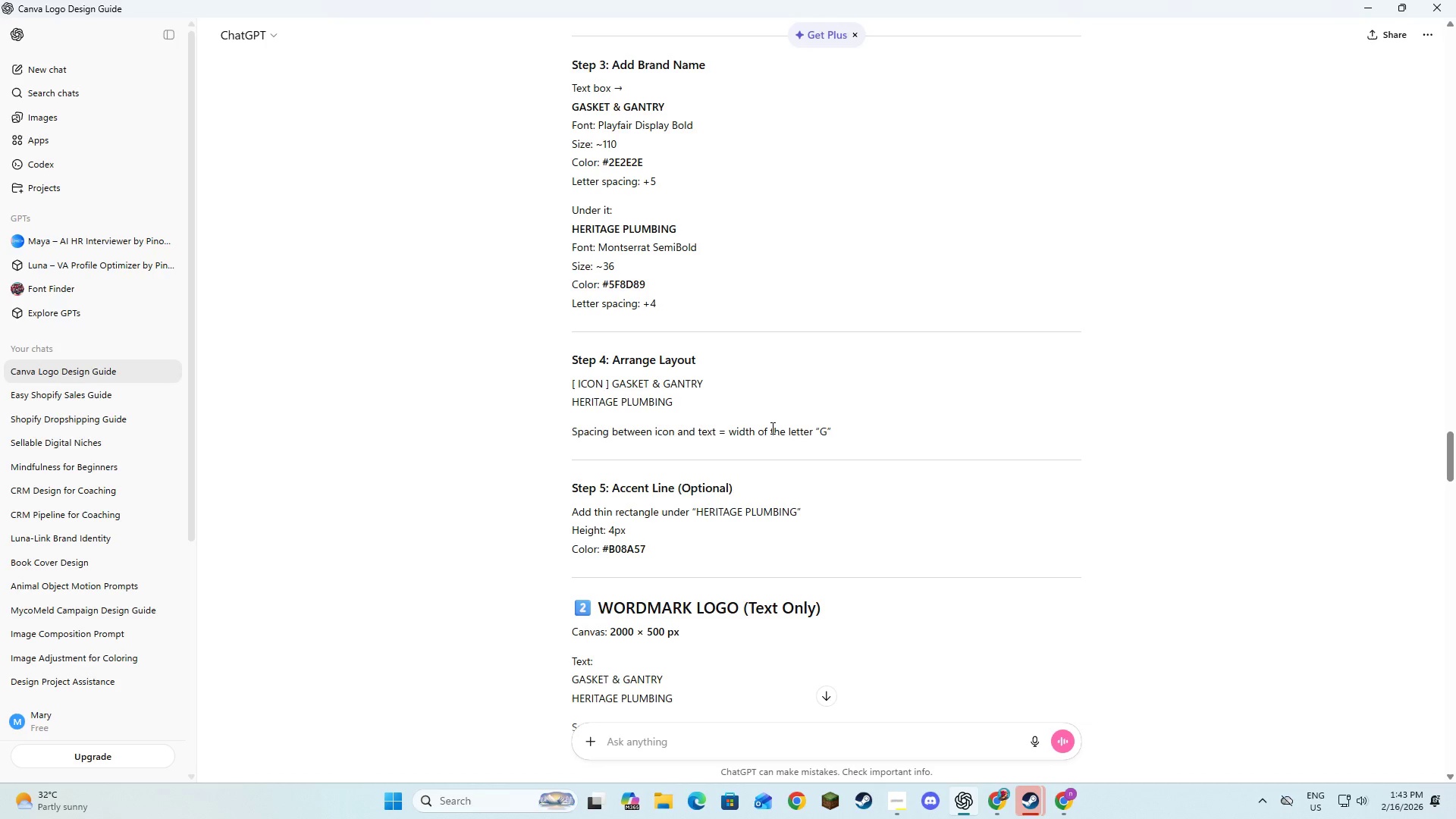 
double_click([771, 428])
 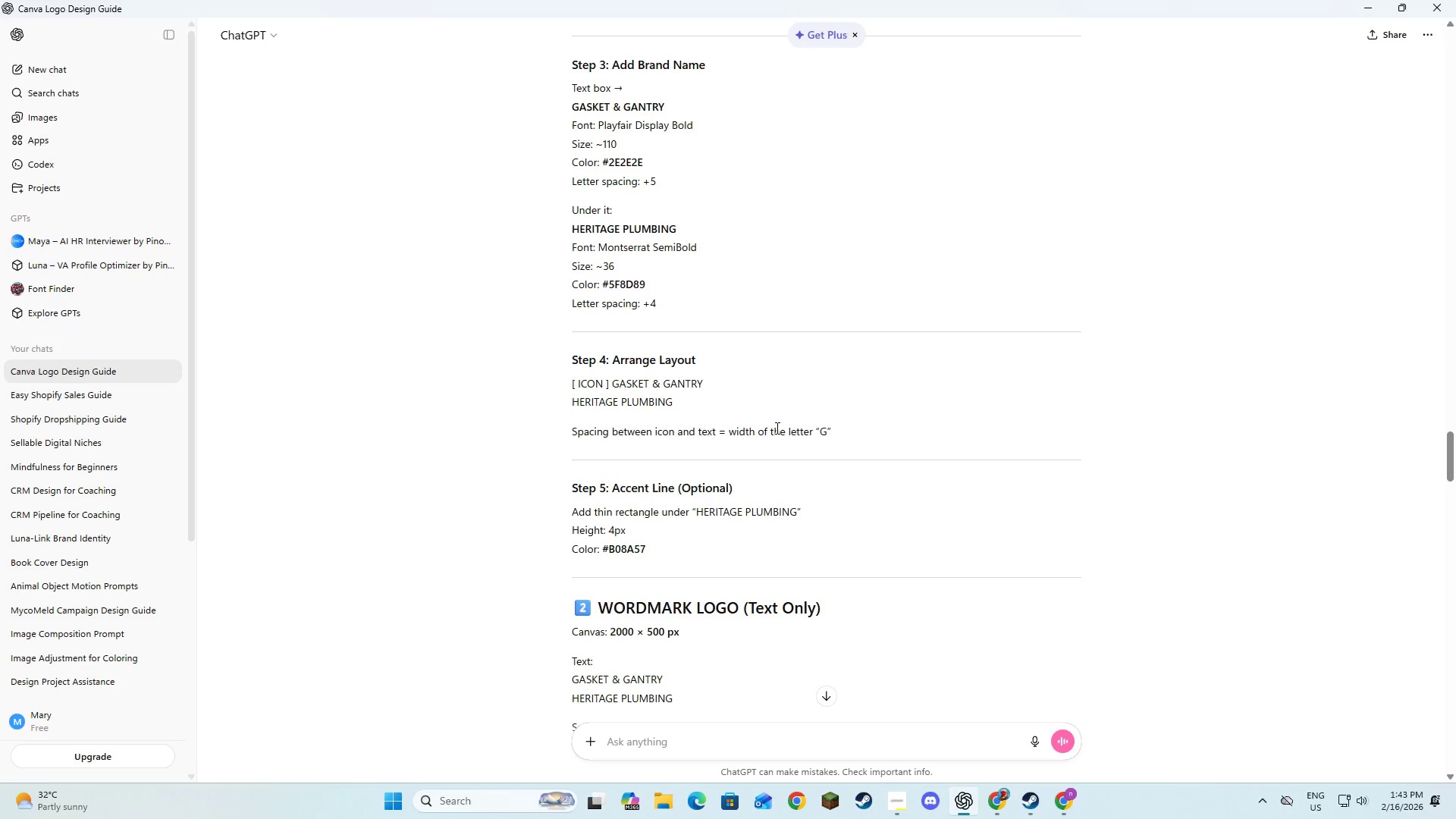 
left_click_drag(start_coordinate=[776, 428], to_coordinate=[786, 428])
 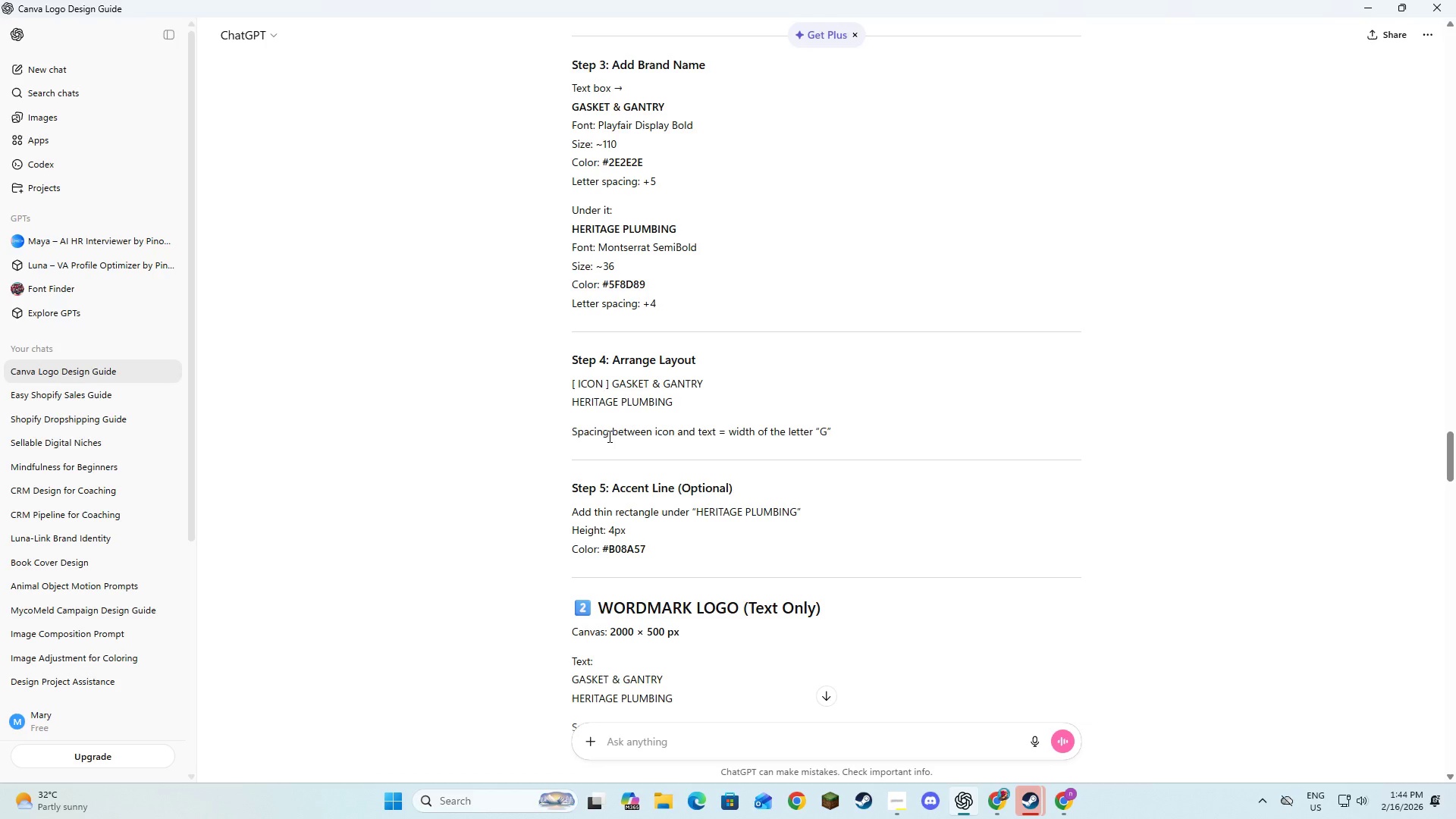 
left_click_drag(start_coordinate=[608, 435], to_coordinate=[694, 436])
 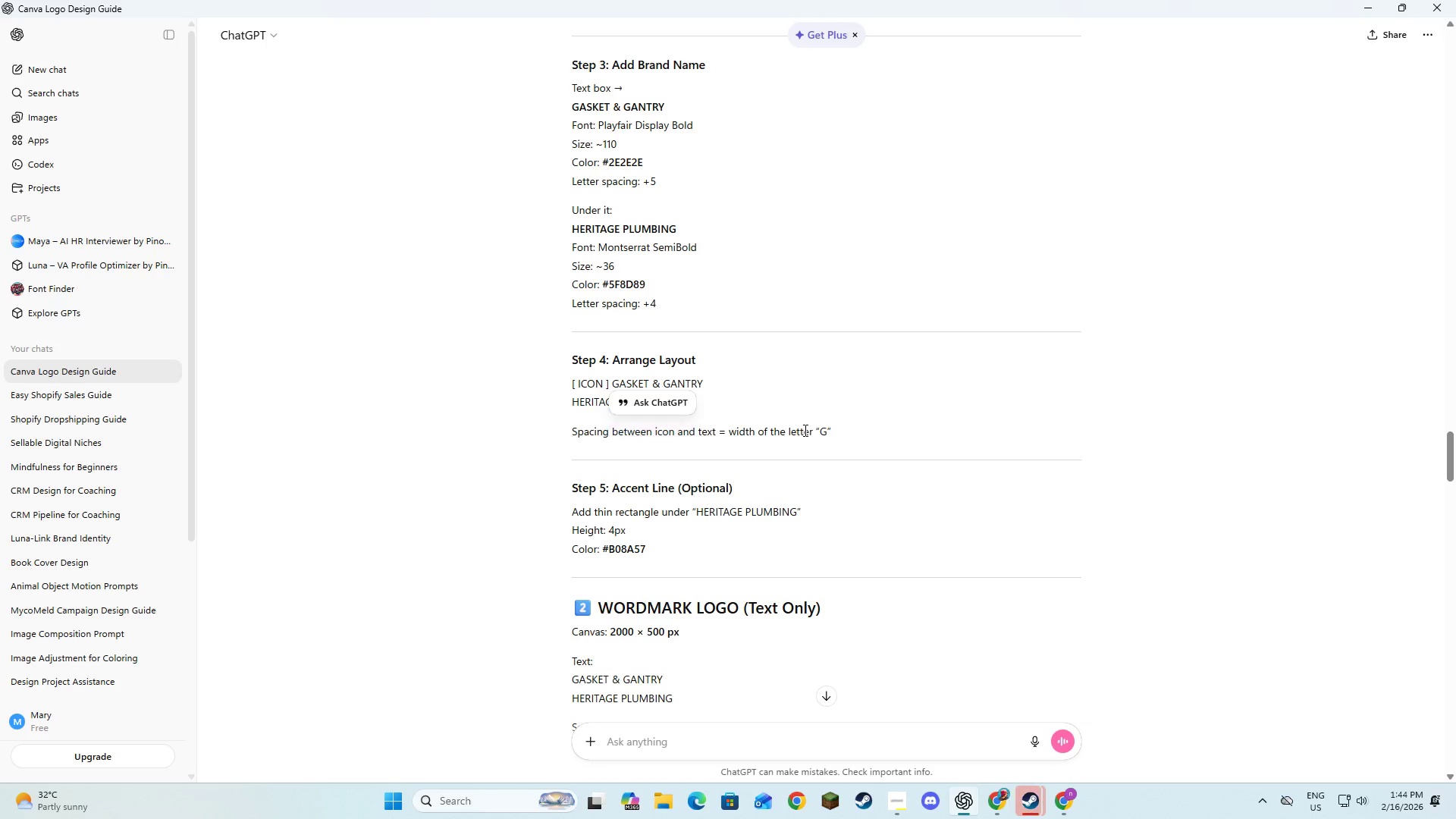 
left_click([804, 430])
 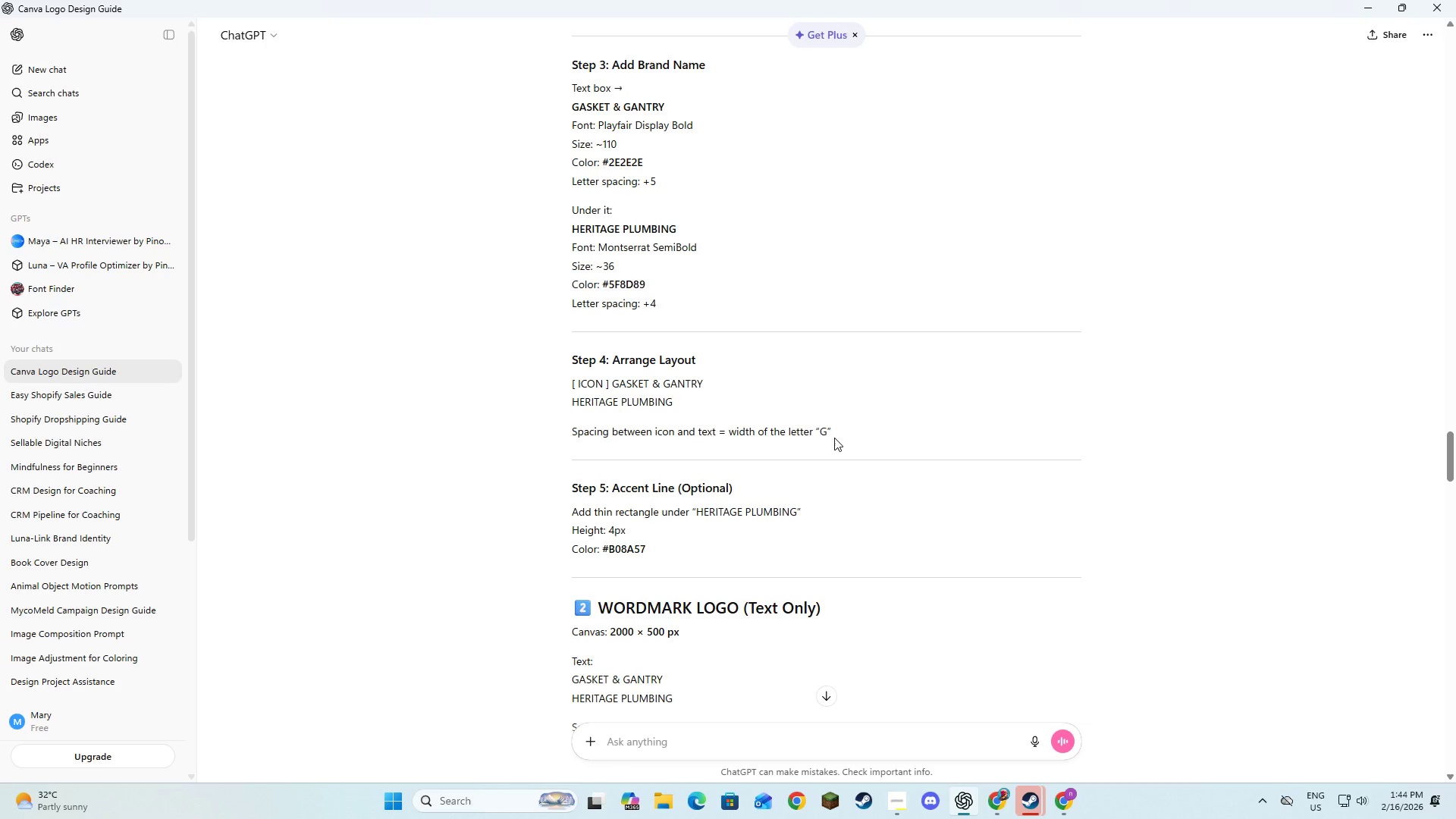 
key(Alt+AltLeft)
 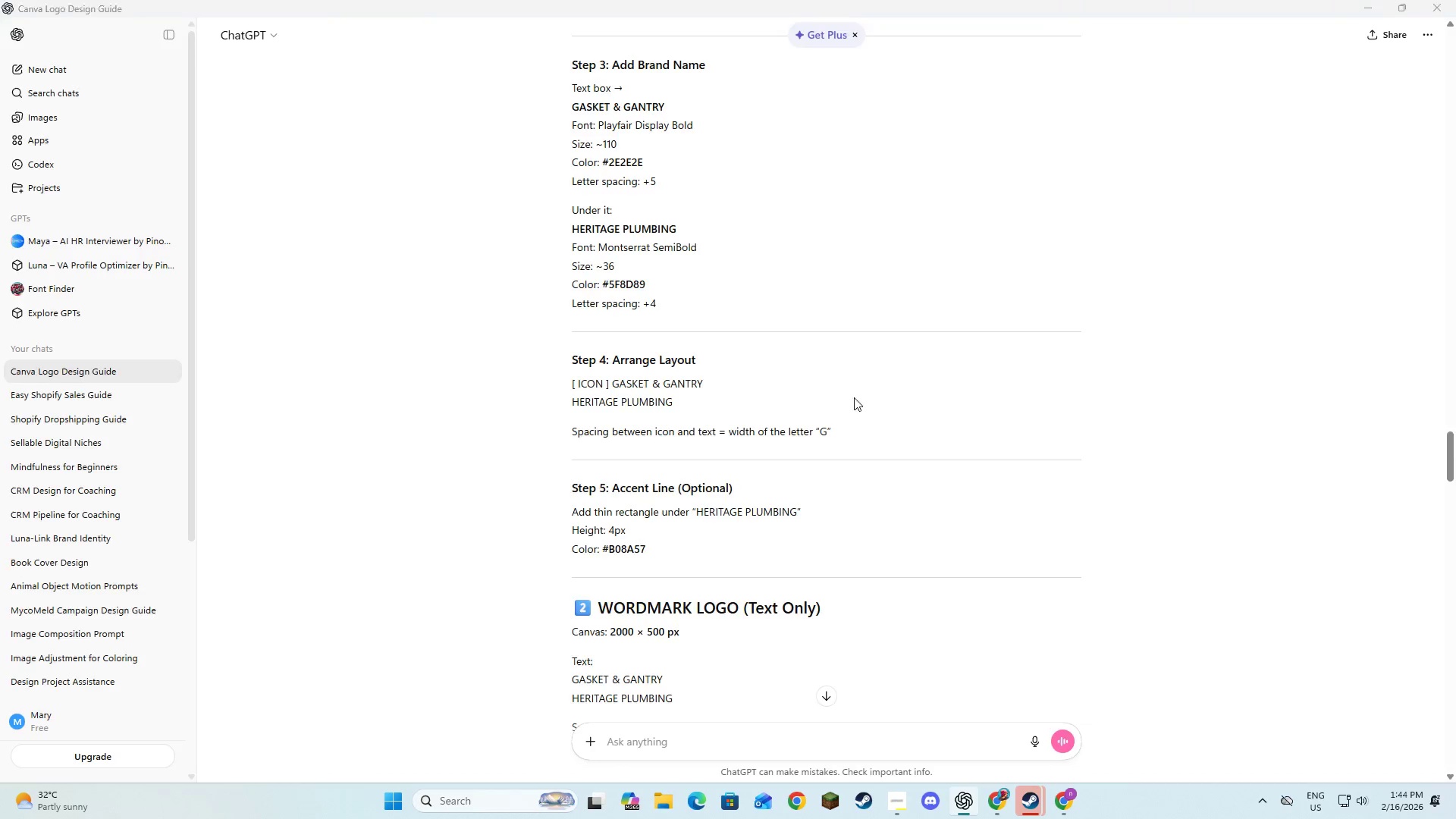 
key(Alt+Tab)
 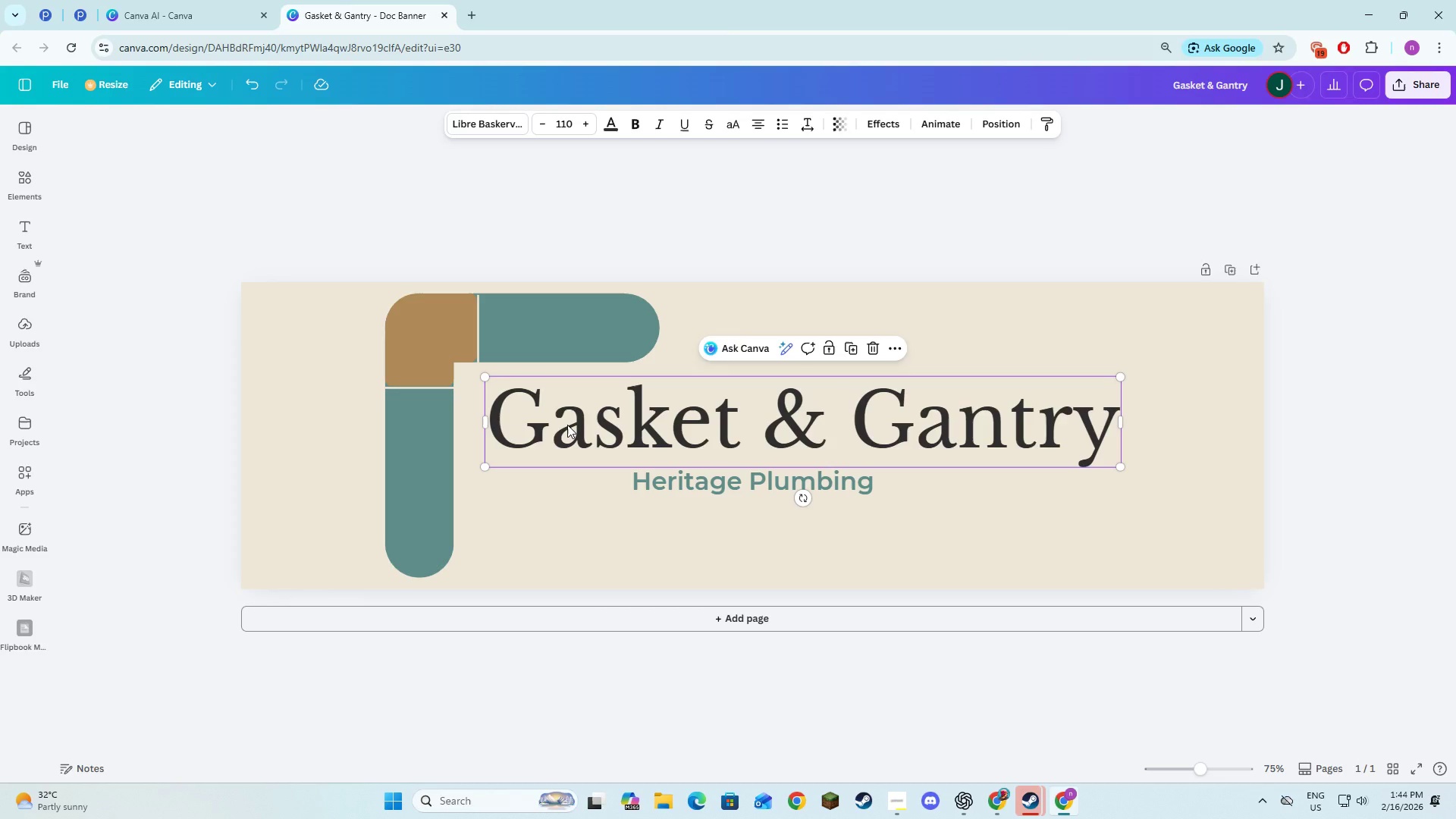 
left_click([567, 425])
 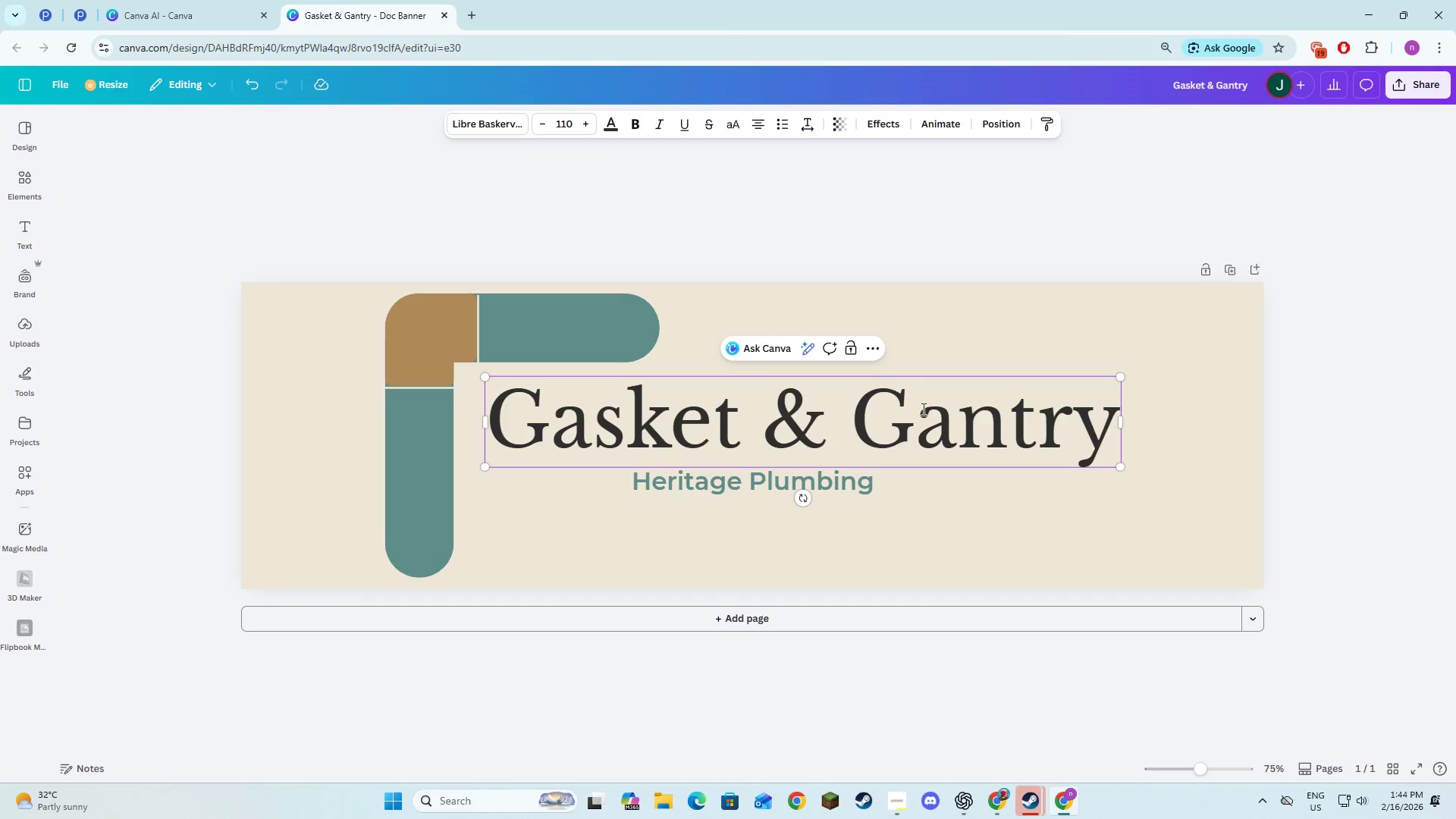 
double_click([898, 435])
 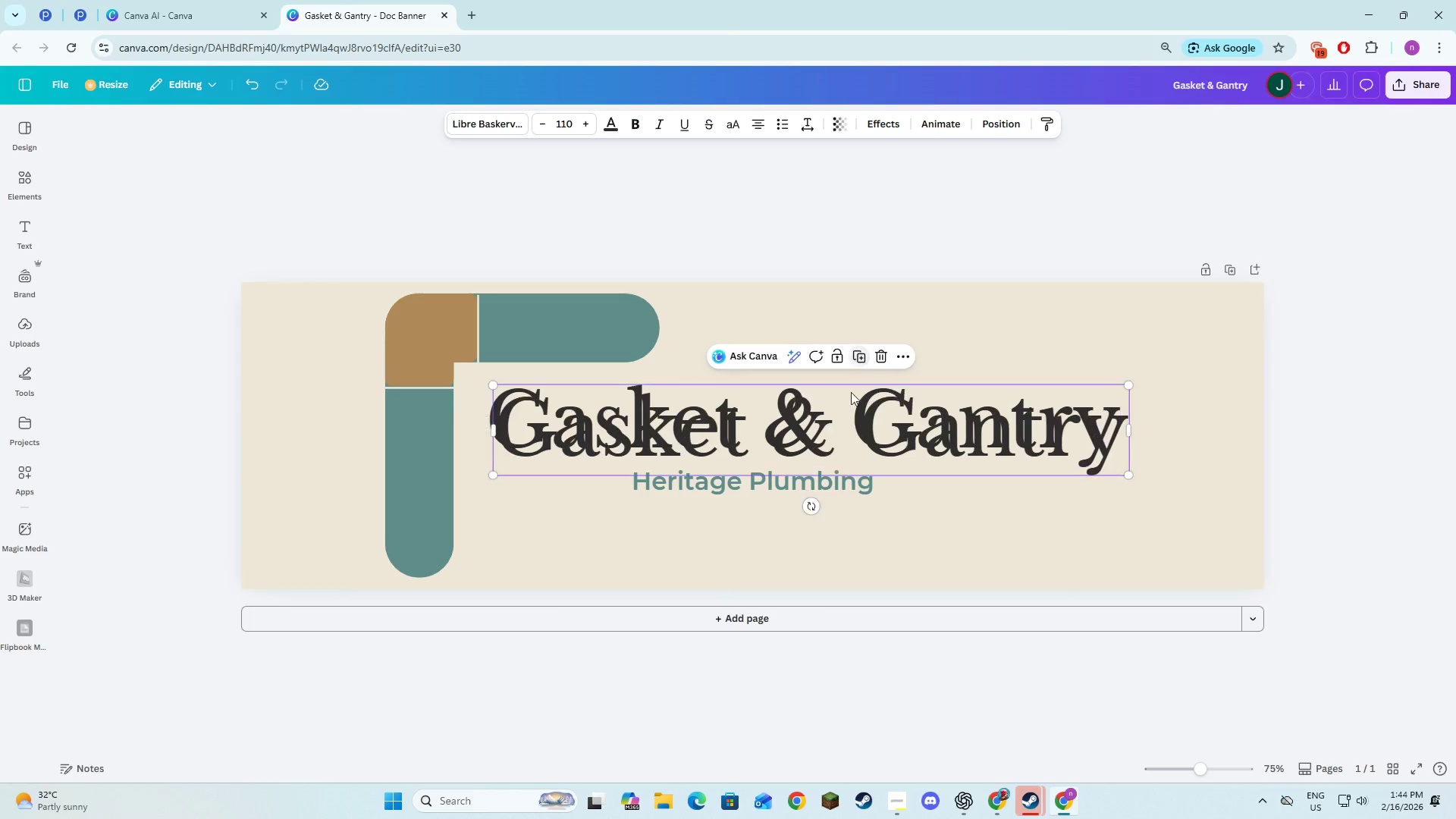 
left_click_drag(start_coordinate=[849, 421], to_coordinate=[807, 411])
 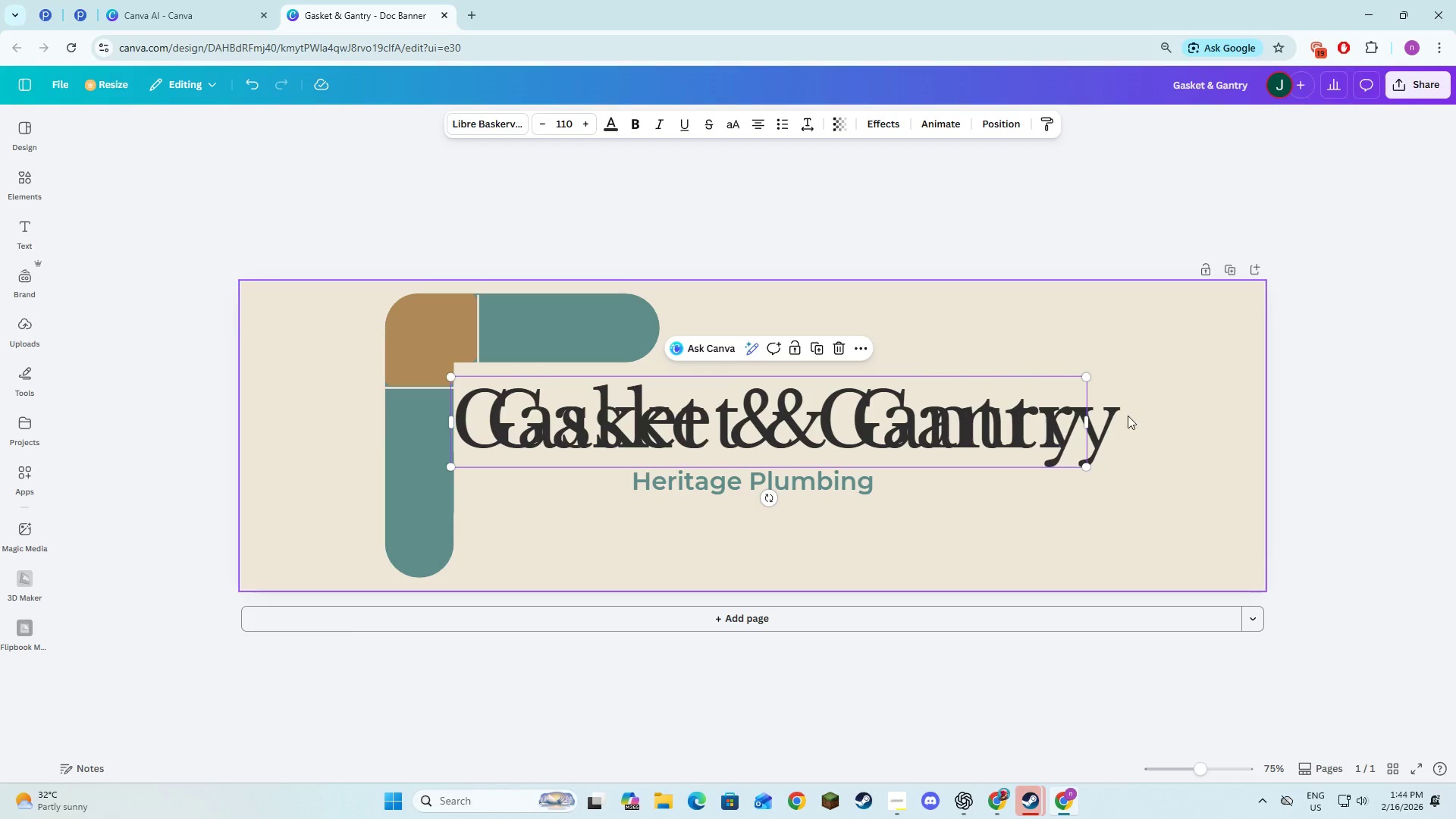 
left_click([1114, 421])
 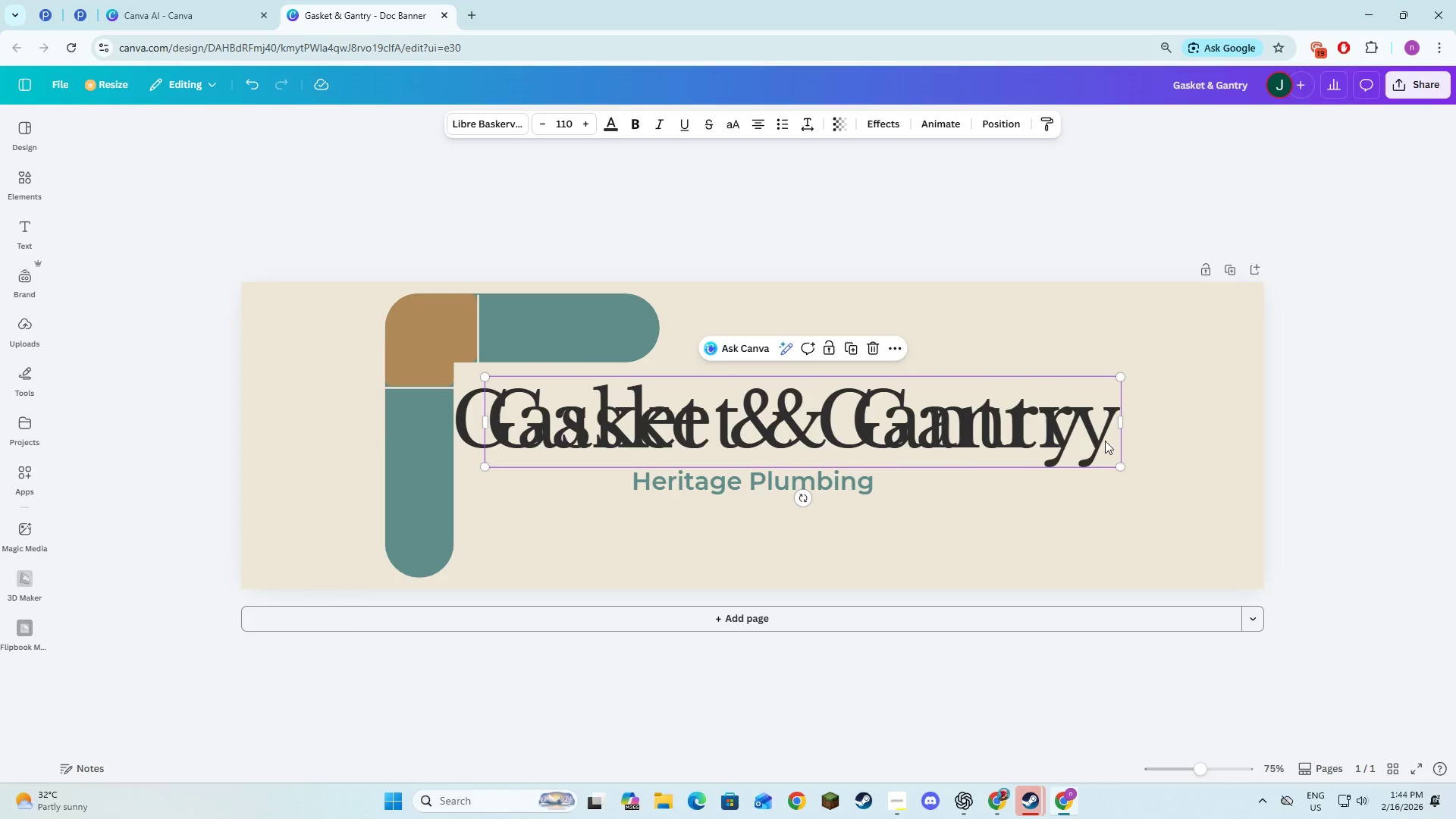 
left_click_drag(start_coordinate=[1104, 441], to_coordinate=[1133, 442])
 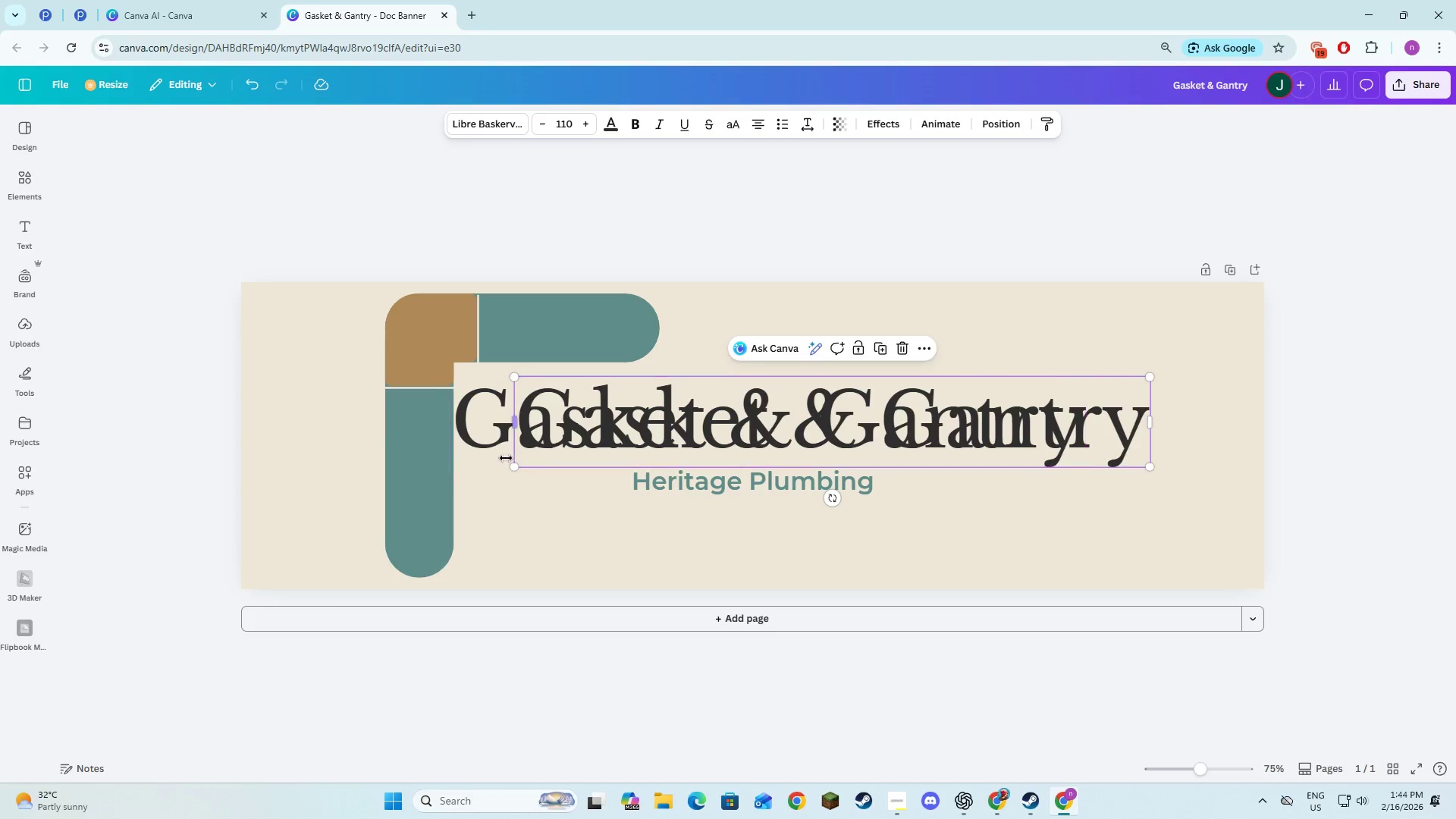 
left_click([488, 444])
 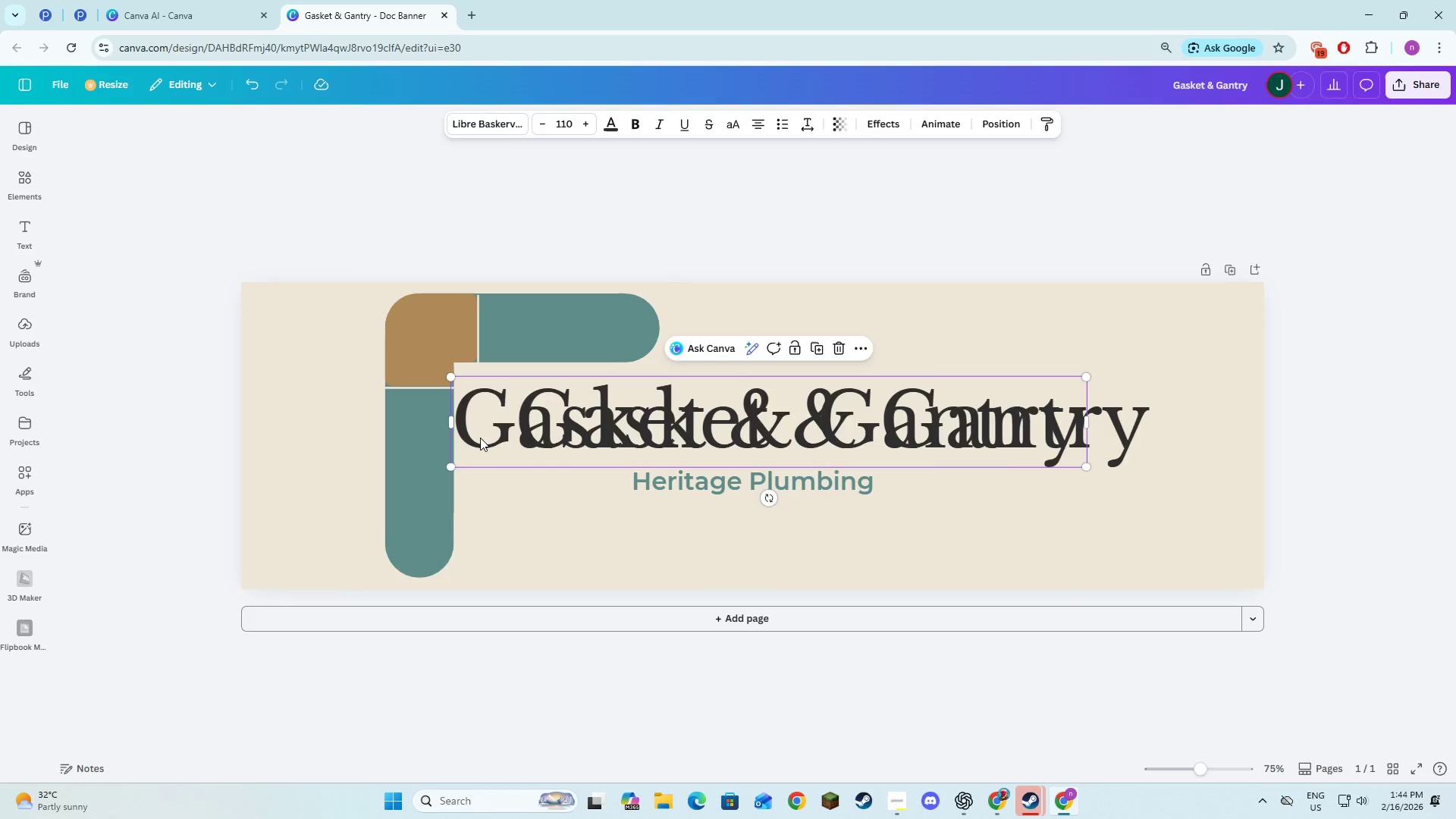 
key(Backspace)
 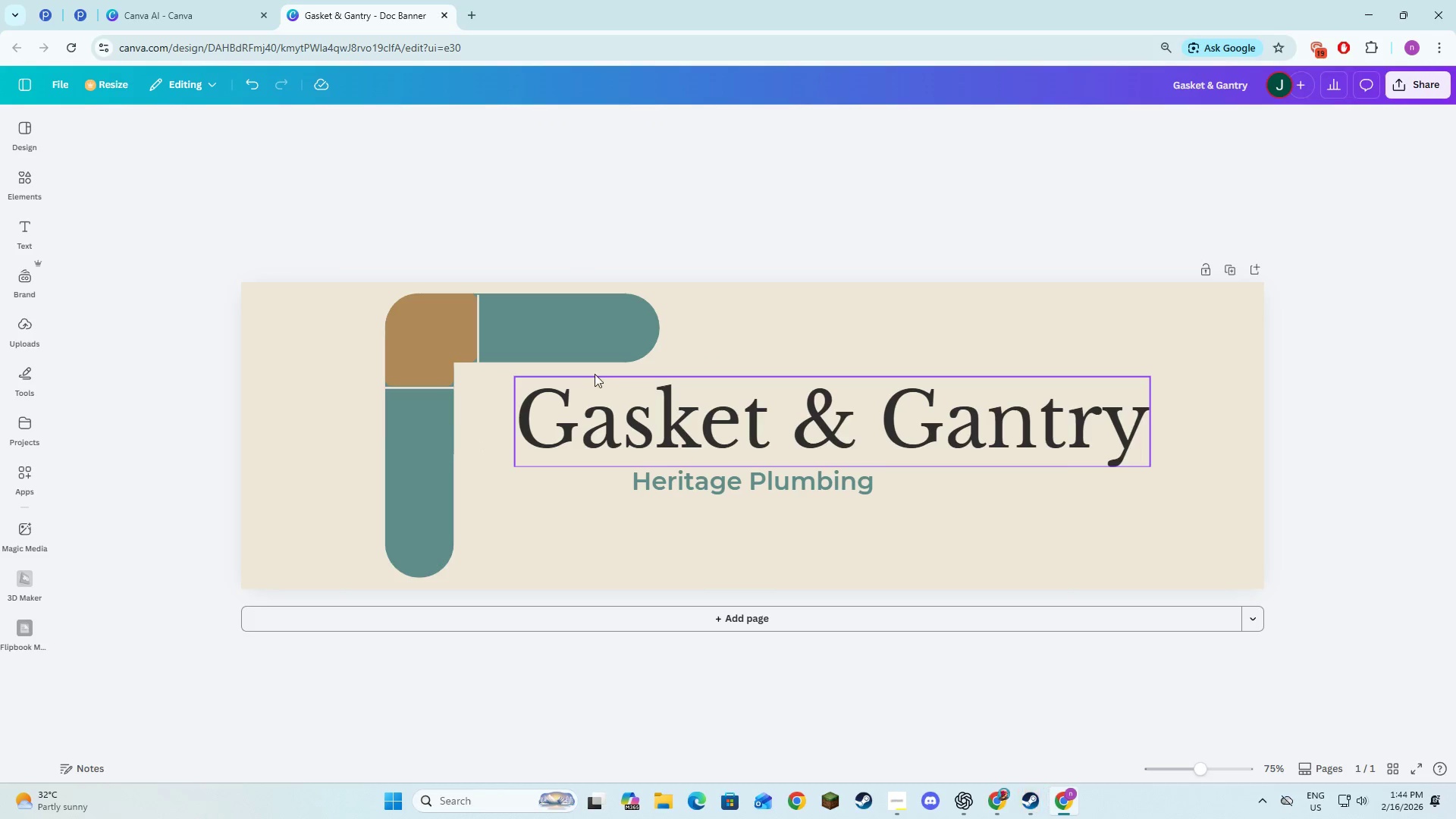 
left_click([568, 350])
 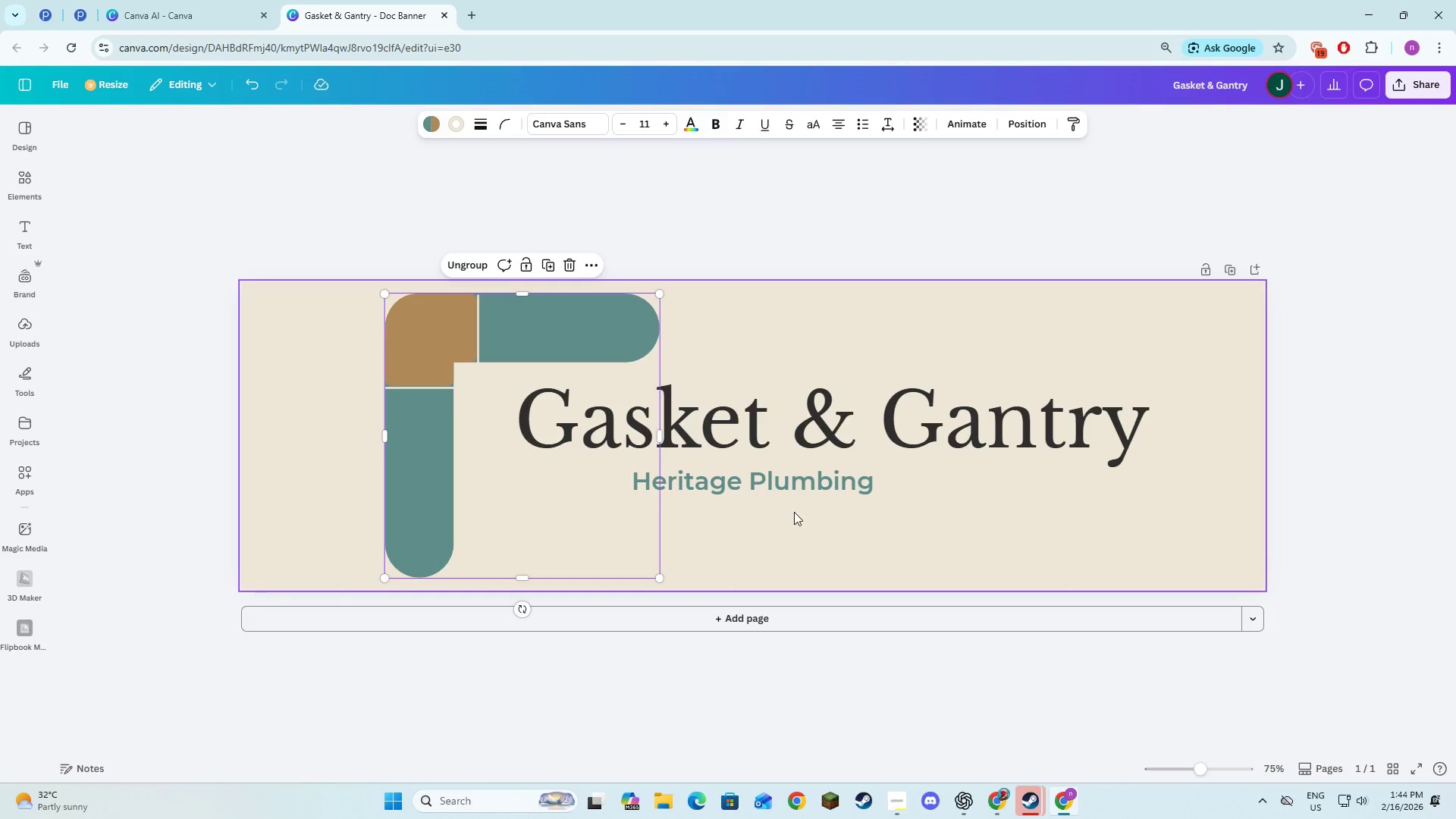 
key(Shift+ShiftLeft)
 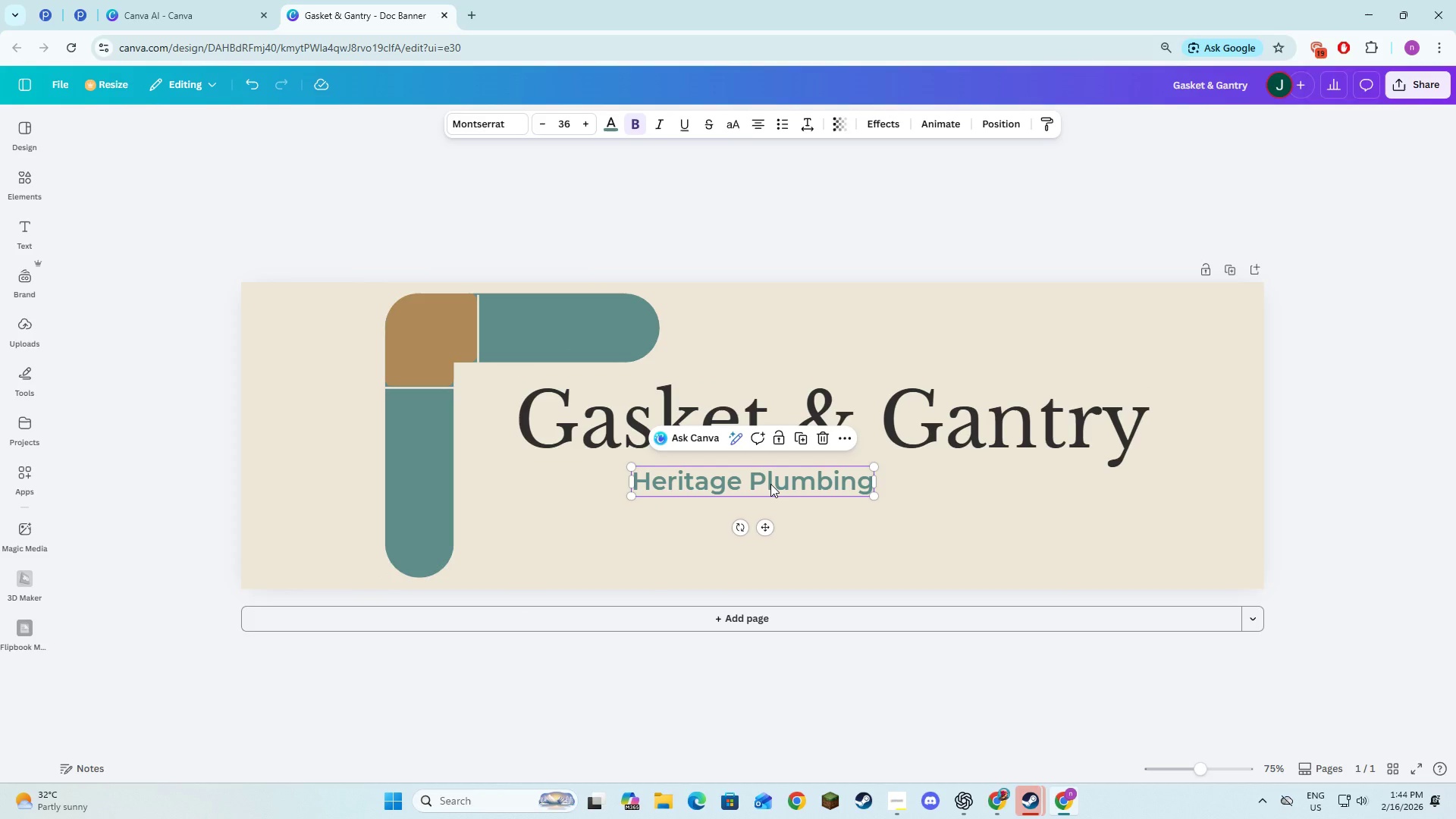 
left_click_drag(start_coordinate=[770, 484], to_coordinate=[832, 479])
 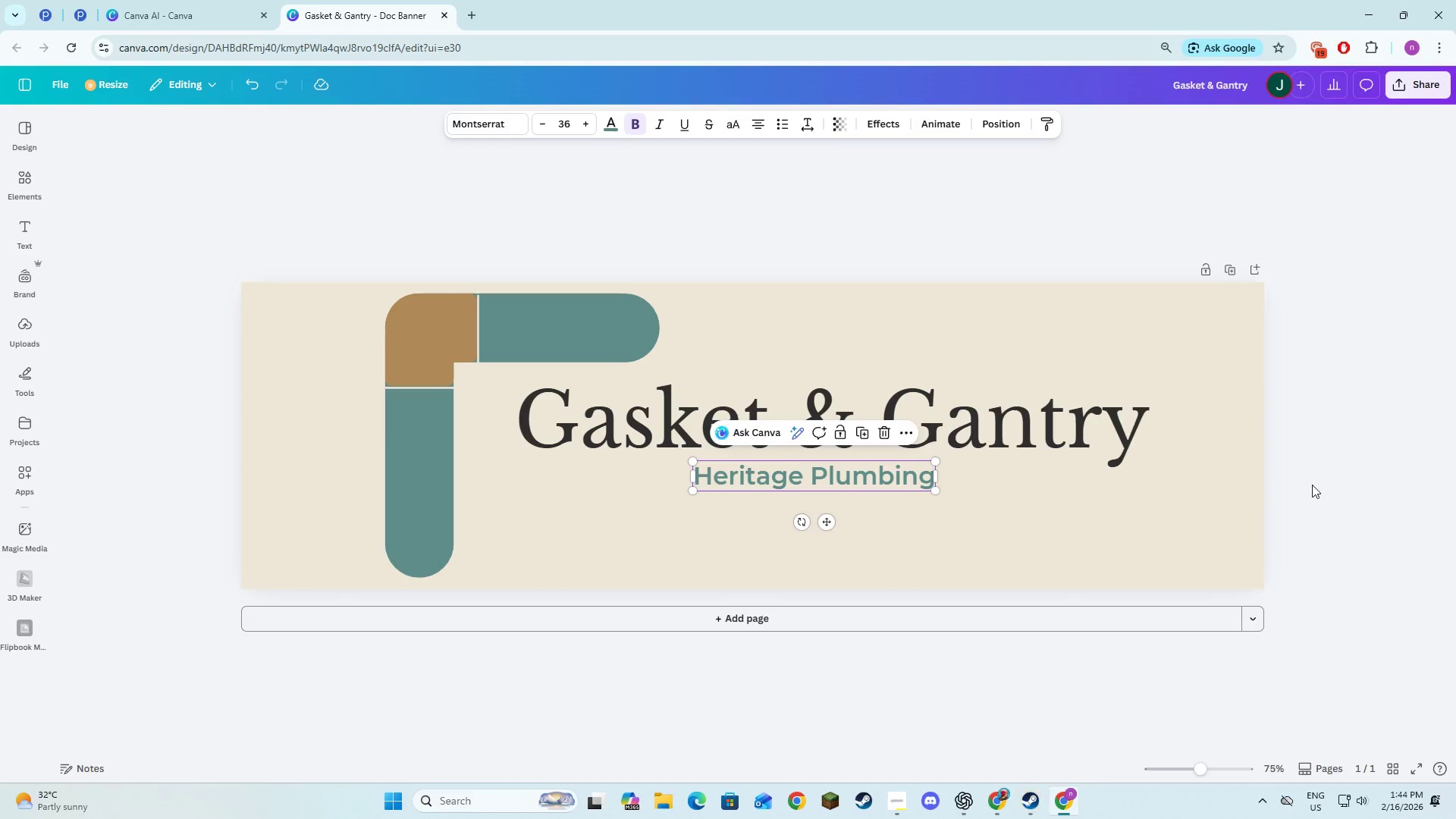 
left_click([1321, 485])
 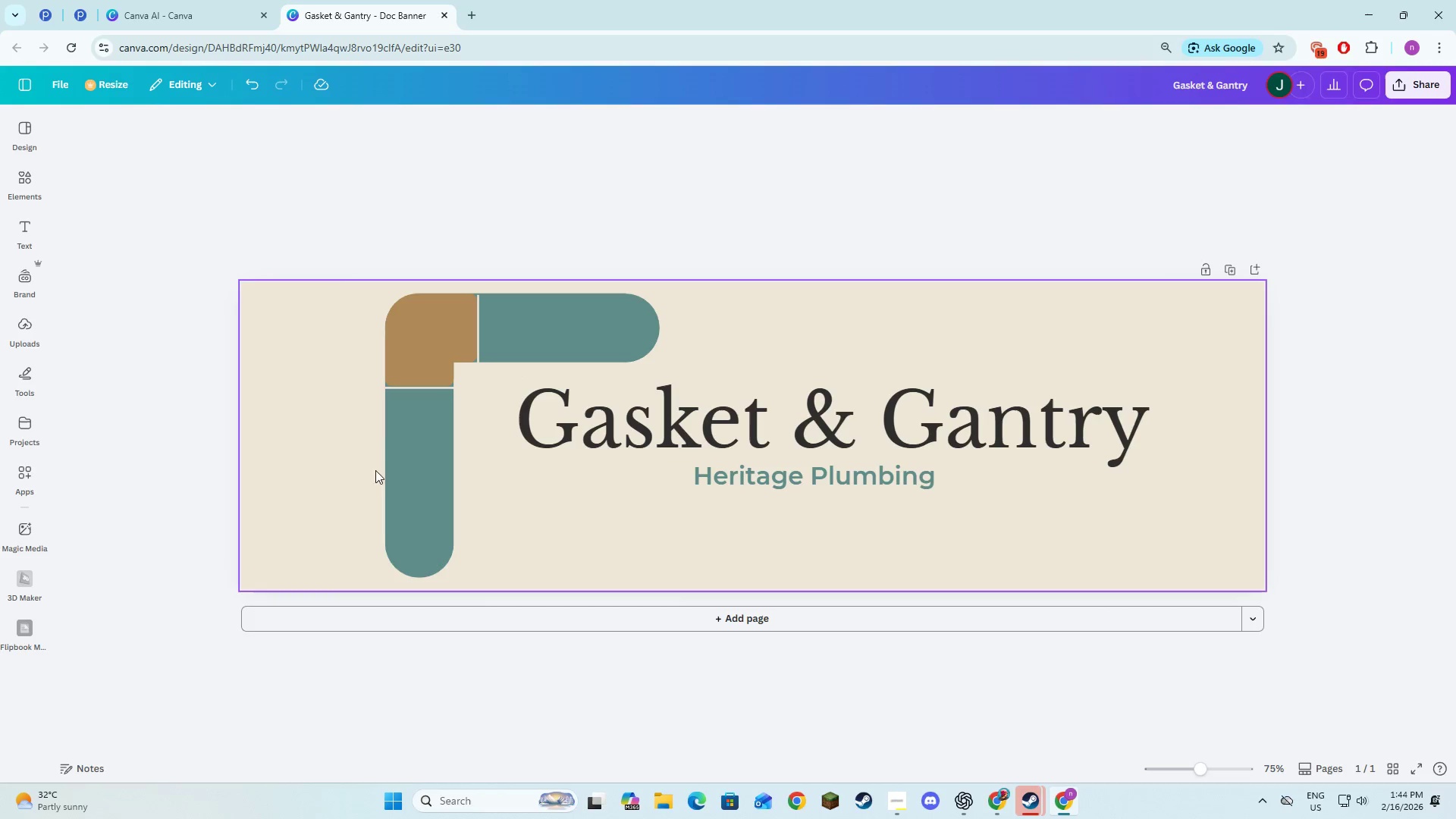 
left_click([416, 496])
 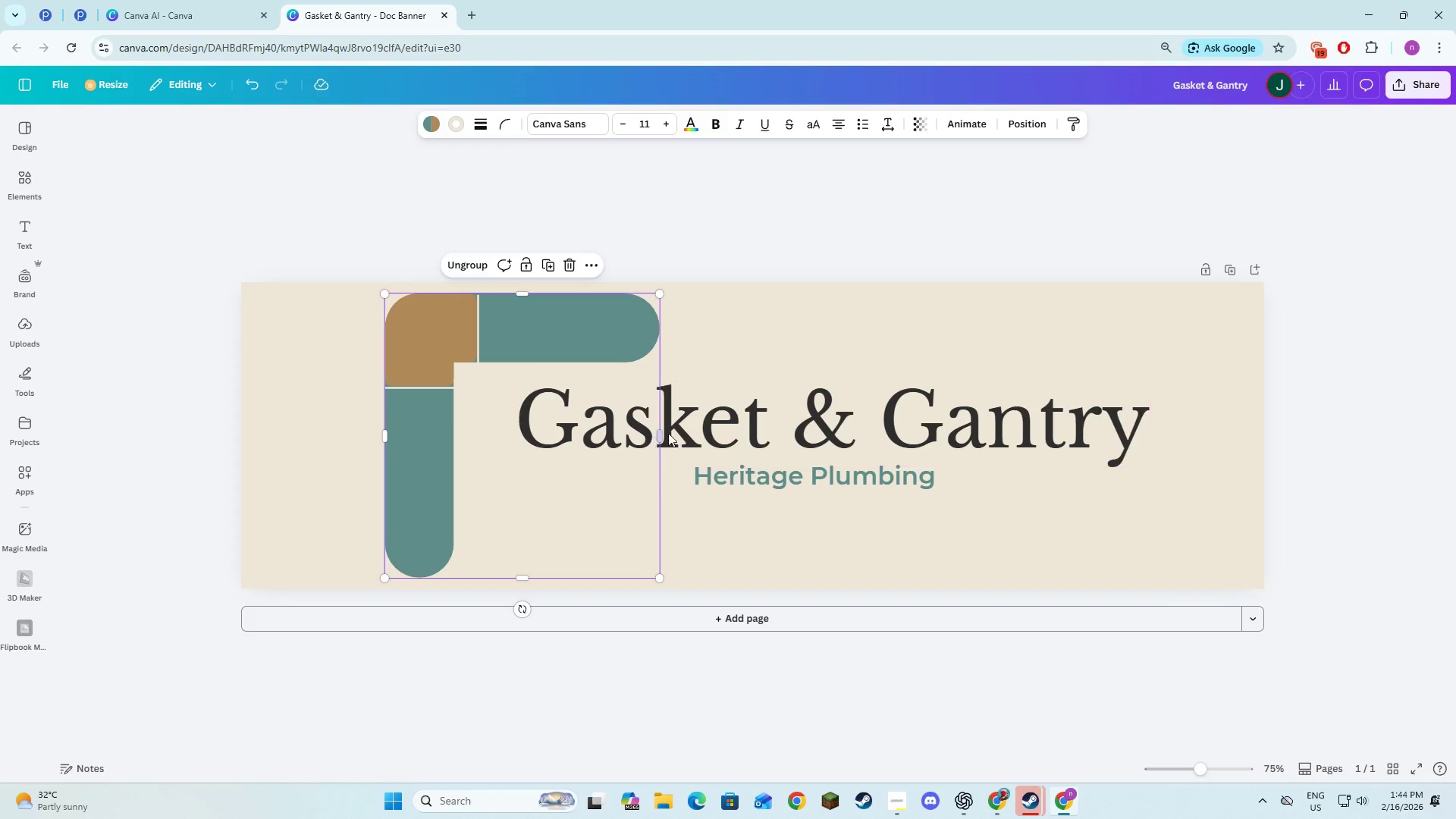 
hold_key(key=ShiftLeft, duration=1.02)
left_click([712, 427])
 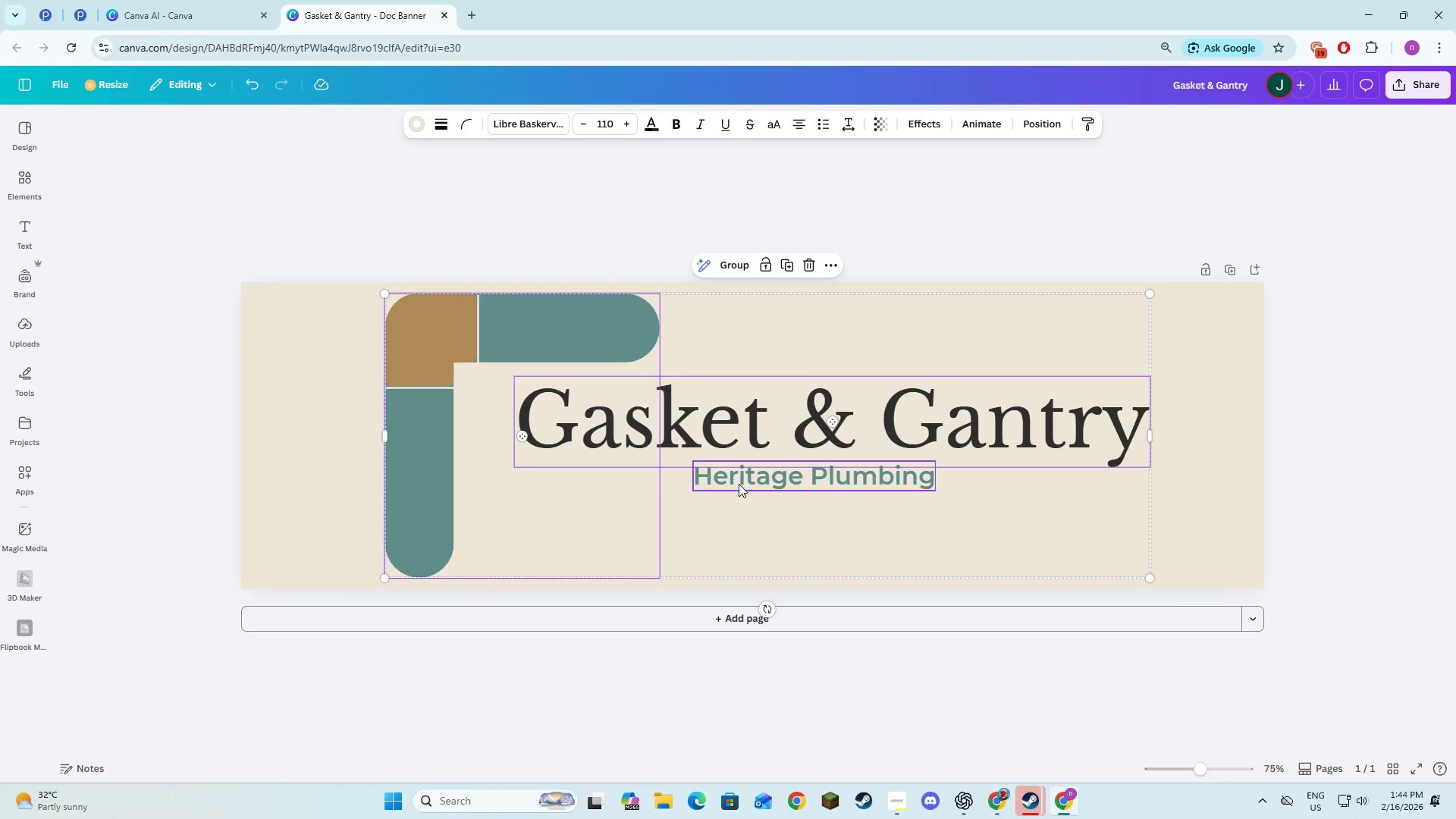 
left_click([739, 484])
 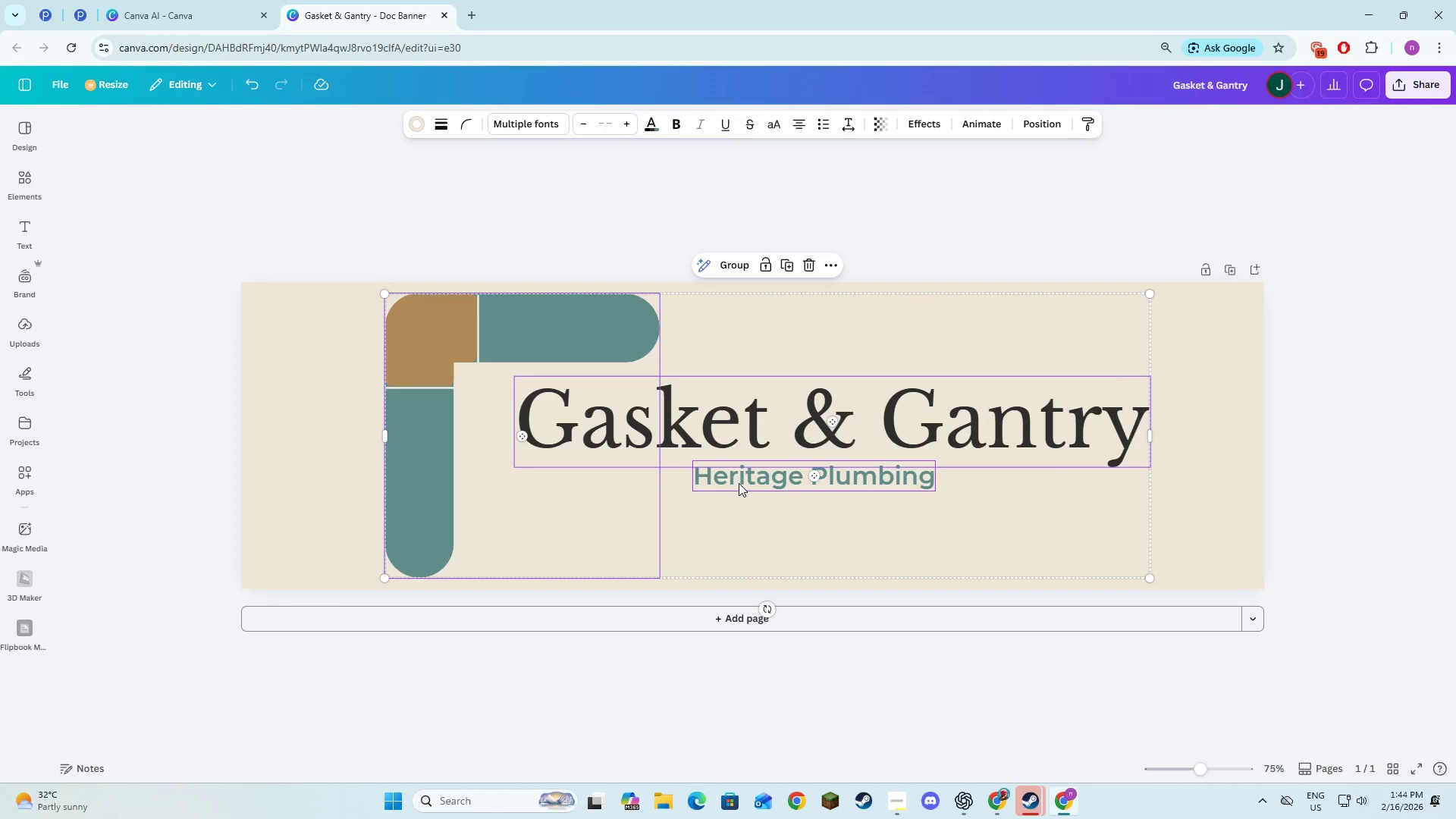 
left_click_drag(start_coordinate=[739, 483], to_coordinate=[724, 484])
 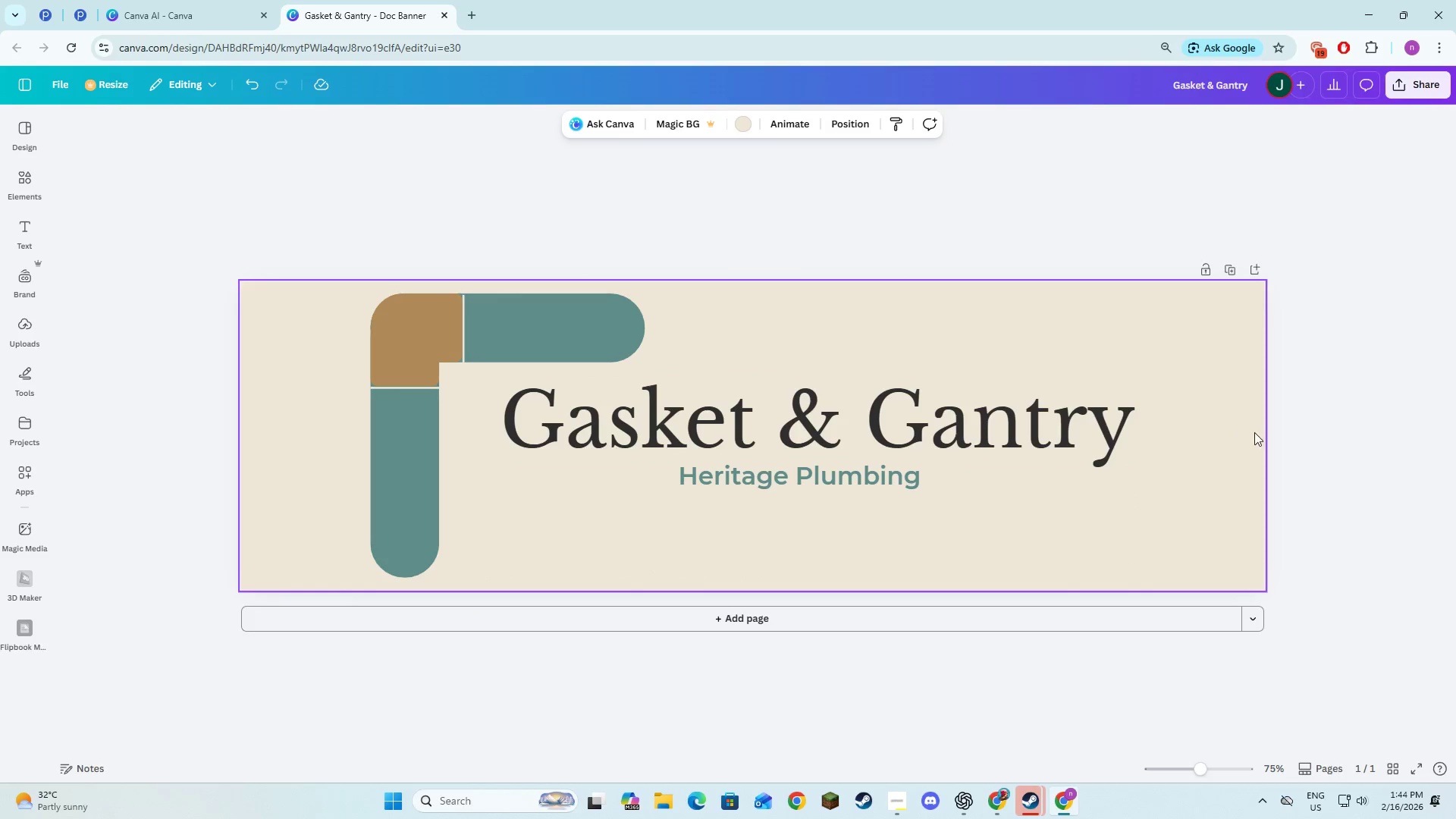 
left_click([1306, 426])
 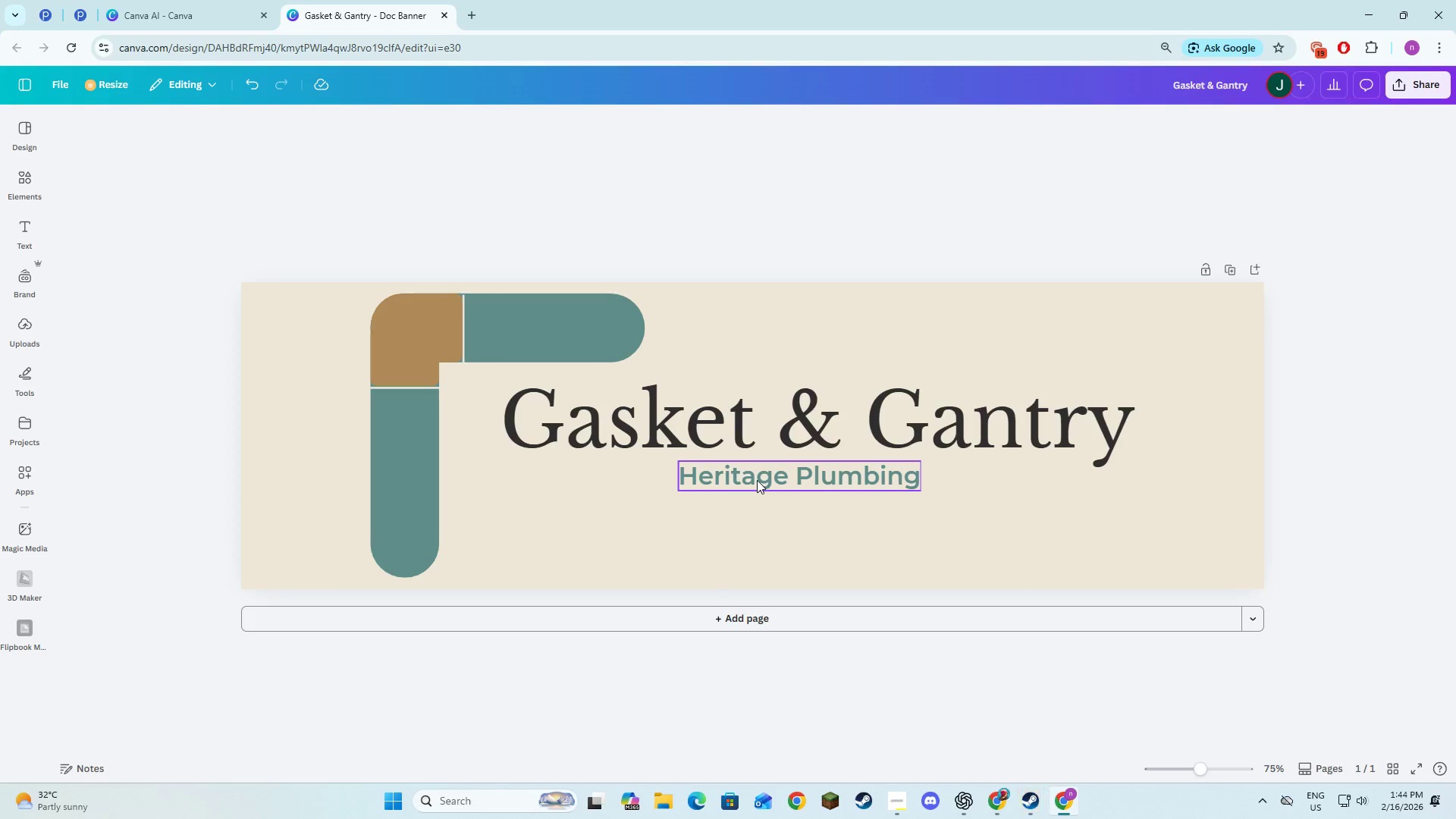 
left_click([767, 412])
 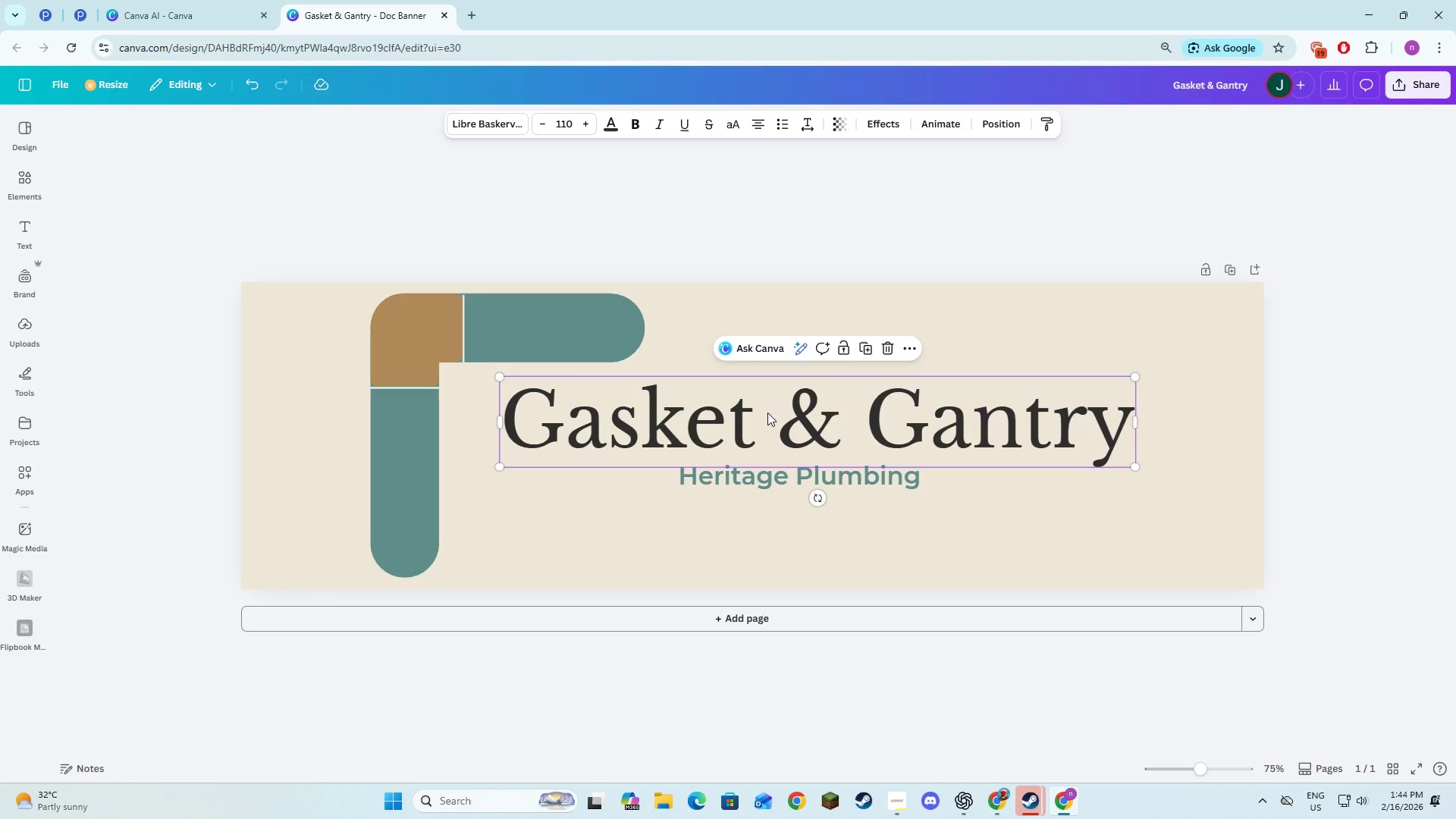 
hold_key(key=ShiftLeft, duration=1.42)
left_click([739, 470])
 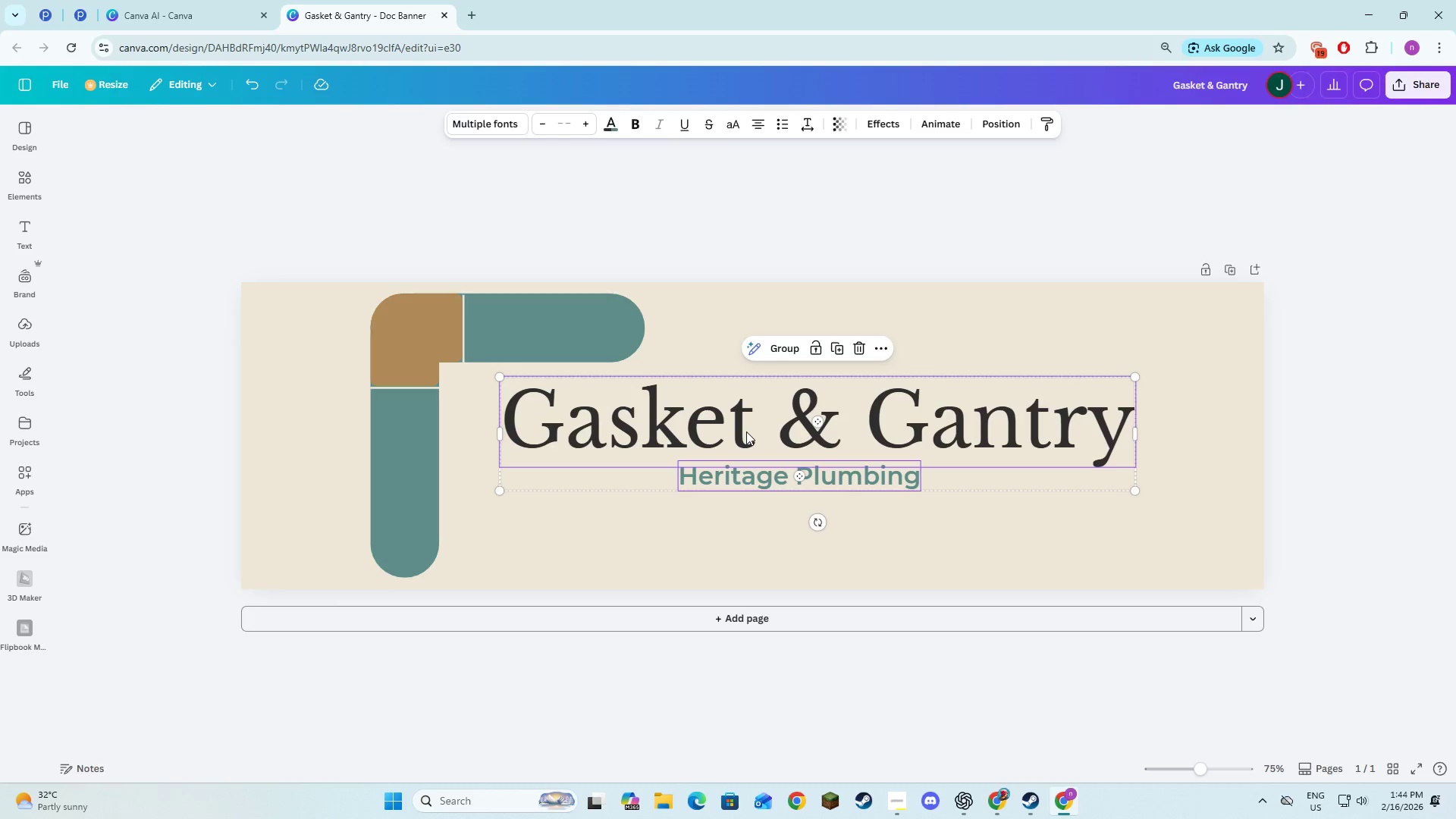 
left_click_drag(start_coordinate=[745, 431], to_coordinate=[751, 449])
 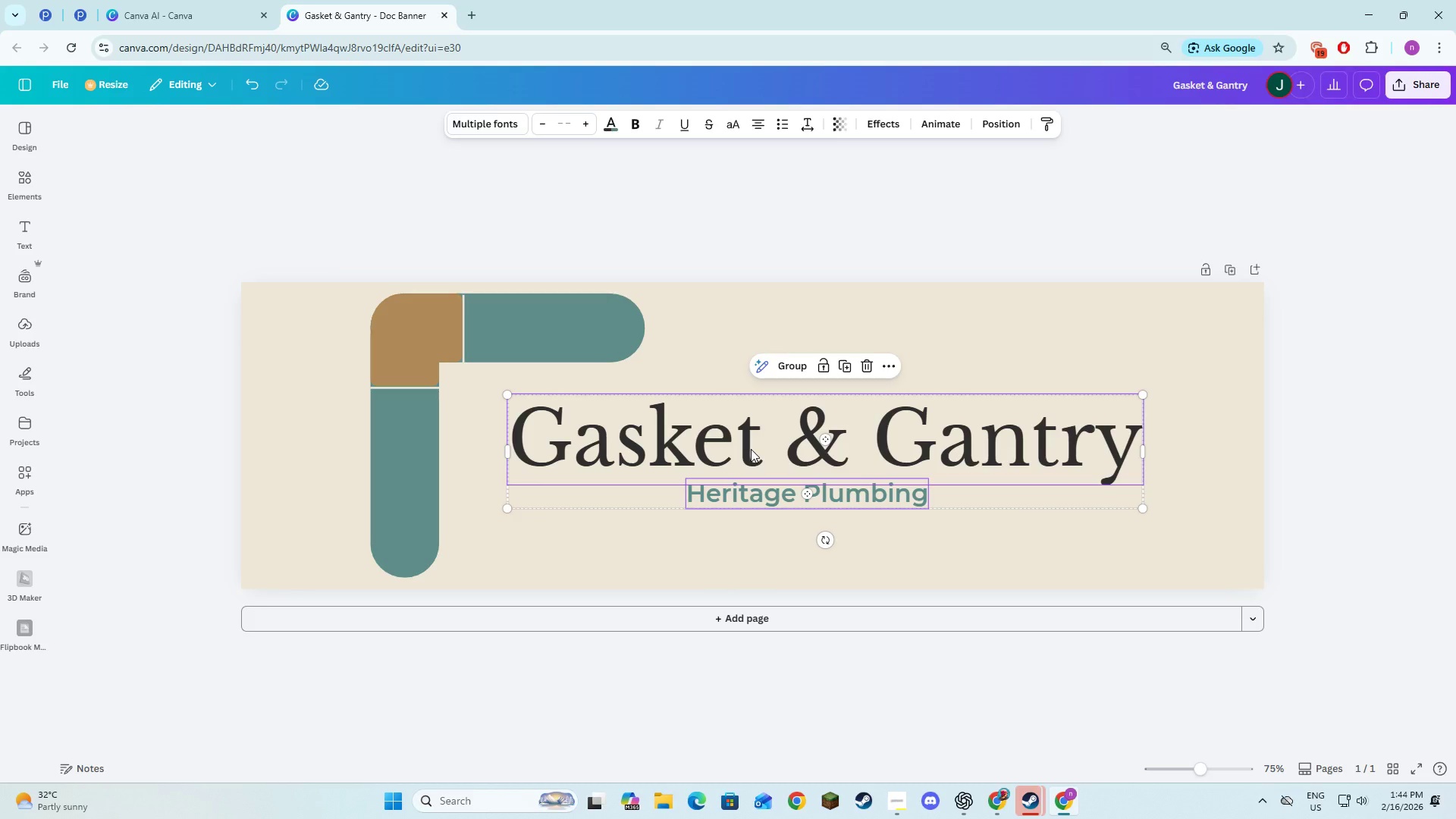 
left_click_drag(start_coordinate=[751, 449], to_coordinate=[747, 444])
 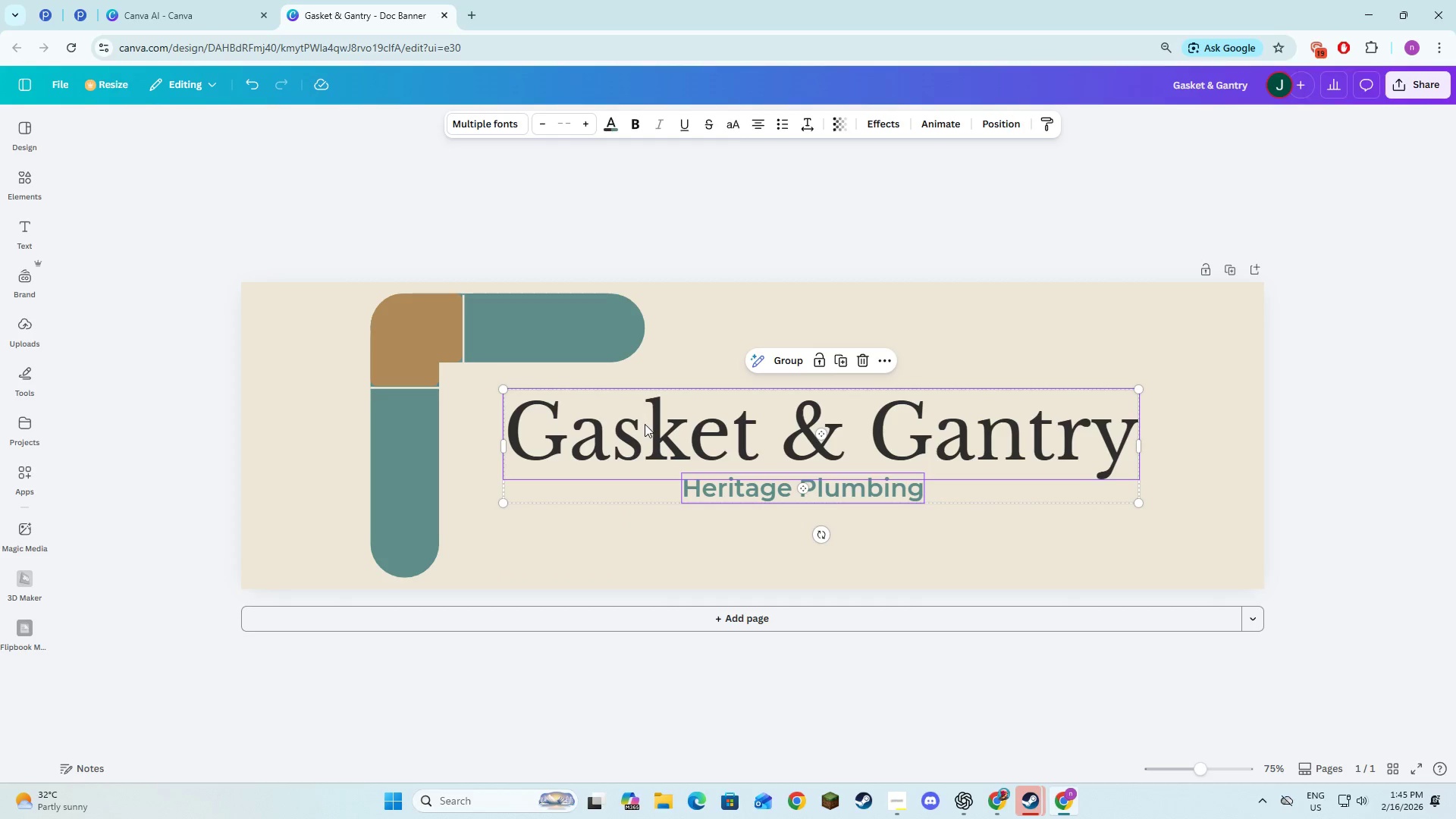 
left_click_drag(start_coordinate=[679, 430], to_coordinate=[684, 438])
 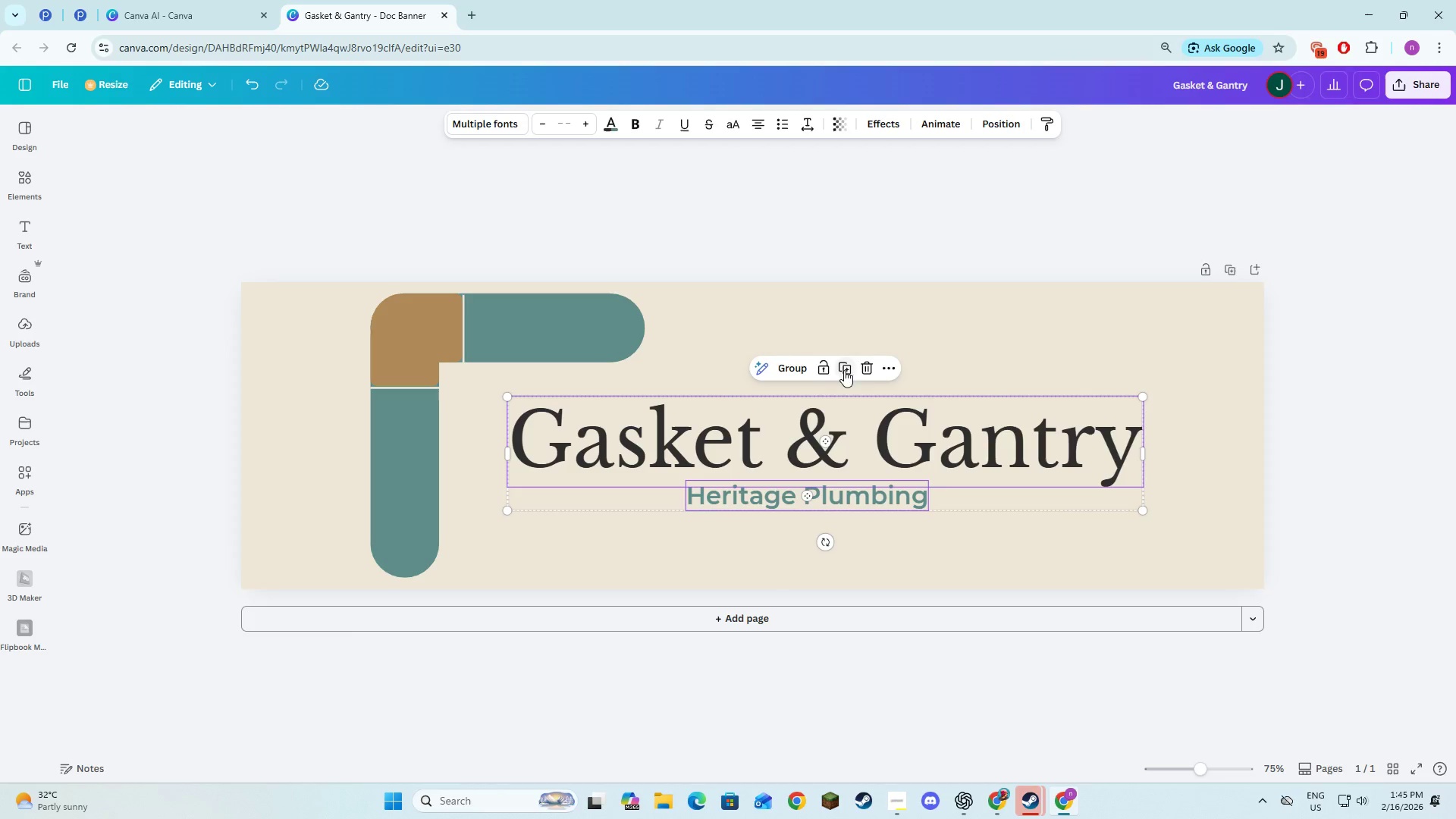 
left_click([919, 524])
 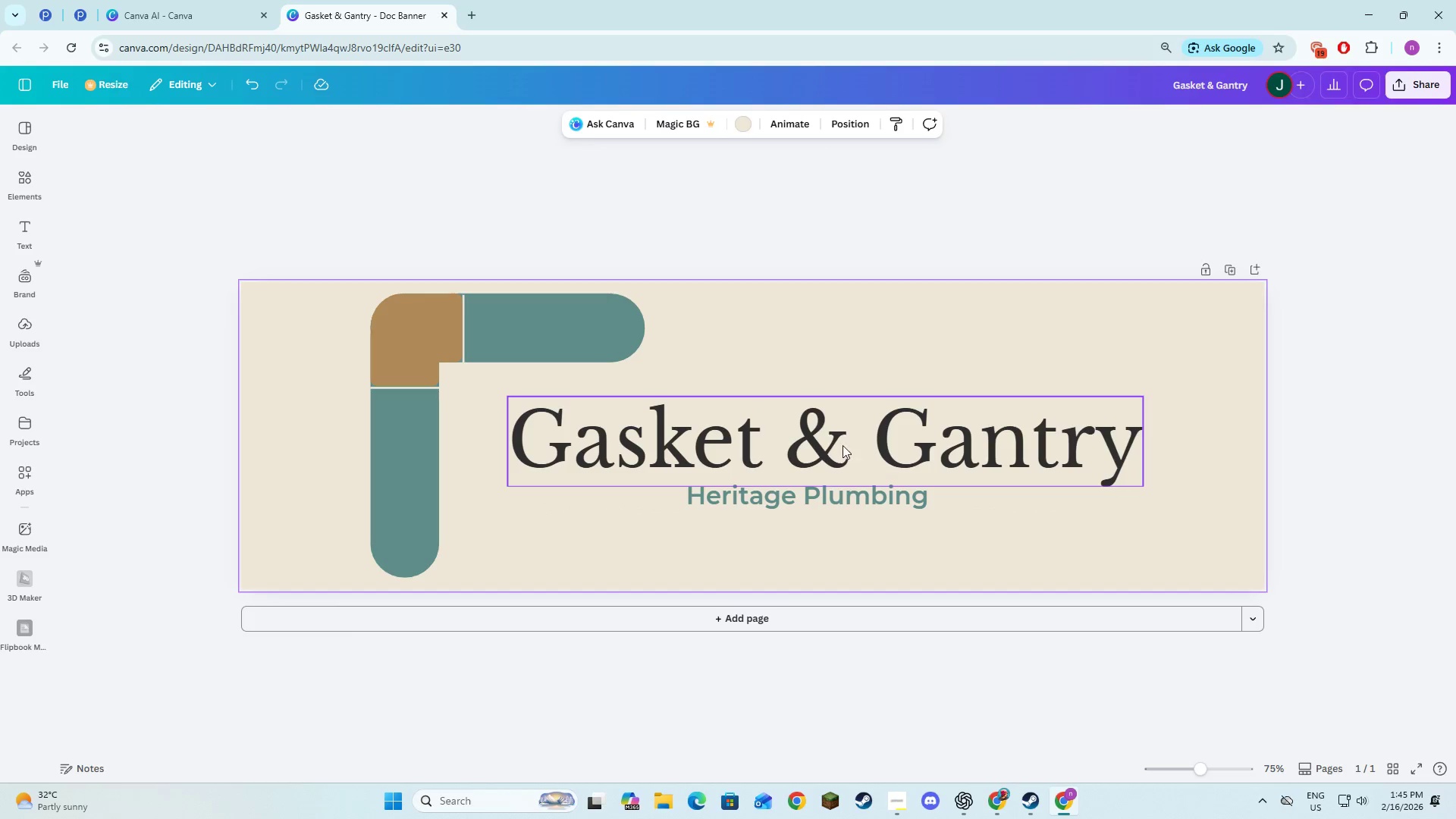 
left_click([839, 444])
 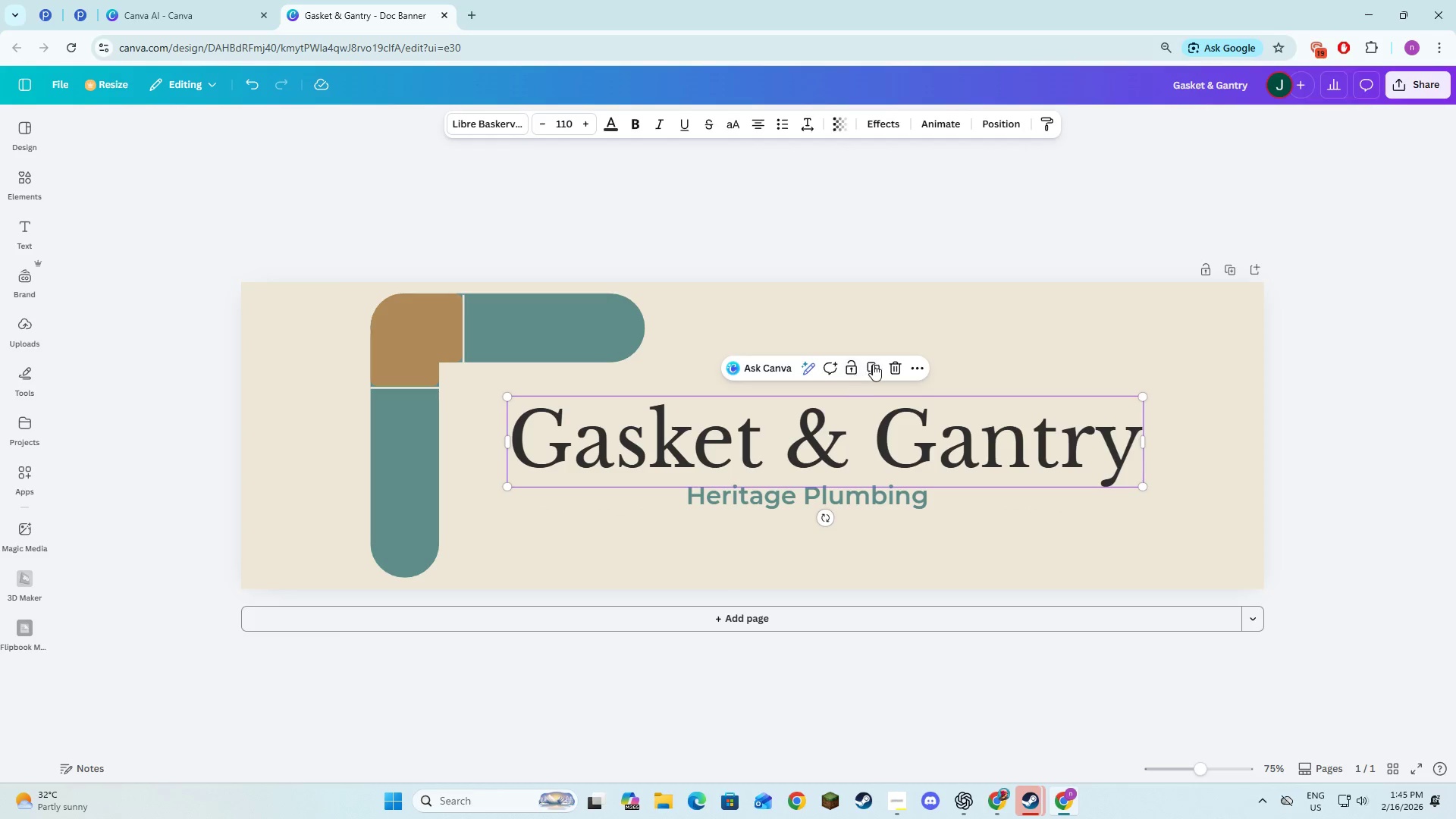 
left_click([876, 363])
 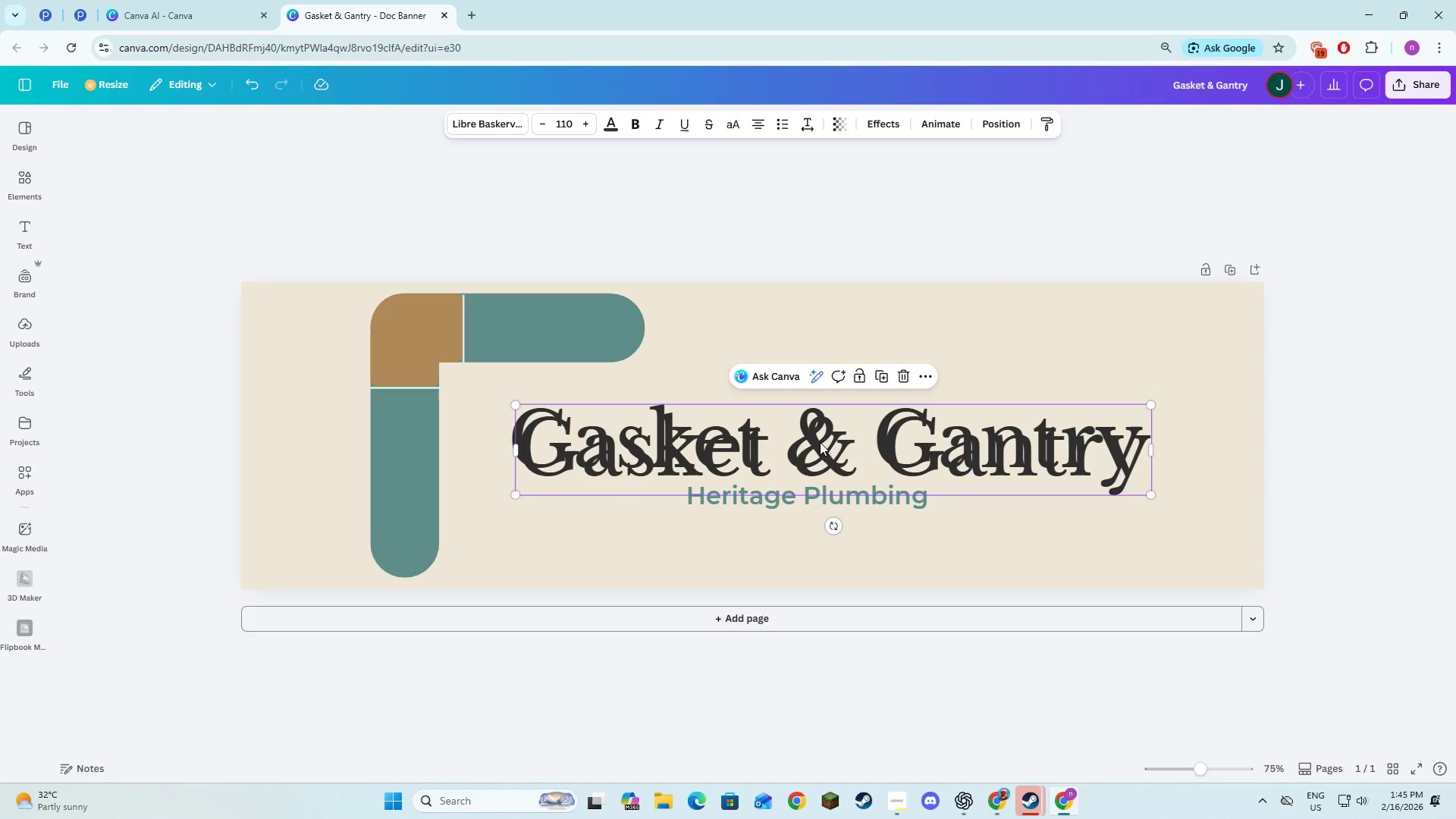 
left_click_drag(start_coordinate=[817, 454], to_coordinate=[744, 437])
 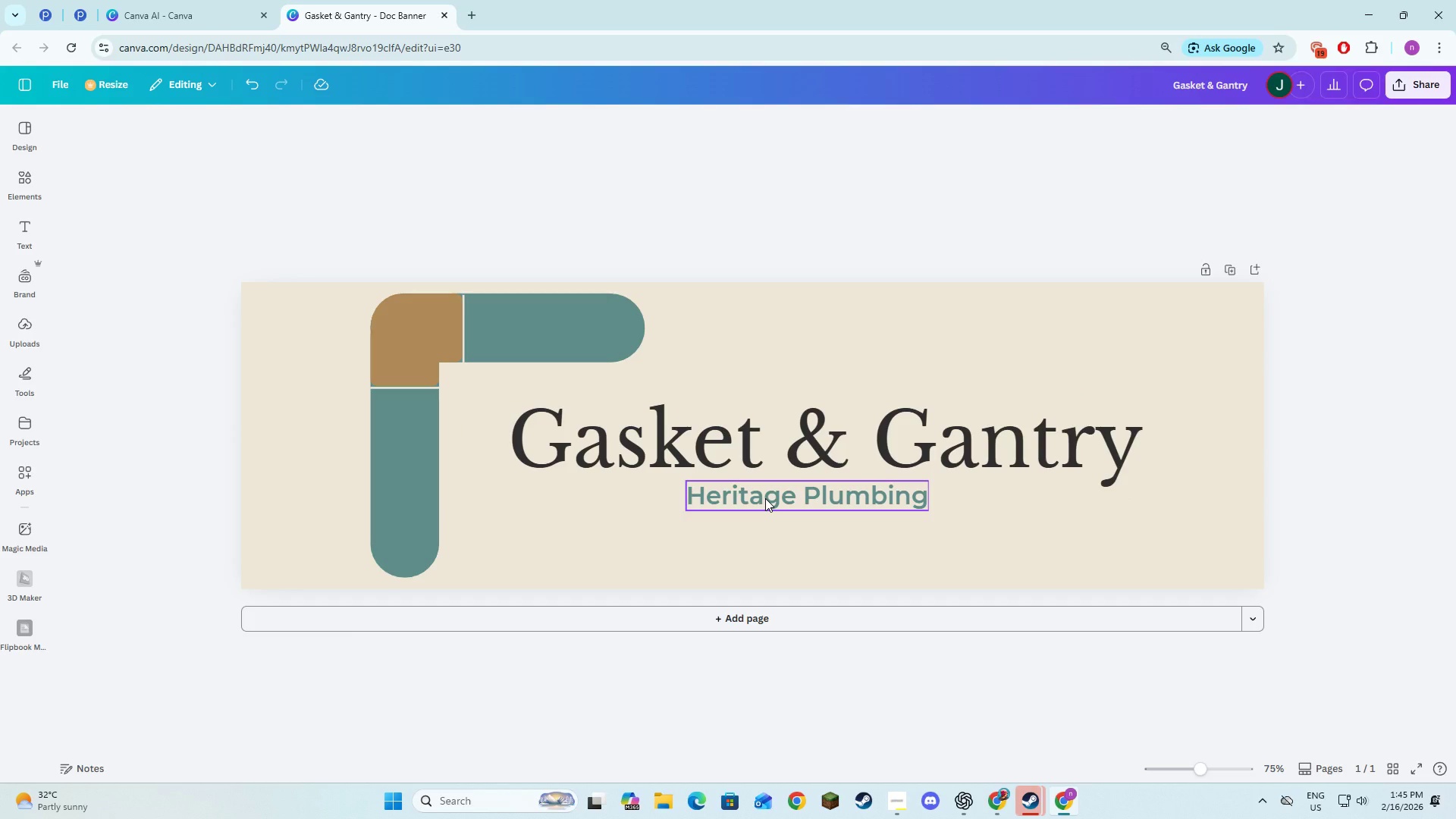 
left_click([442, 515])
 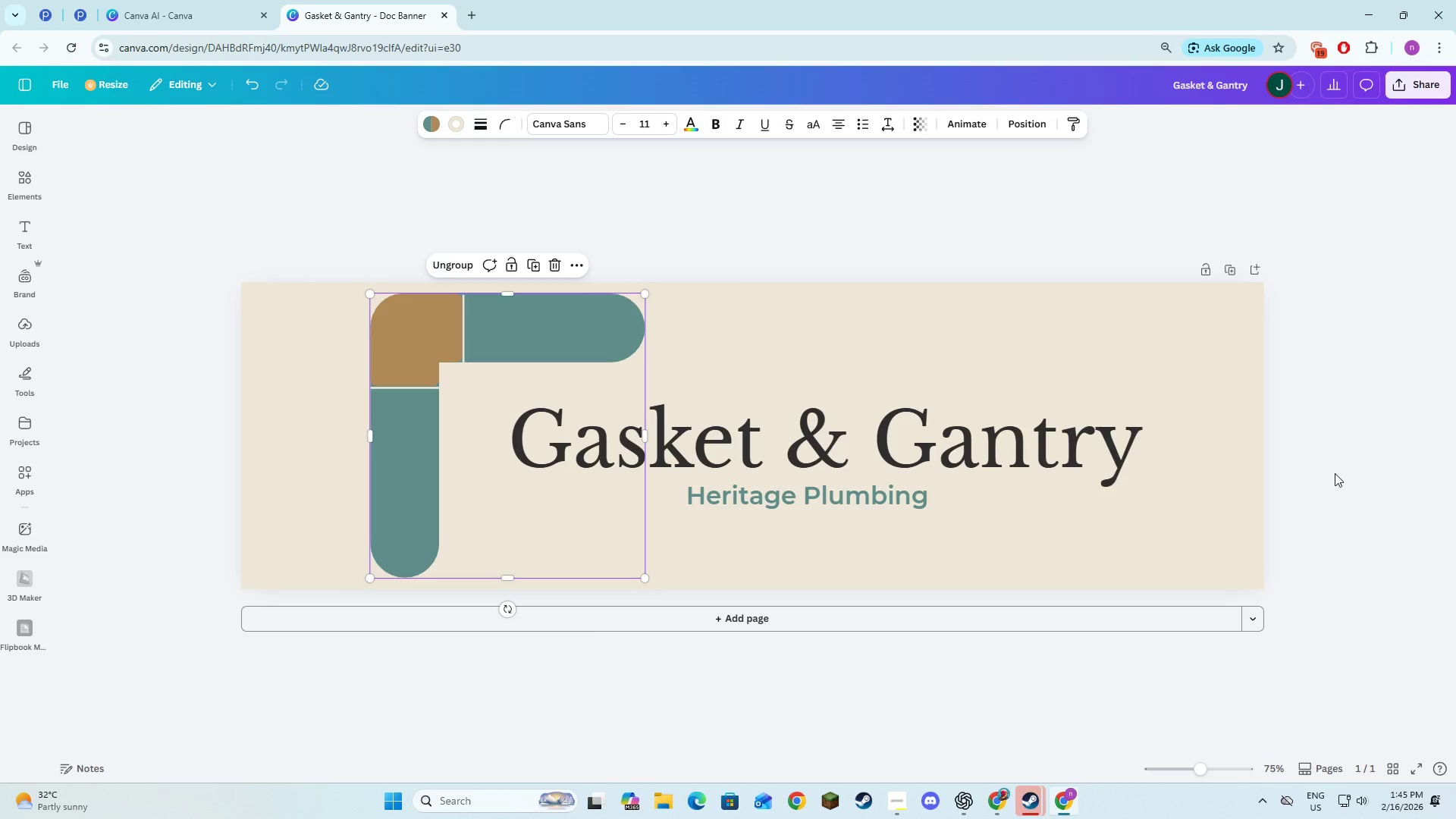 
hold_key(key=ShiftLeft, duration=1.06)
left_click([755, 458])
 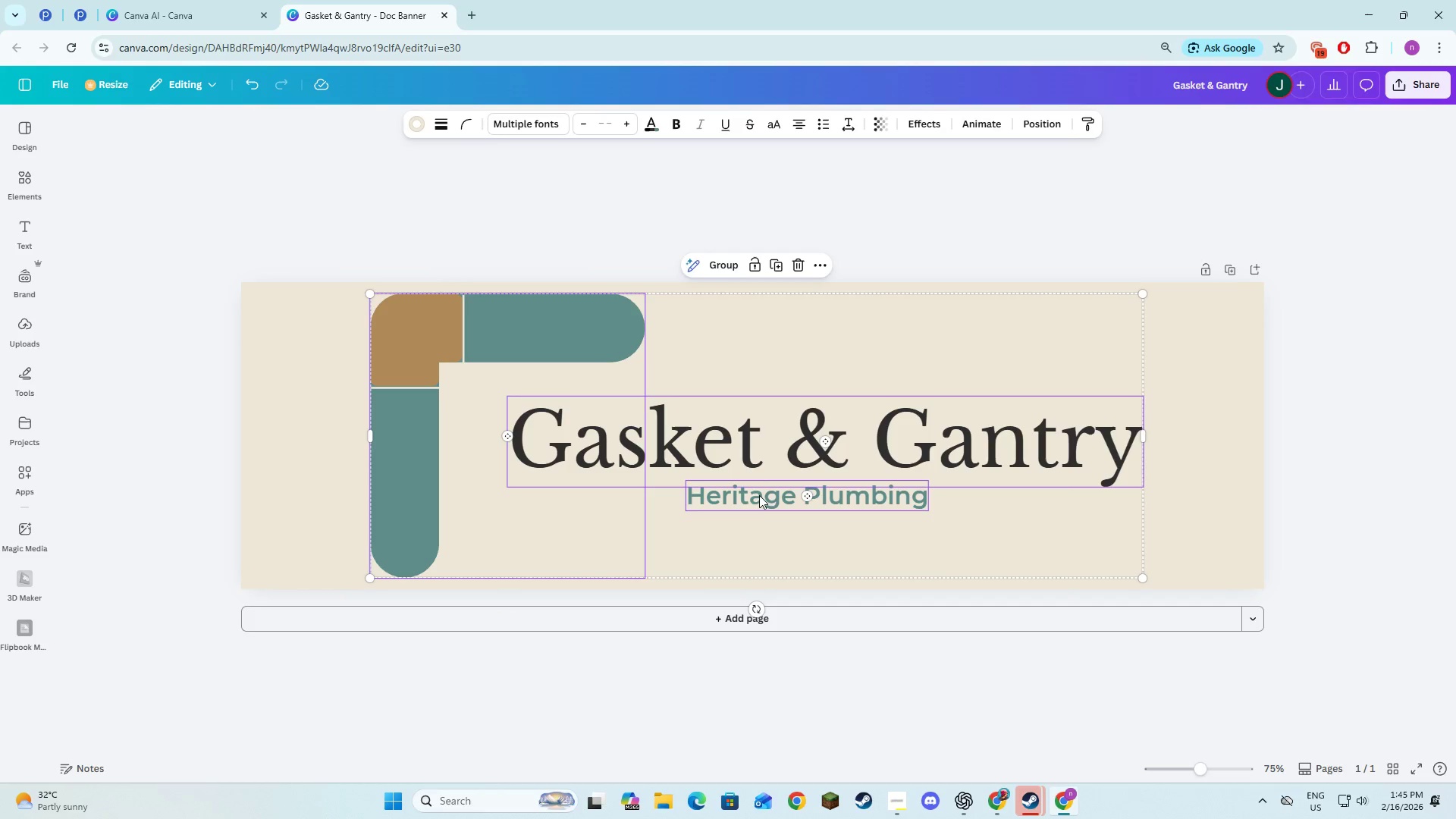 
left_click_drag(start_coordinate=[759, 498], to_coordinate=[754, 498])
 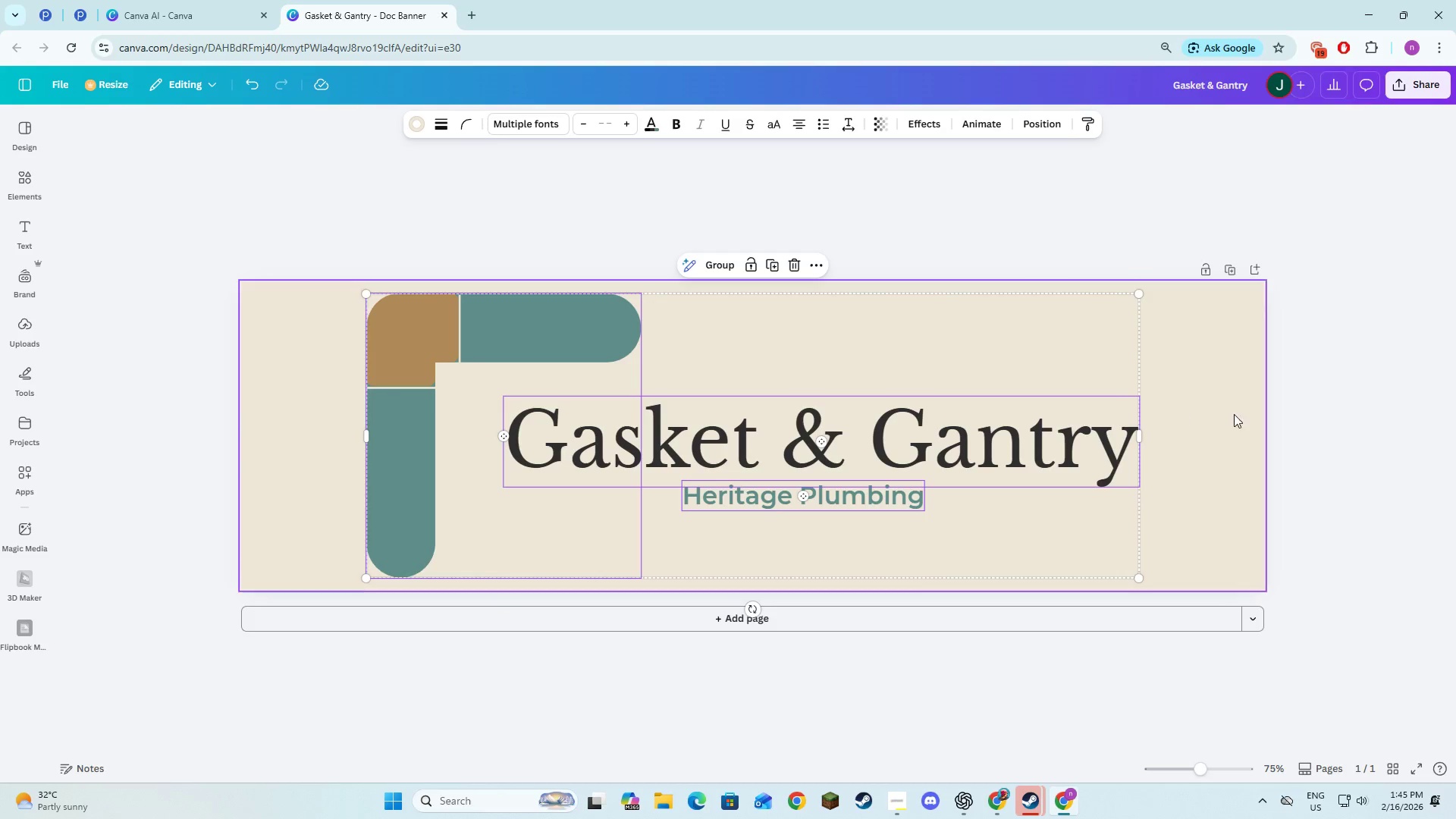 
left_click([1382, 441])
 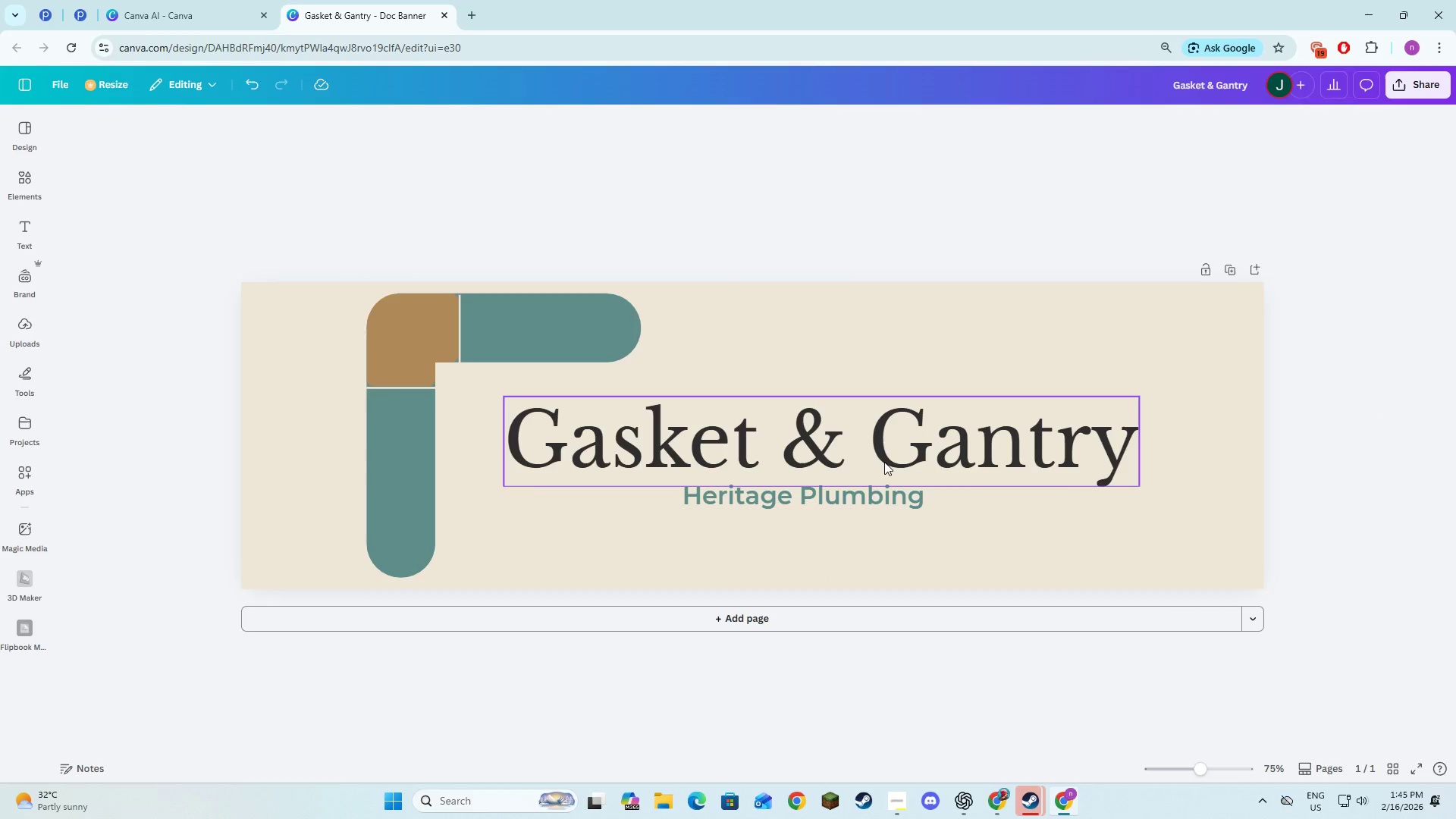 
key(Alt+AltLeft)
 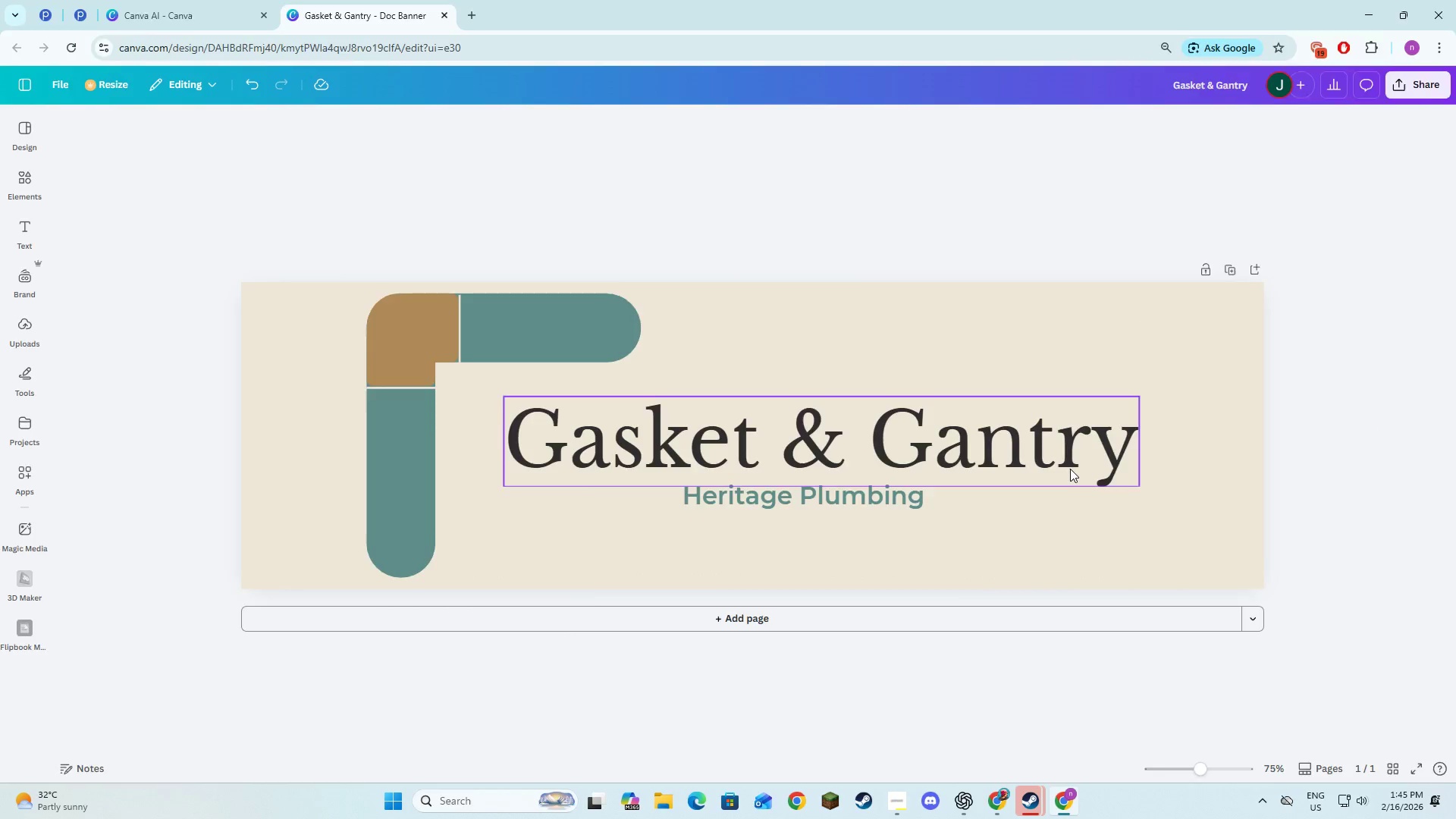 
key(Alt+Tab)
 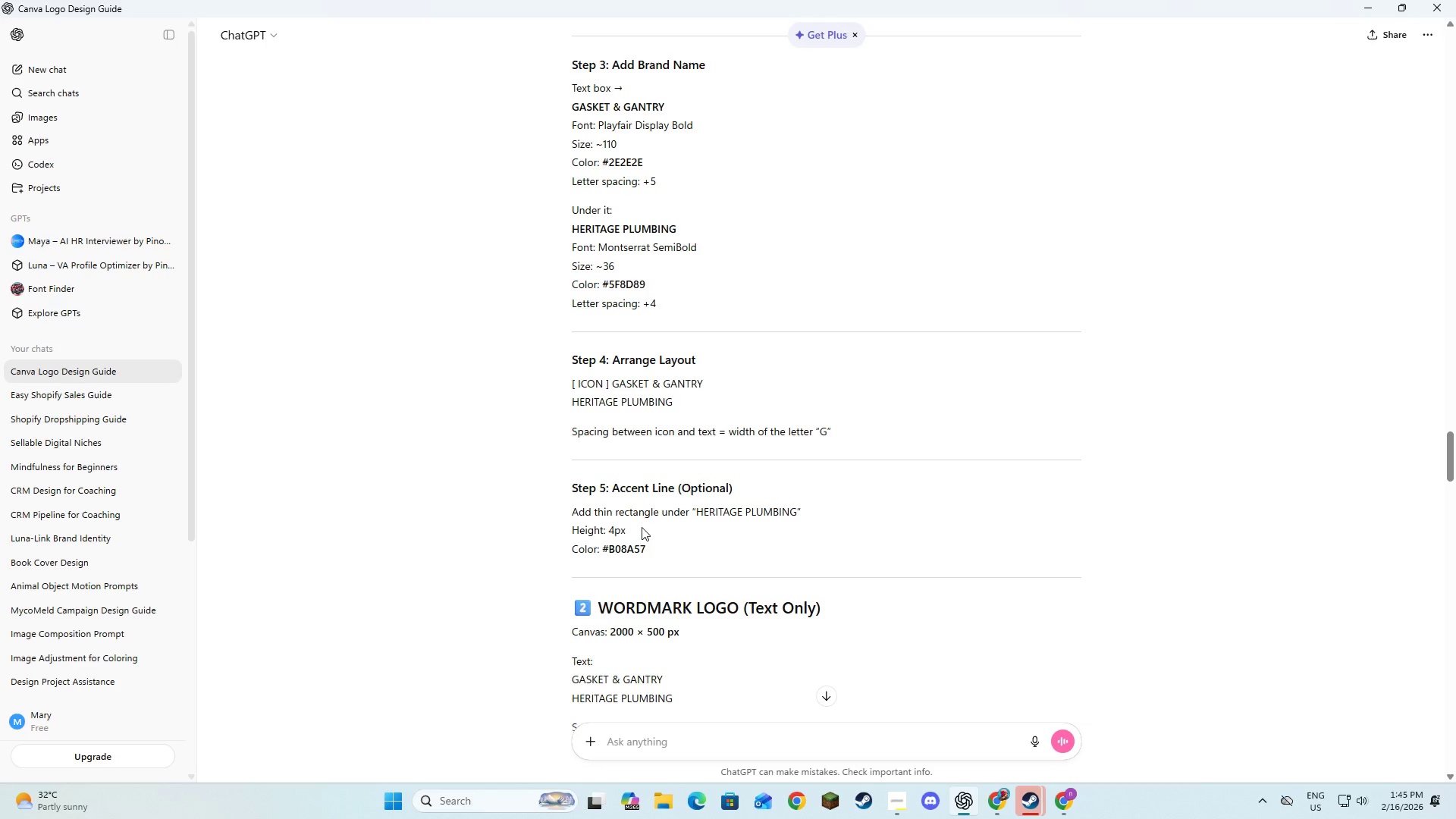 
wait(6.52)
 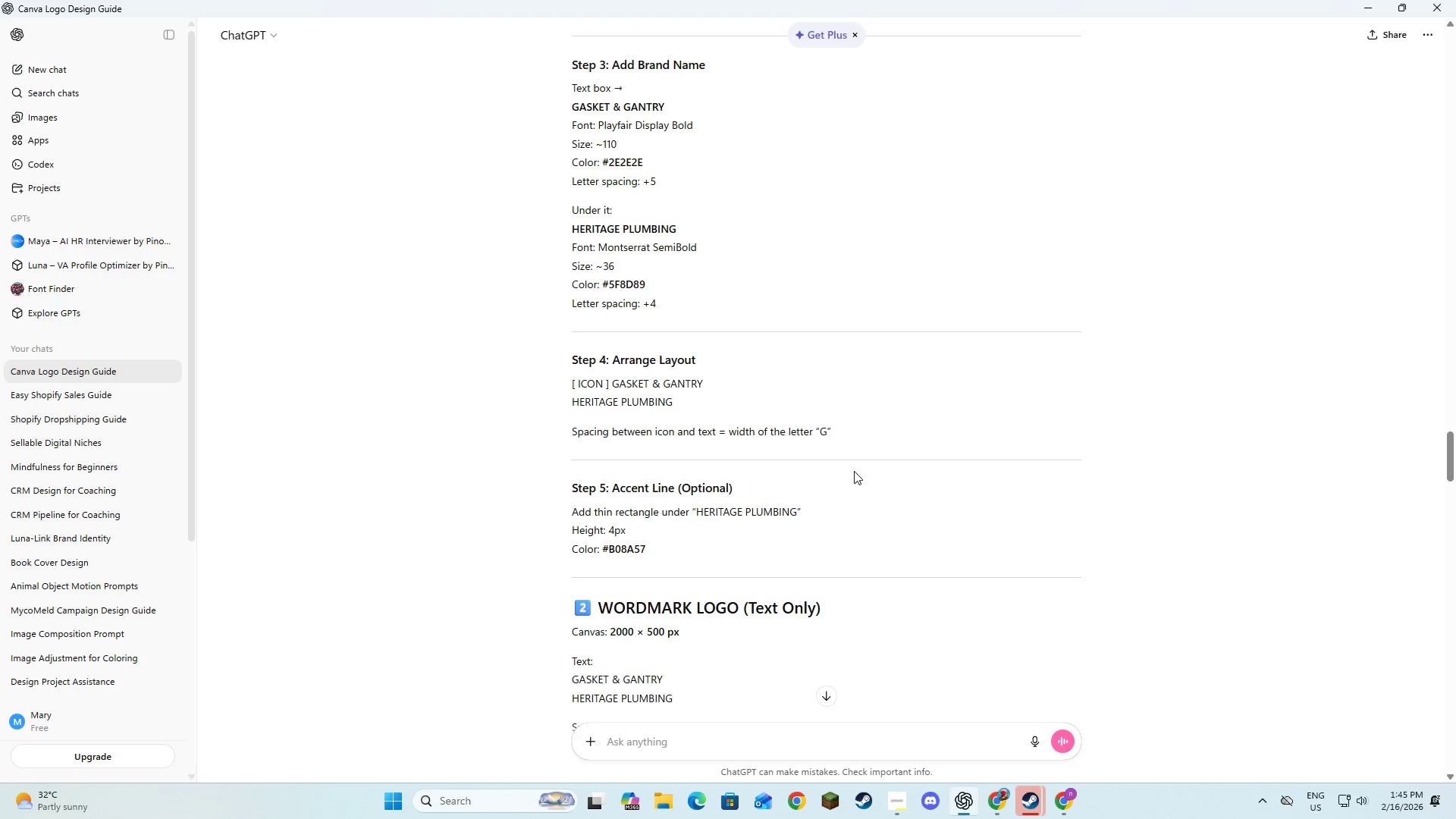 
key(Alt+AltLeft)
 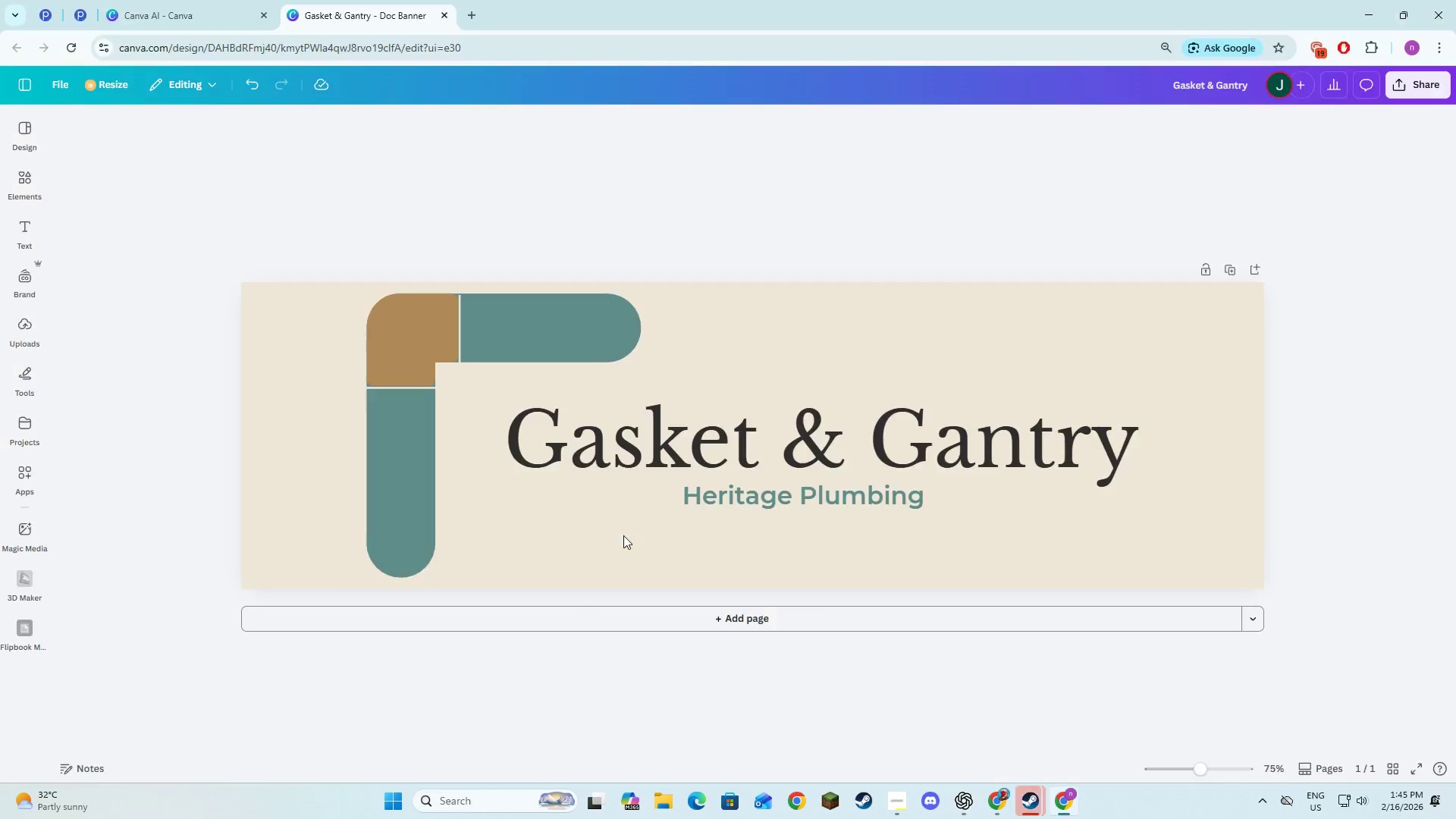 
key(Alt+Tab)
 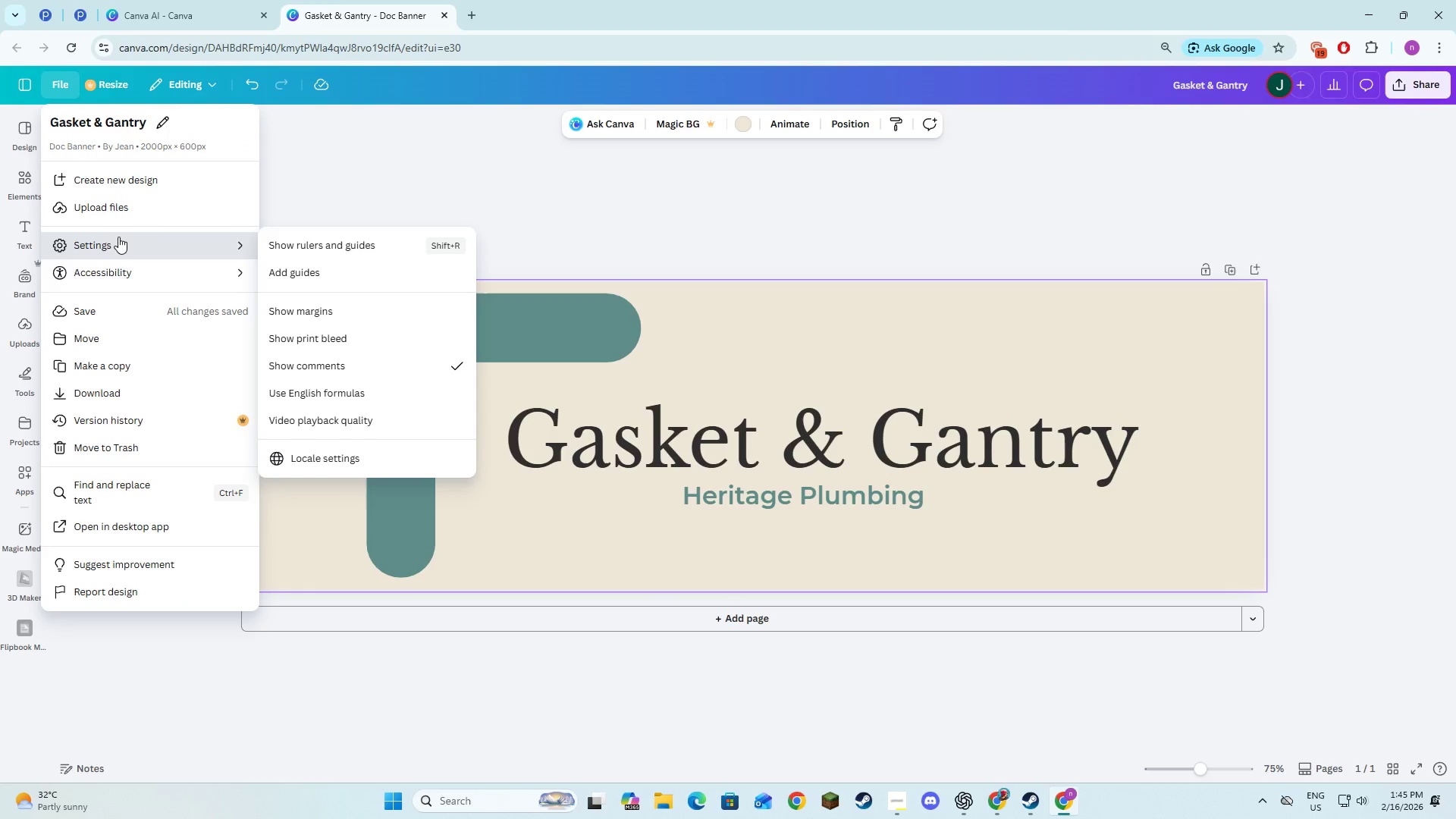 
wait(7.3)
 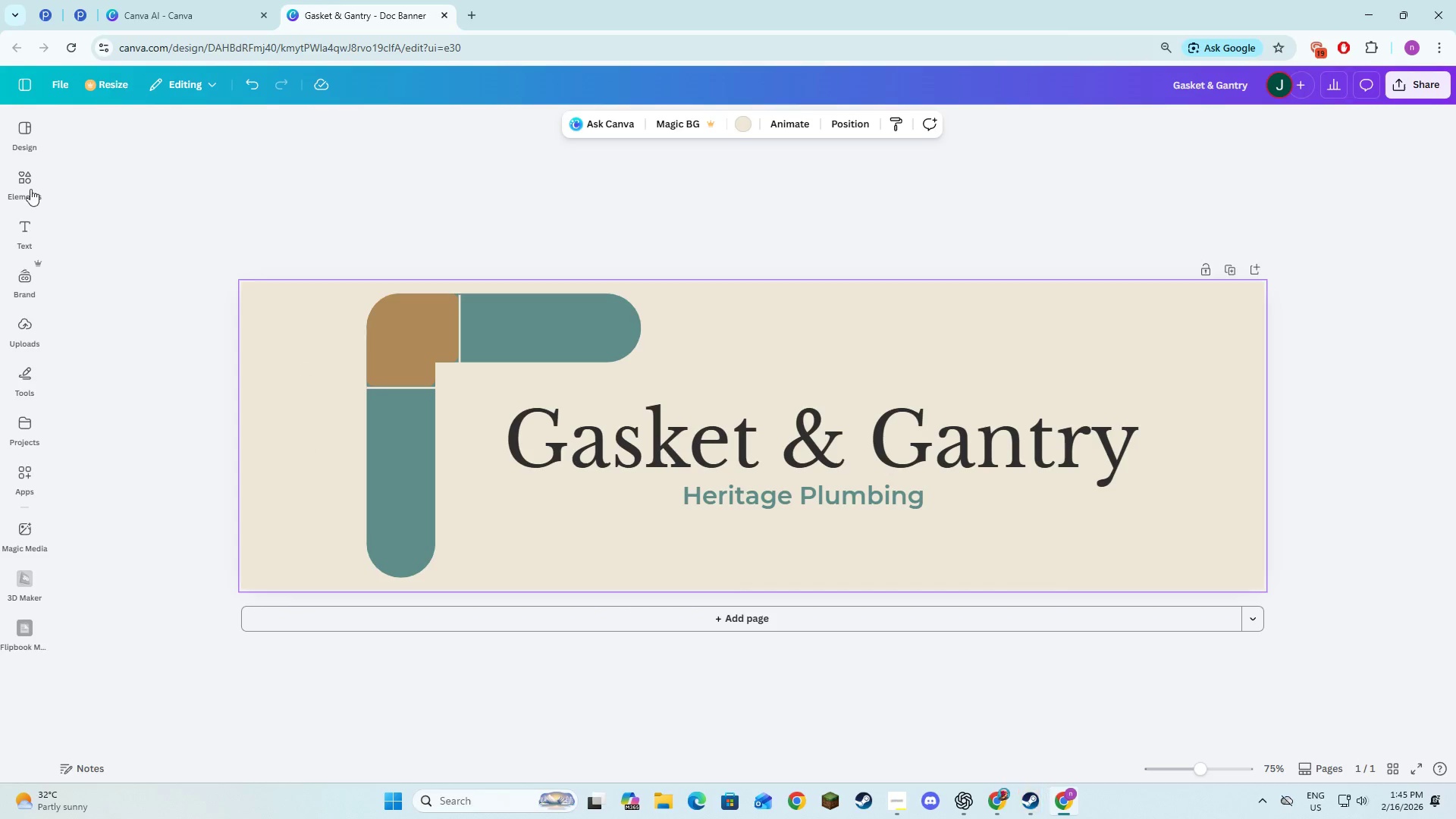 
left_click([357, 243])
 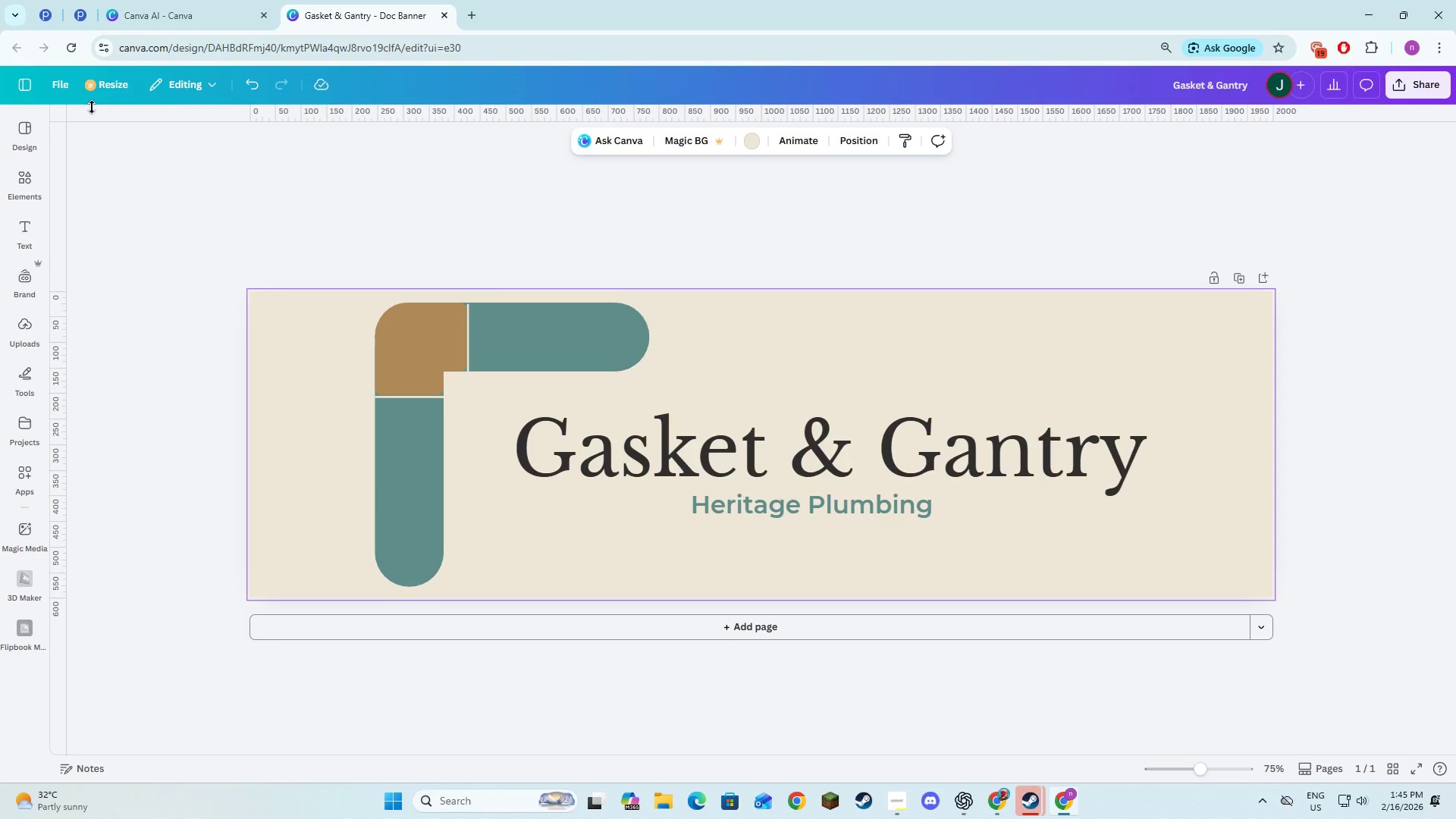 
wait(5.7)
 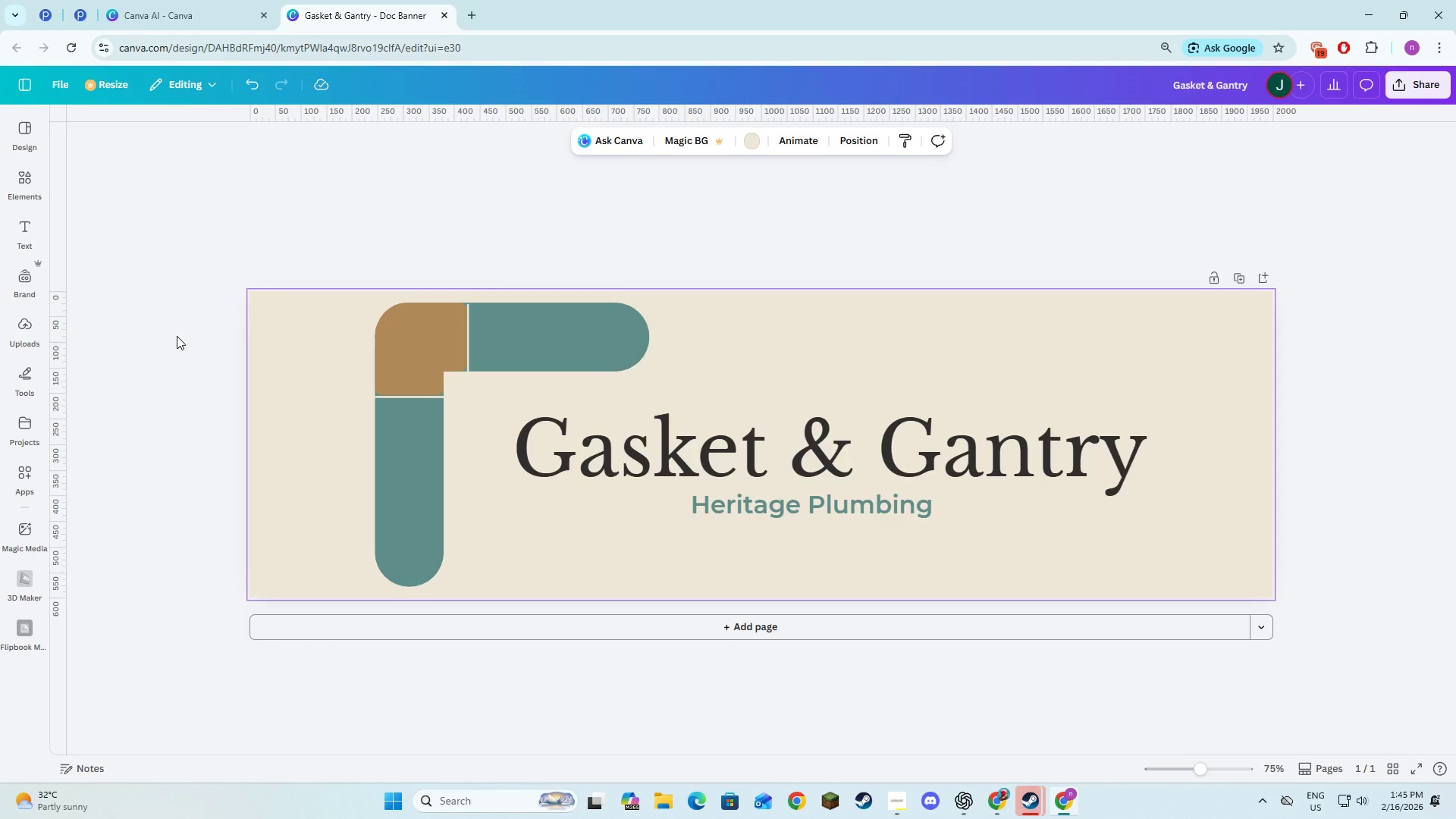 
key(Alt+AltLeft)
 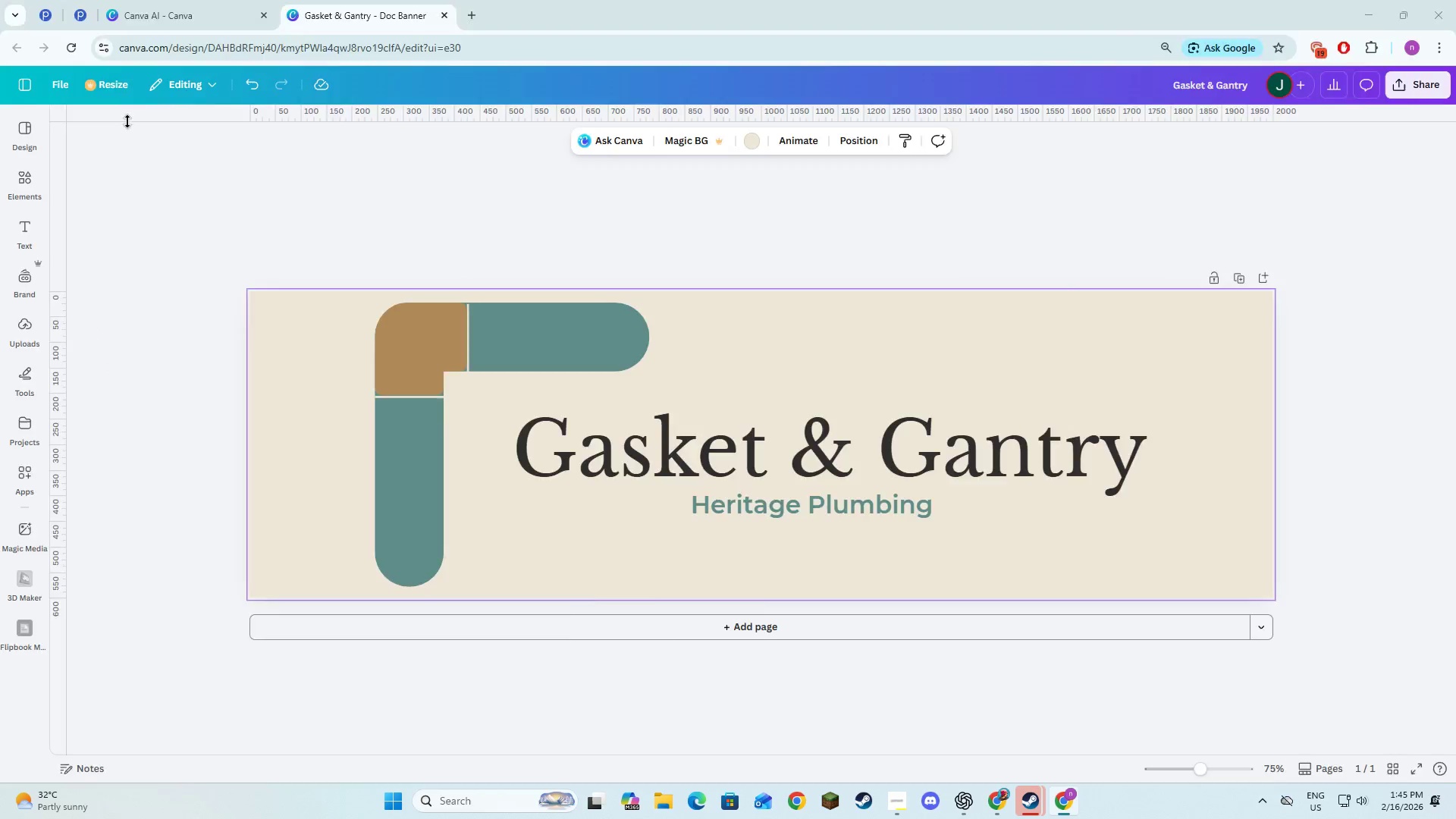 
key(Alt+Tab)
 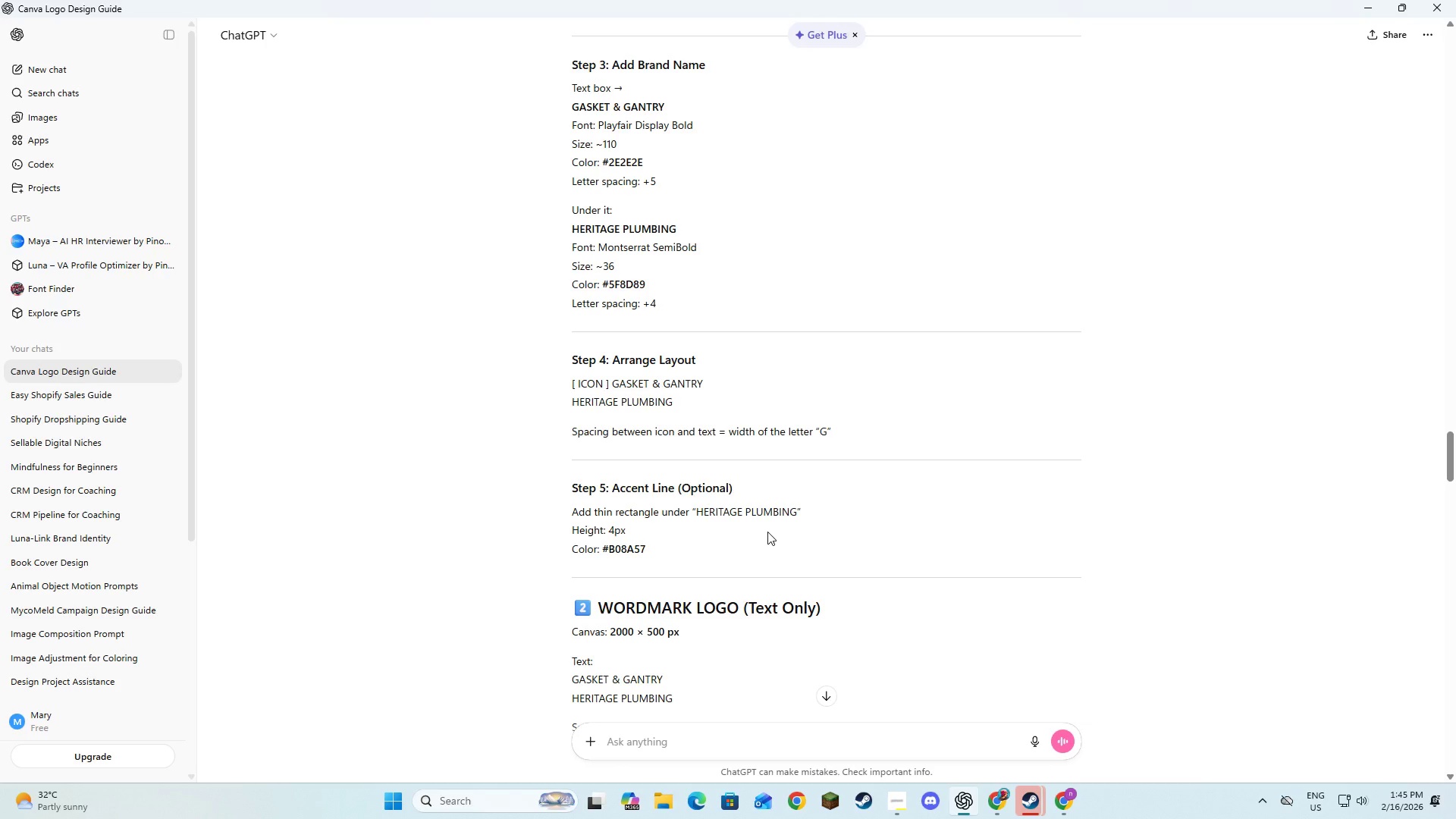 
wait(10.62)
 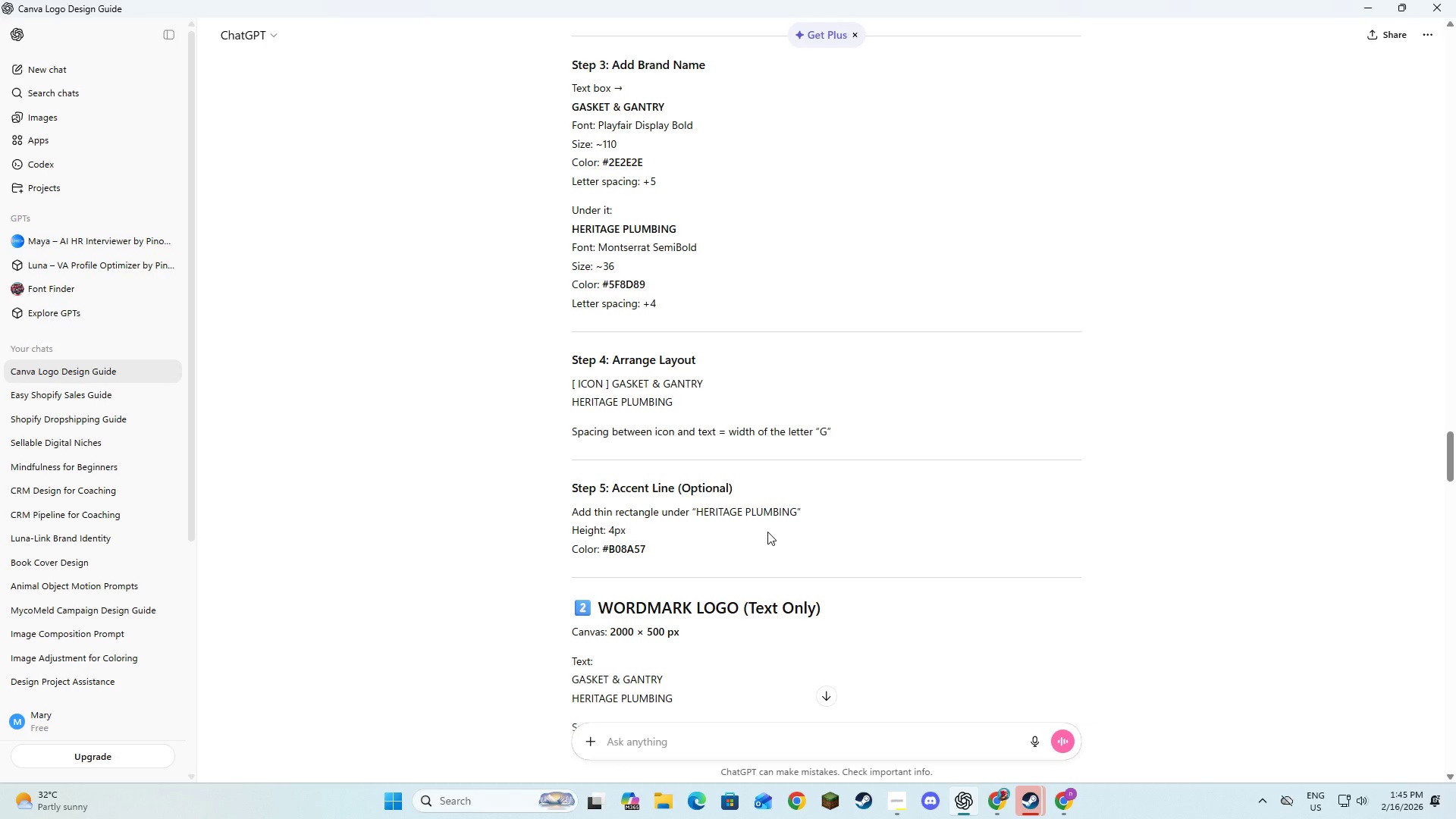 
key(Alt+AltLeft)
 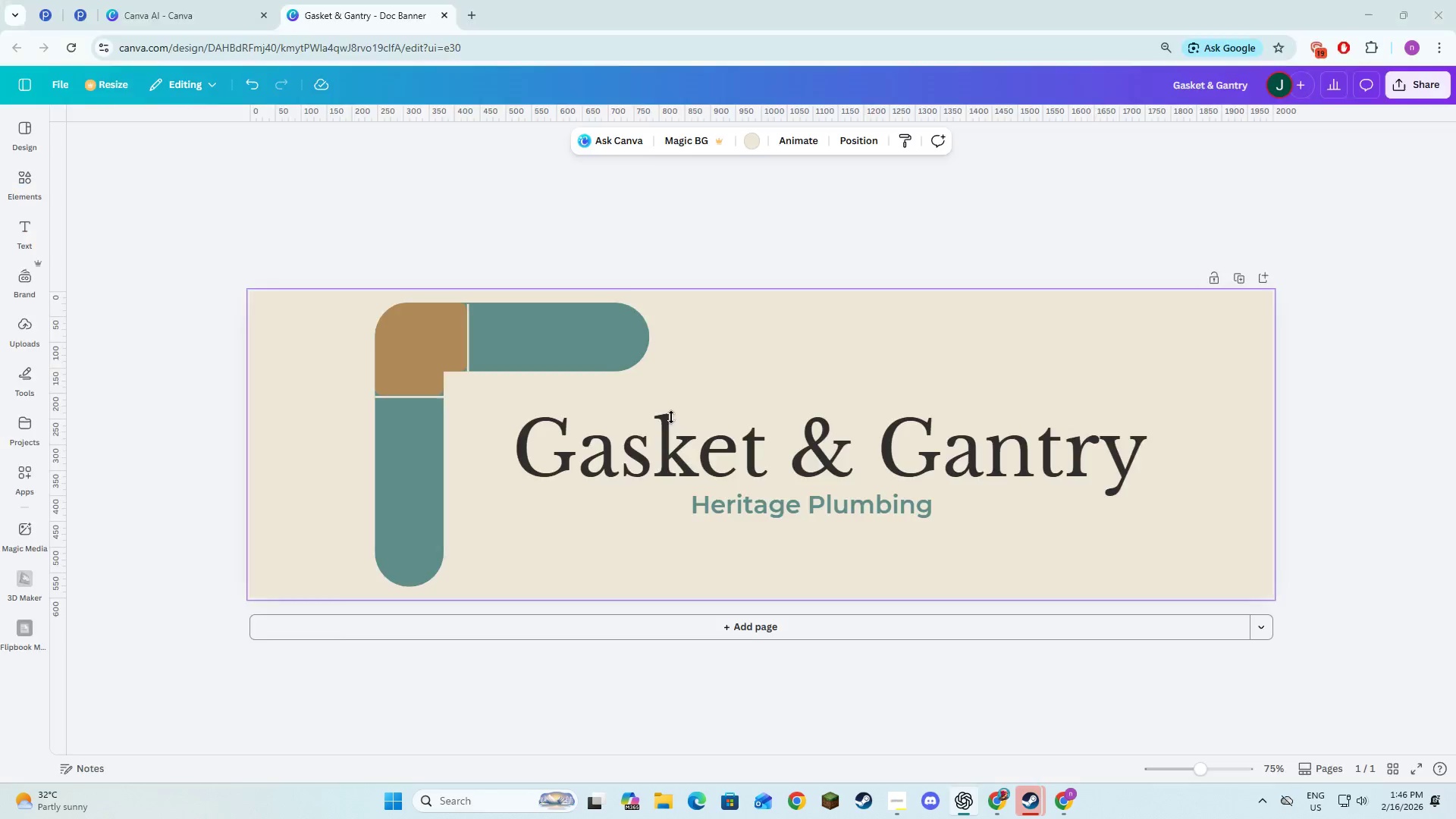 
key(Alt+Tab)
 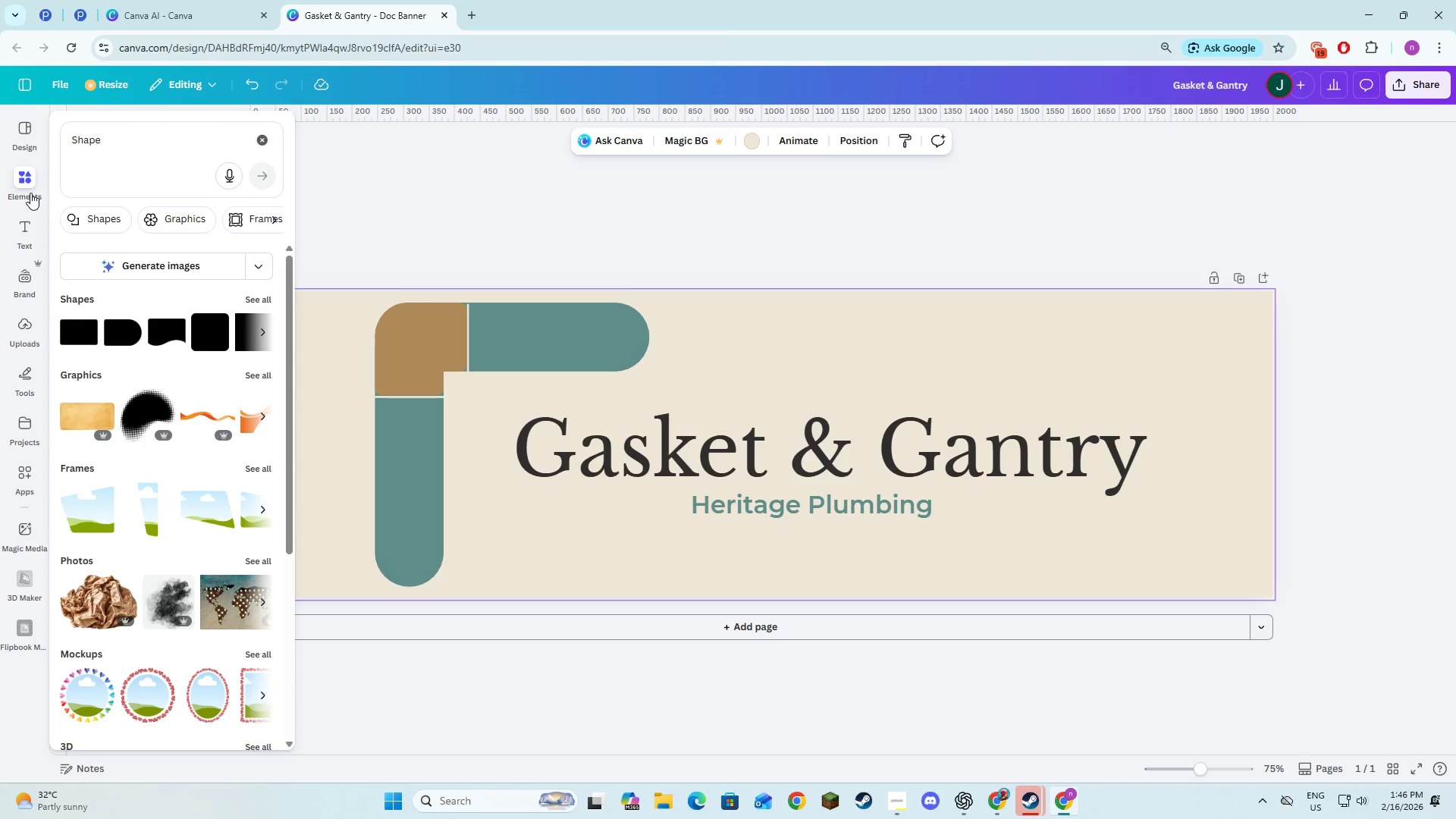 
wait(9.83)
 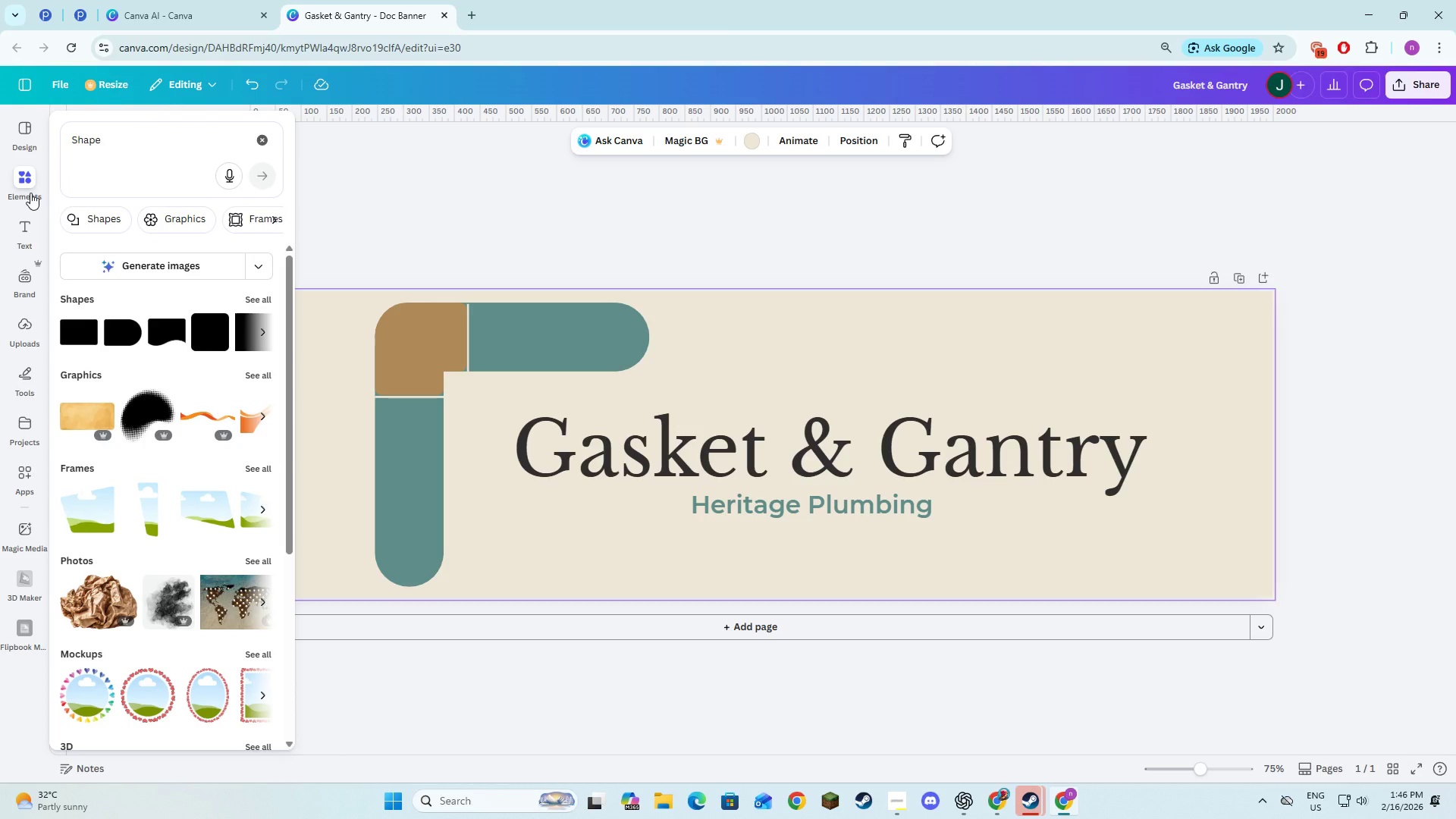 
left_click([30, 193])
 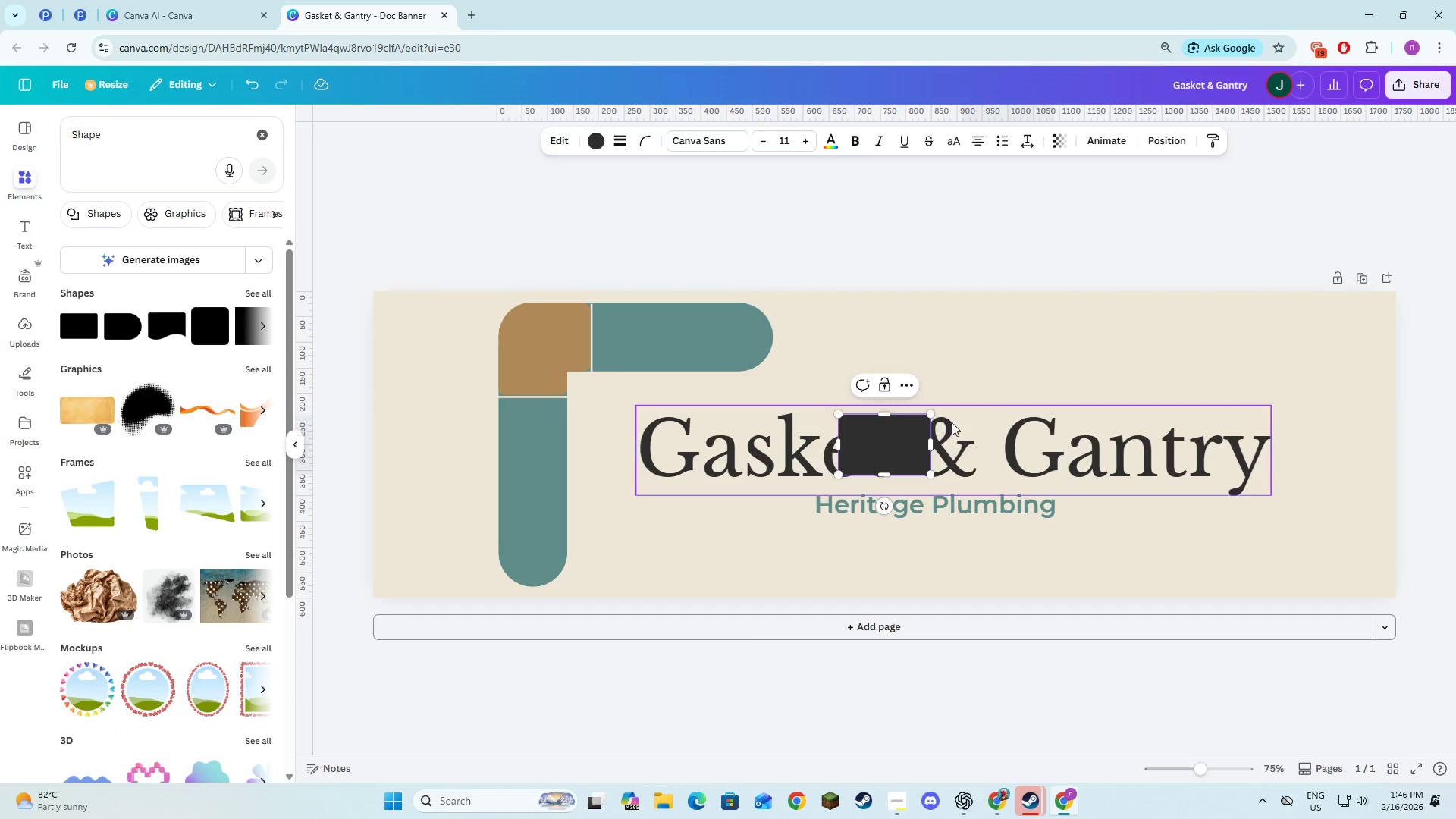 
left_click([646, 145])
 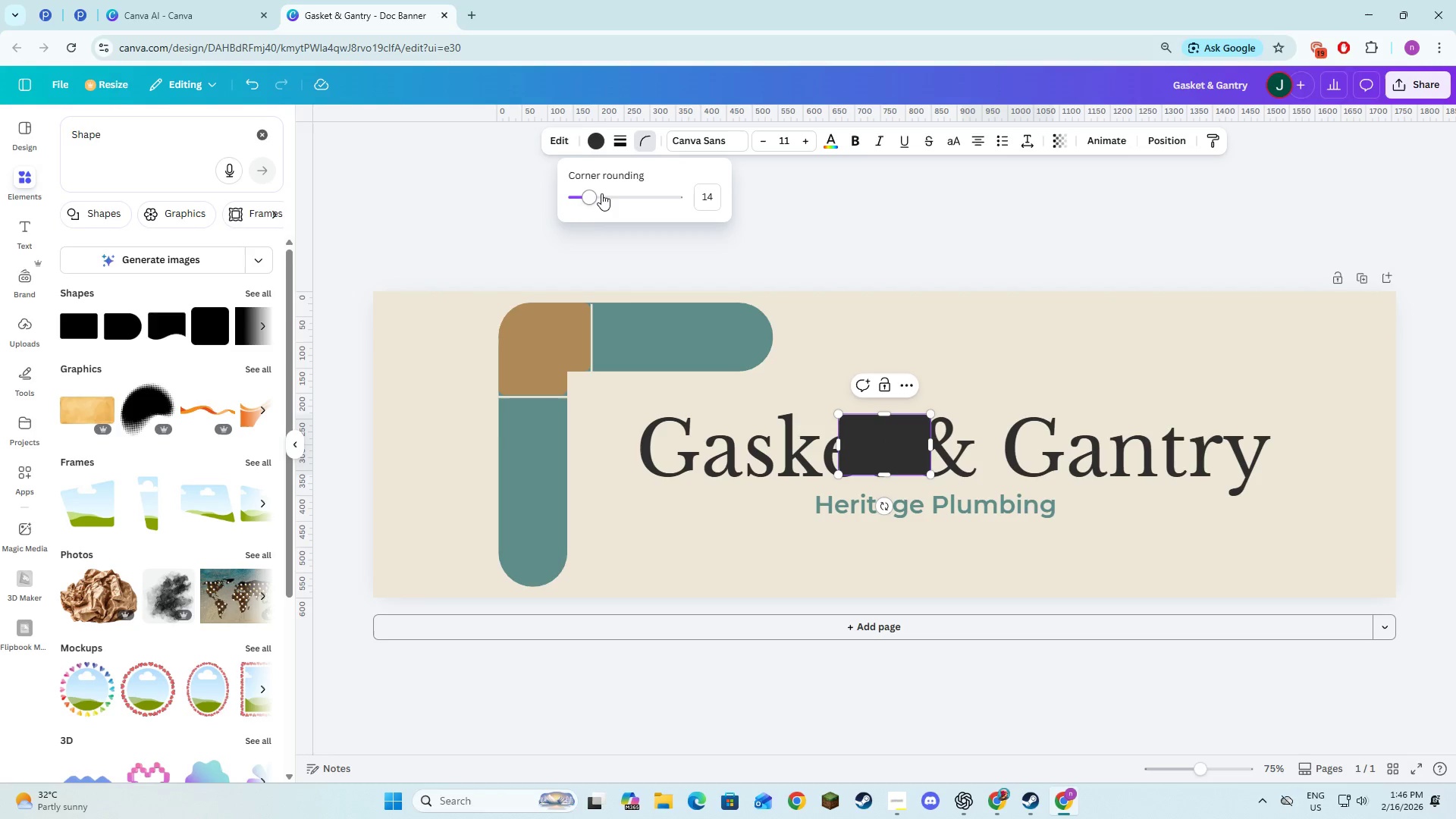 
left_click_drag(start_coordinate=[593, 193], to_coordinate=[610, 207])
 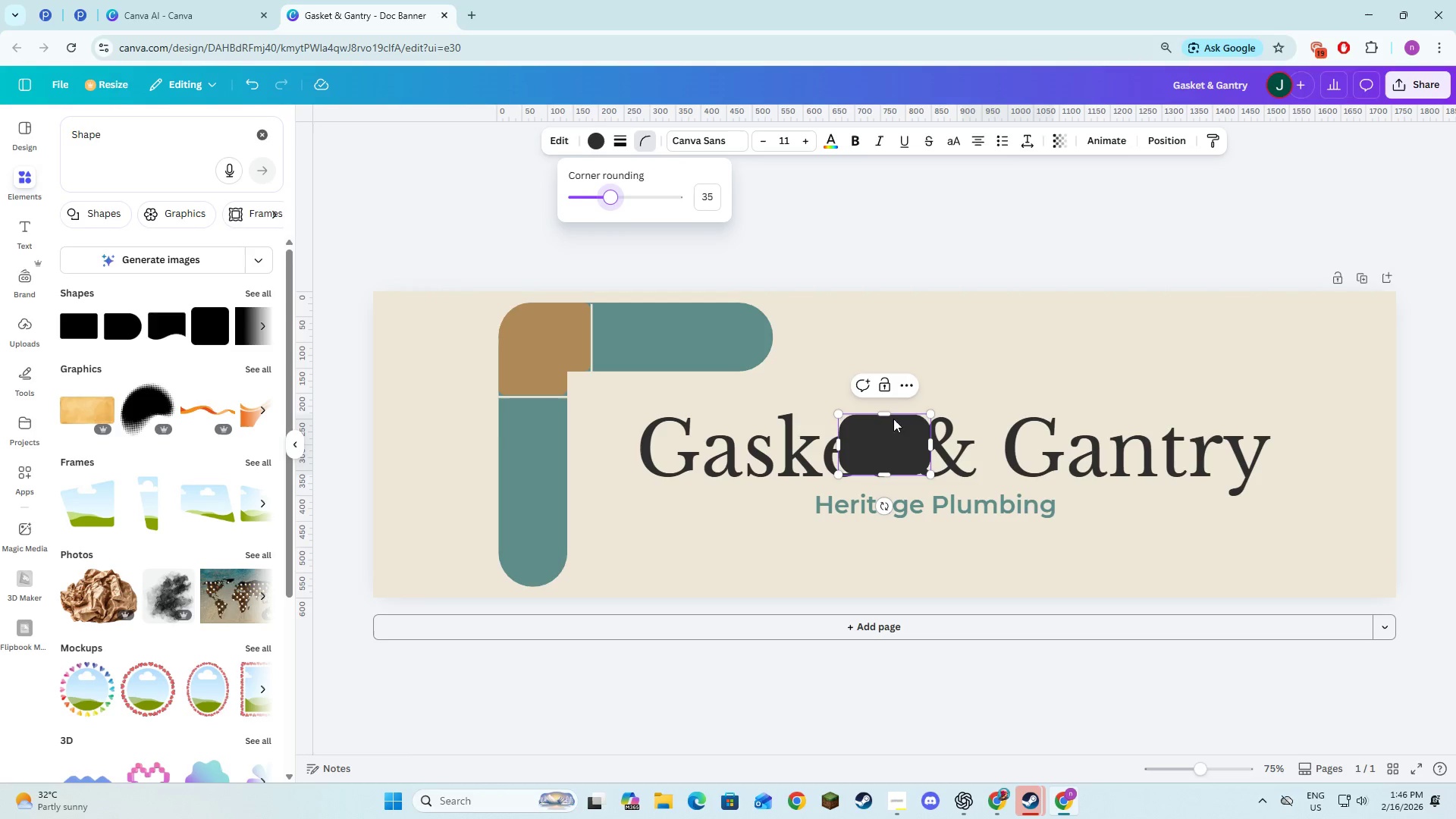 
left_click_drag(start_coordinate=[886, 410], to_coordinate=[893, 463])
 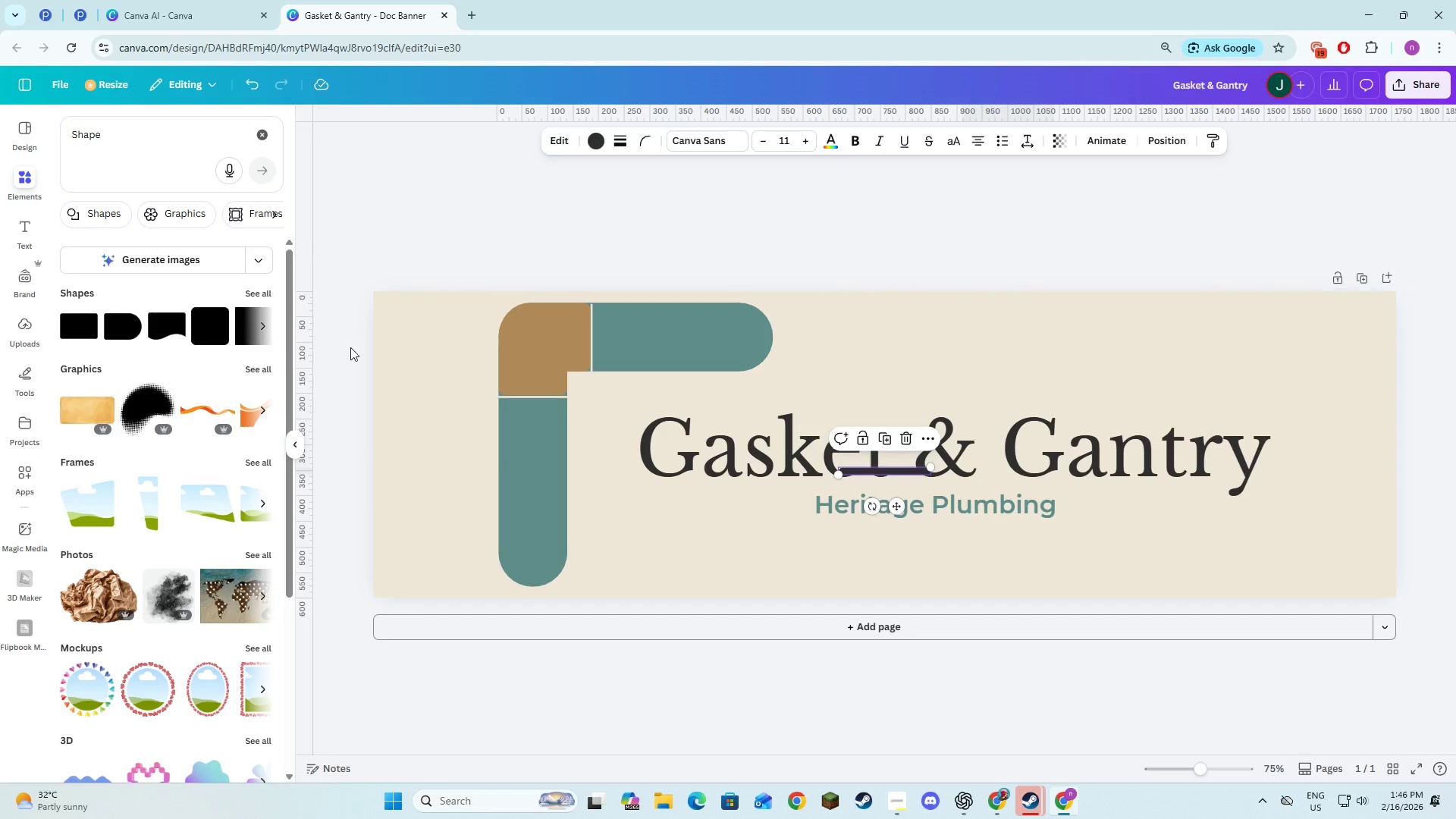 
left_click([296, 450])
 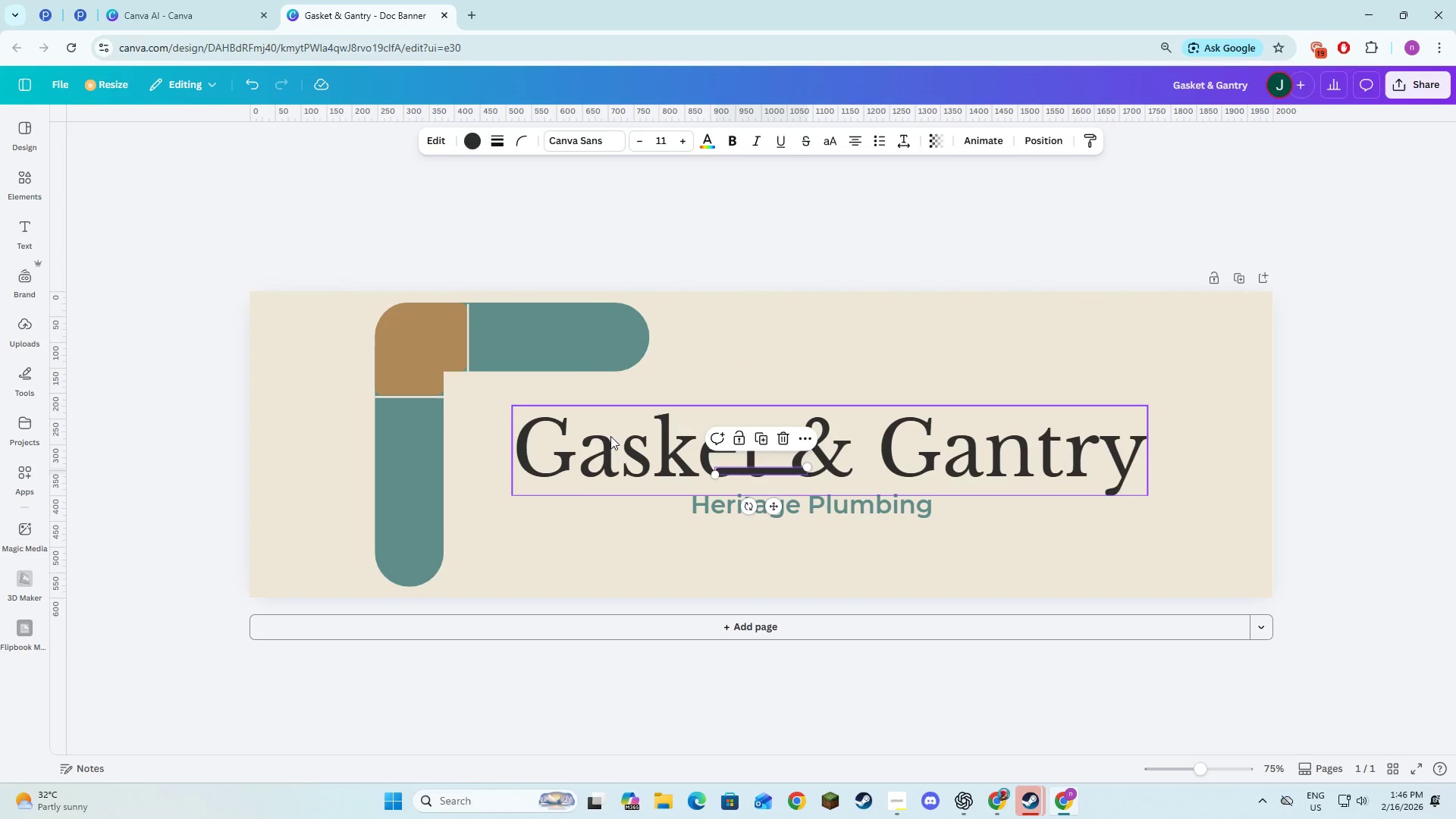 
key(Alt+AltLeft)
 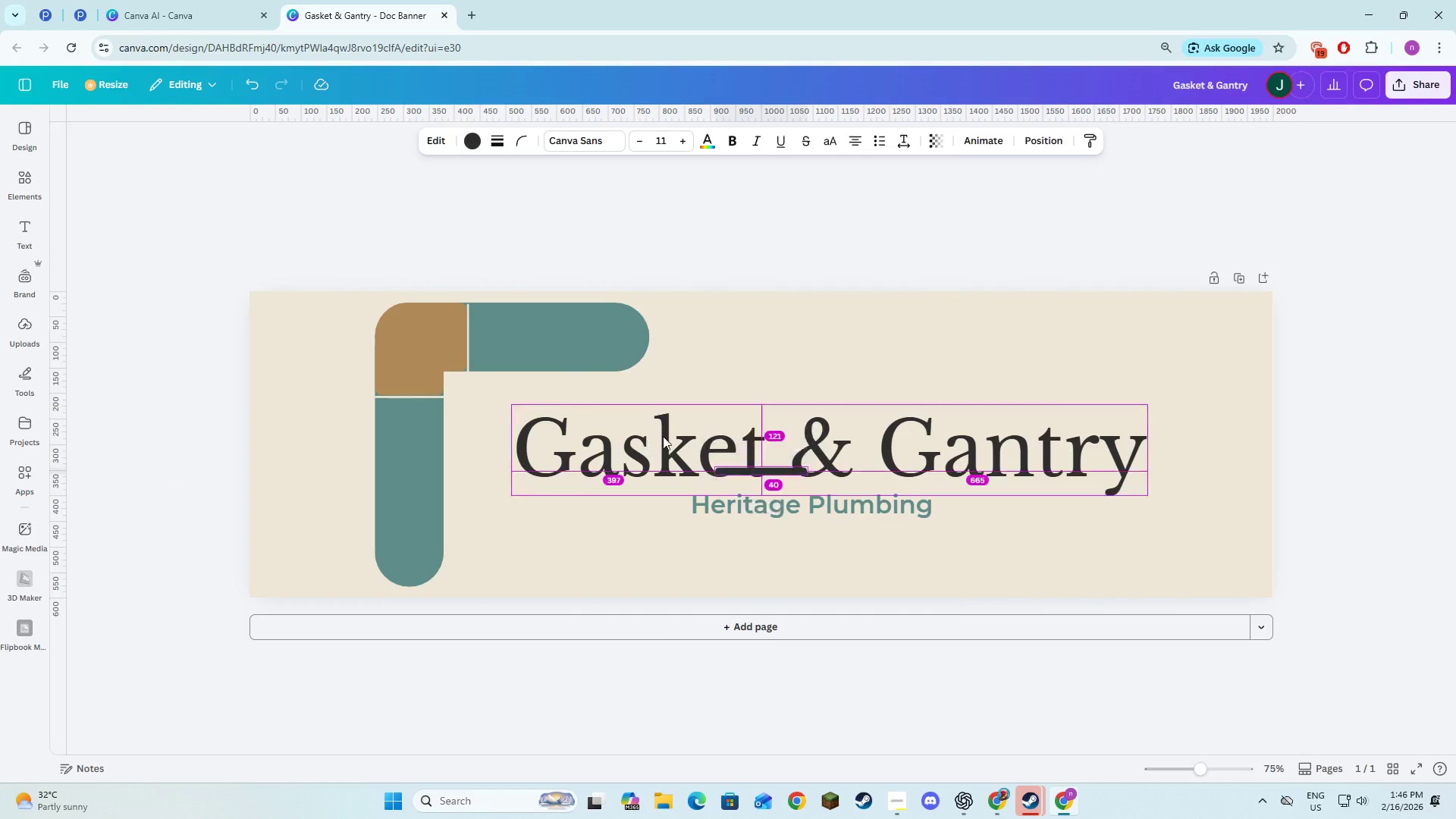 
key(Alt+Tab)
 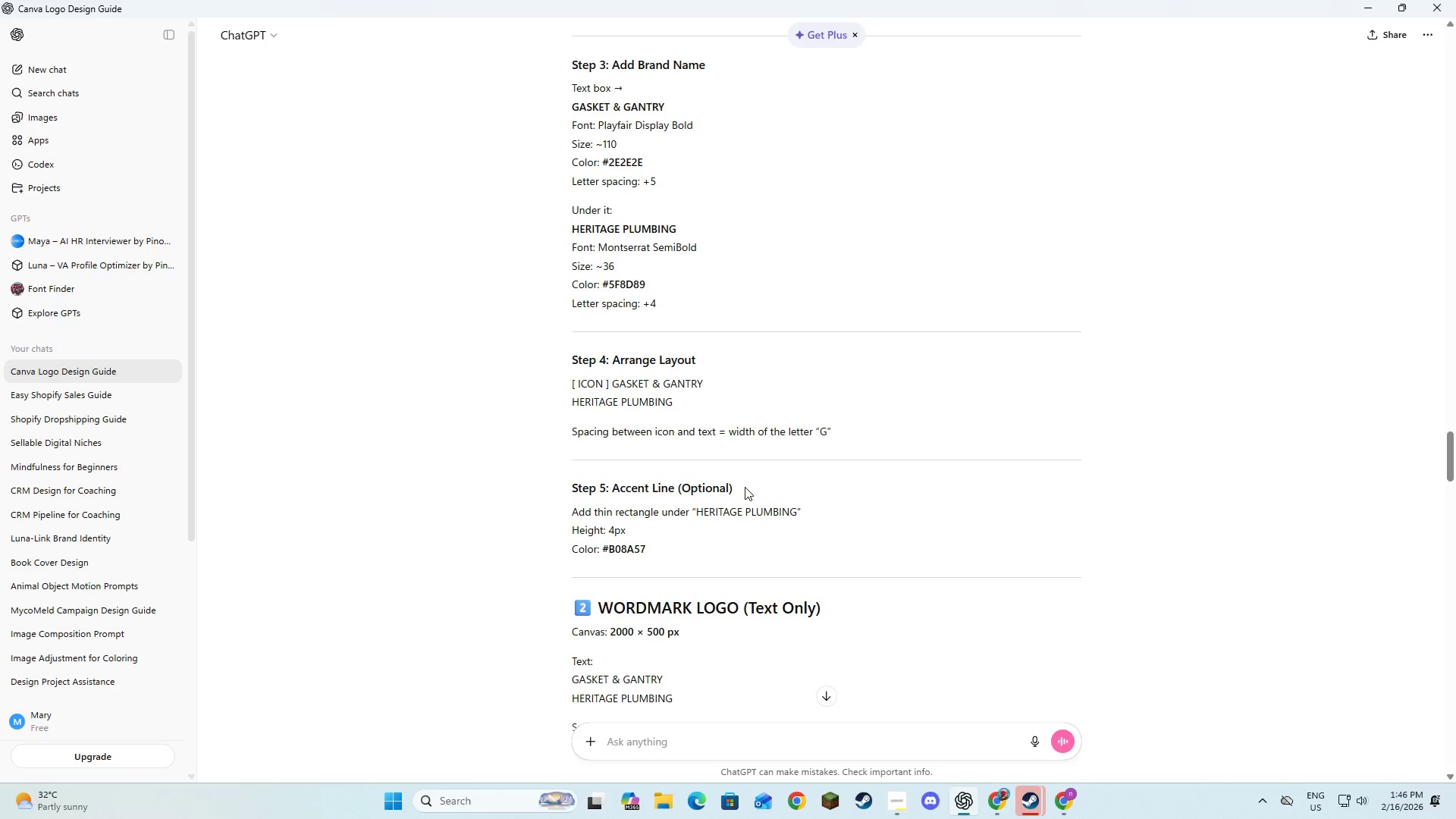 
key(Alt+AltLeft)
 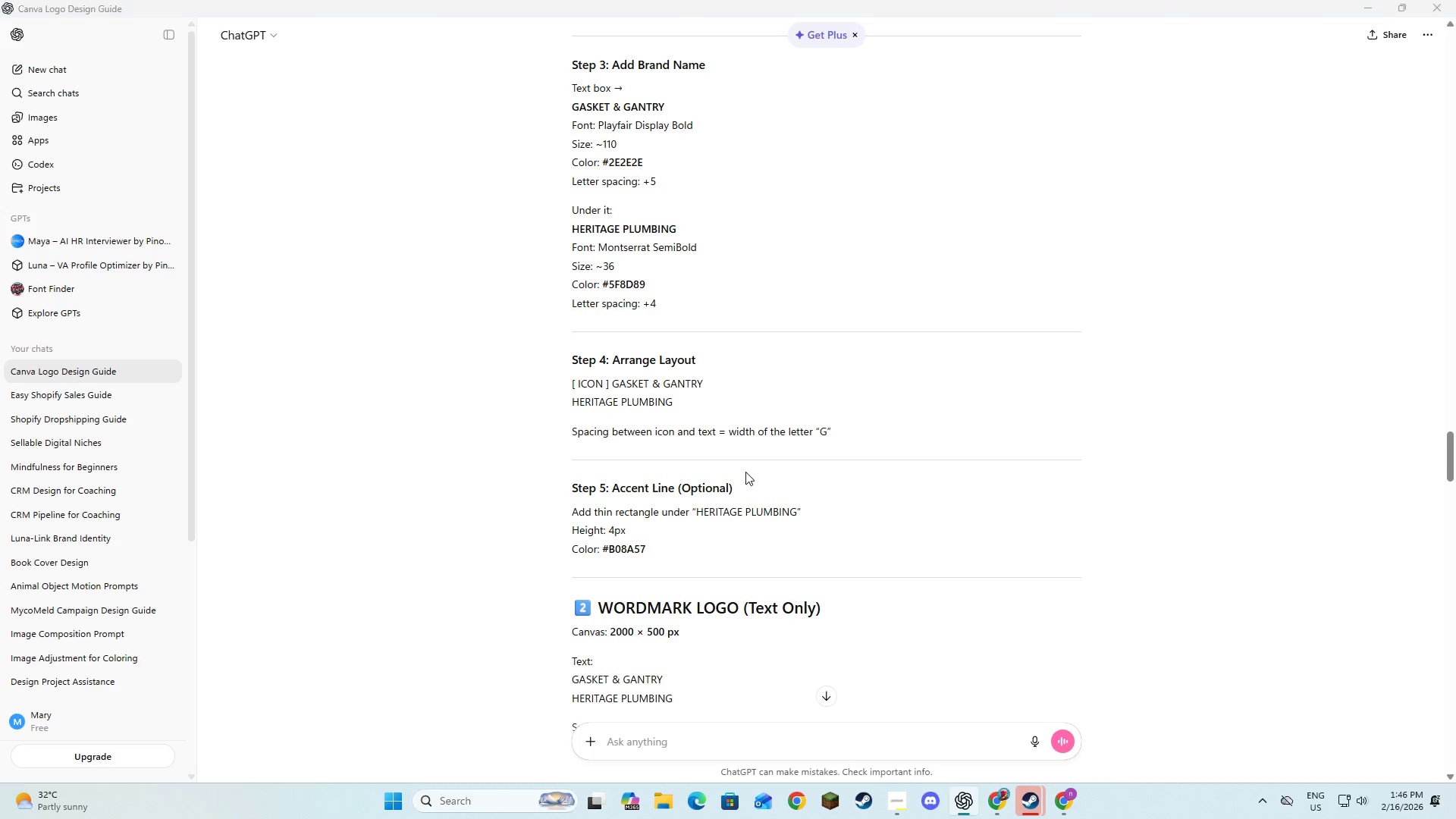 
key(Alt+Tab)
 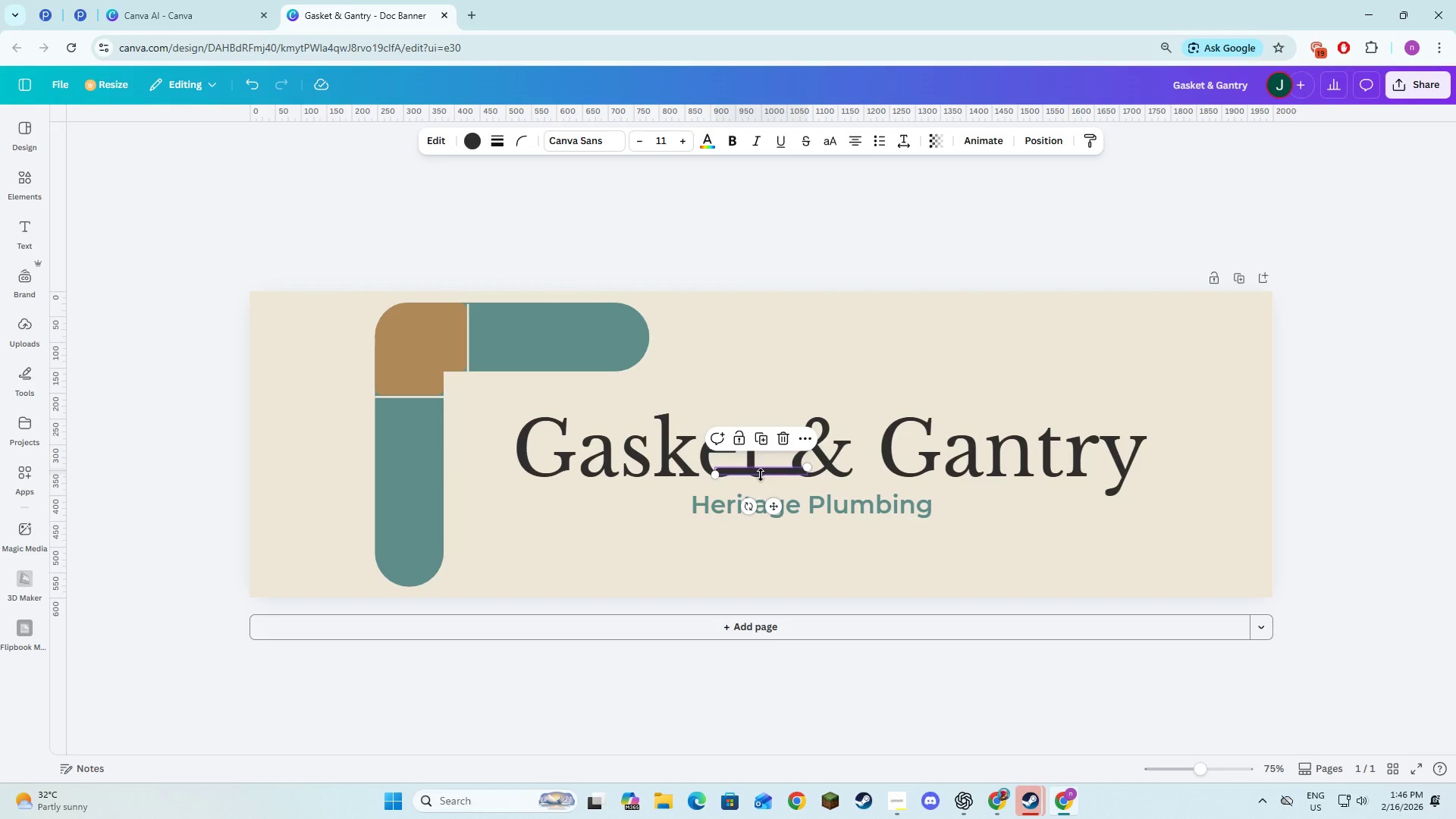 
left_click_drag(start_coordinate=[776, 511], to_coordinate=[315, 334])
 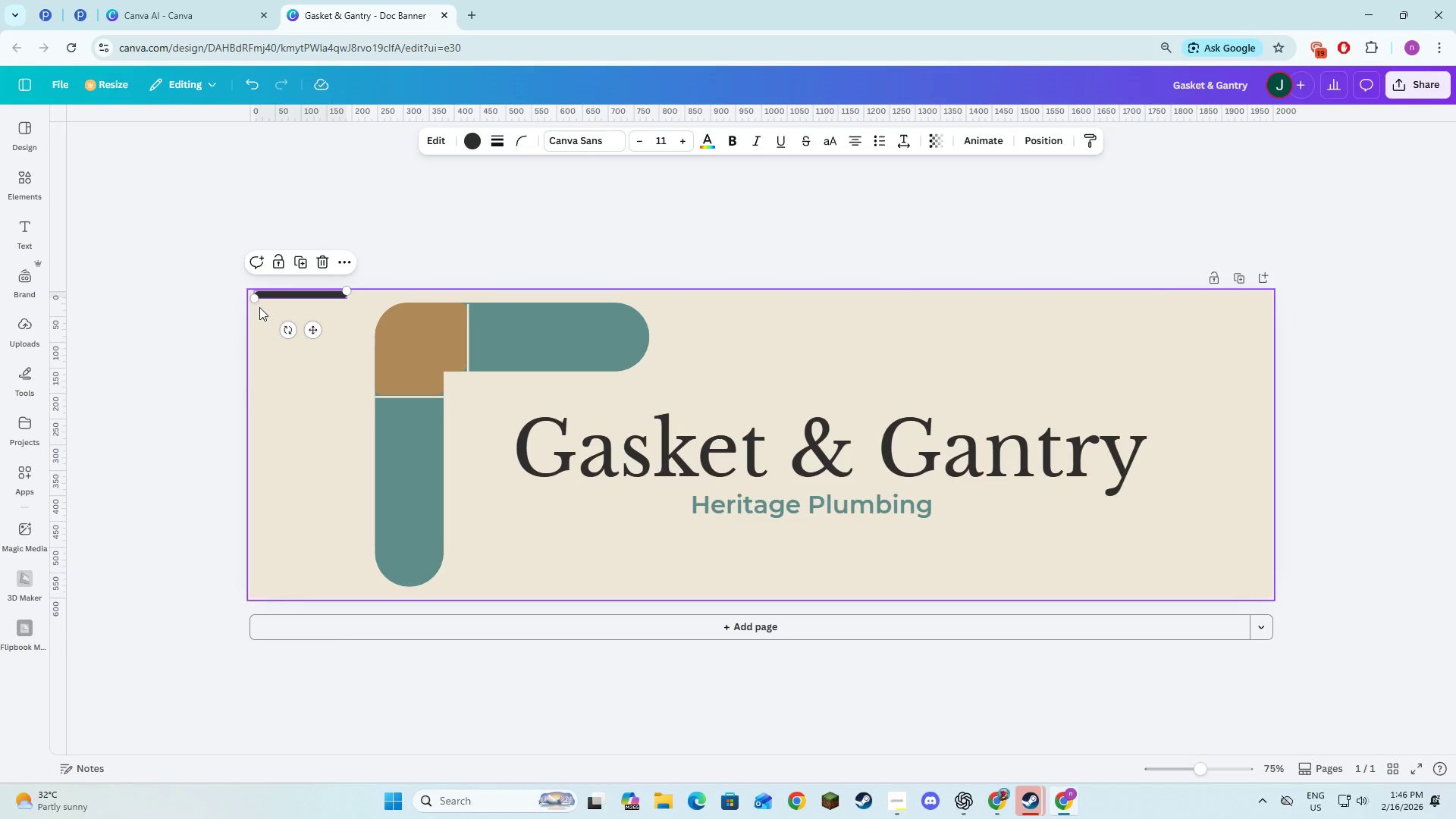 
left_click_drag(start_coordinate=[254, 299], to_coordinate=[256, 329])
 